 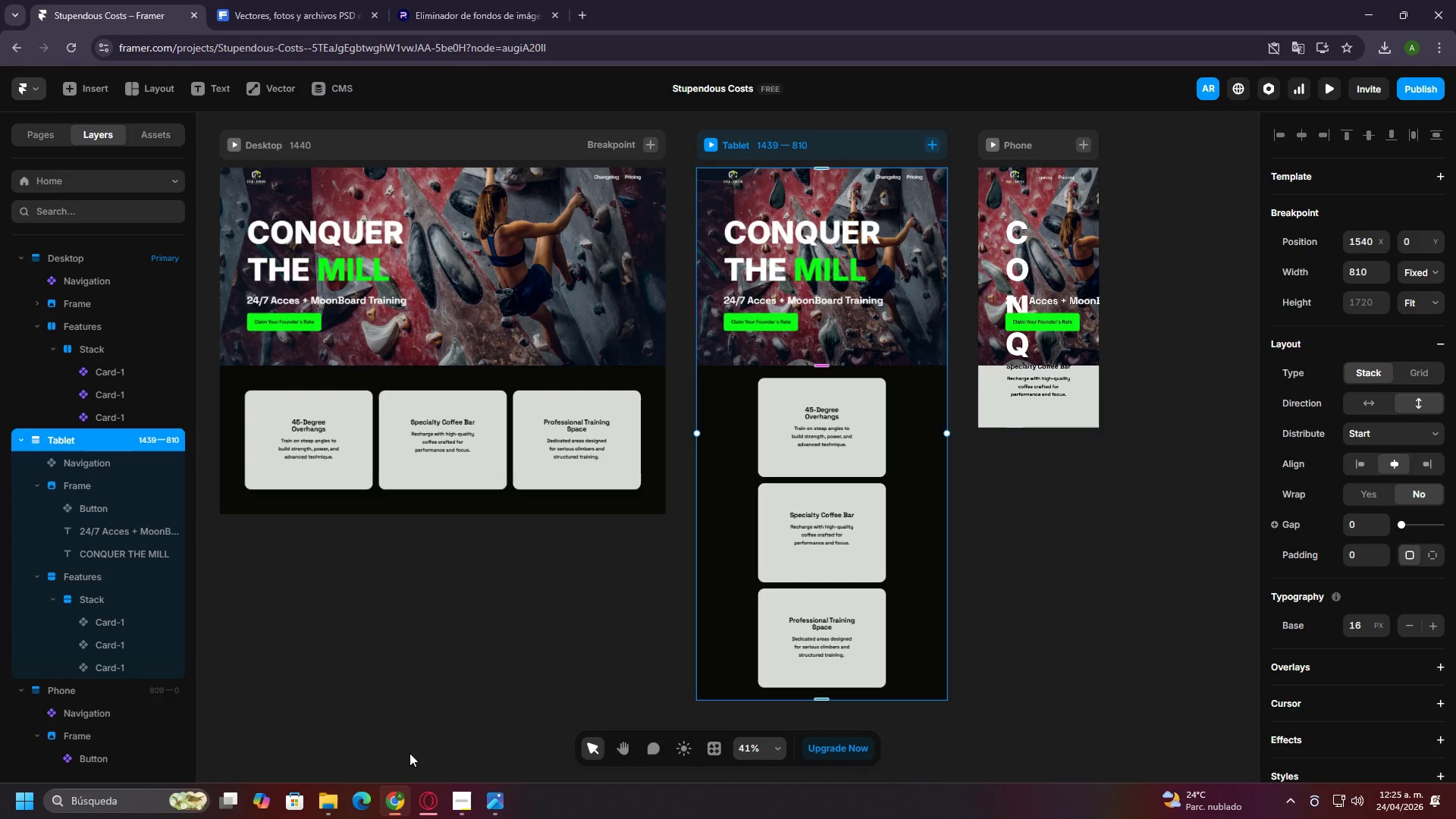 
scroll: coordinate [471, 592], scroll_direction: up, amount: 3.0
 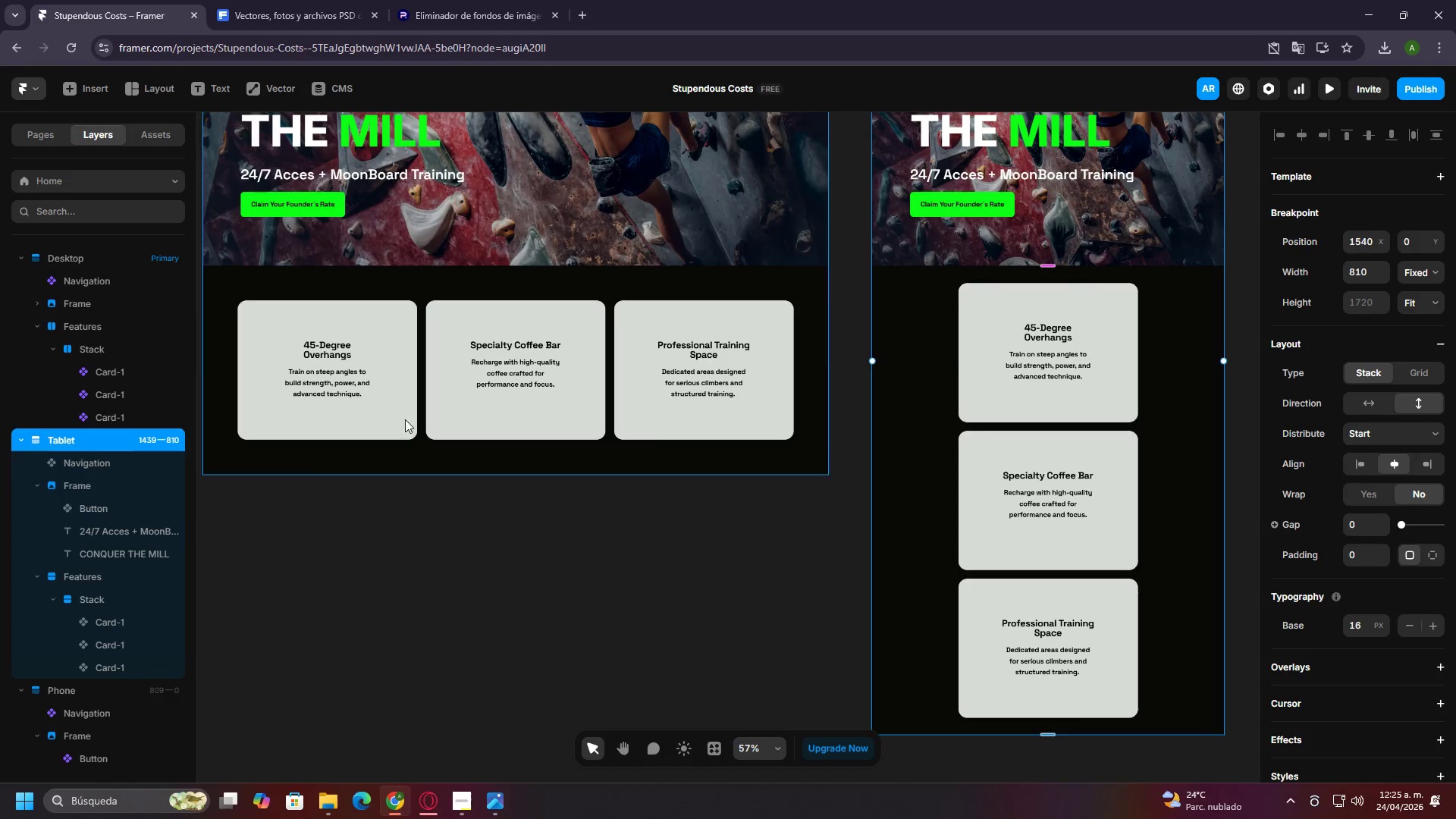 
hold_key(key=ControlLeft, duration=0.69)
hold_key(key=ControlLeft, duration=1.11)
scroll: coordinate [444, 495], scroll_direction: up, amount: 8.0
 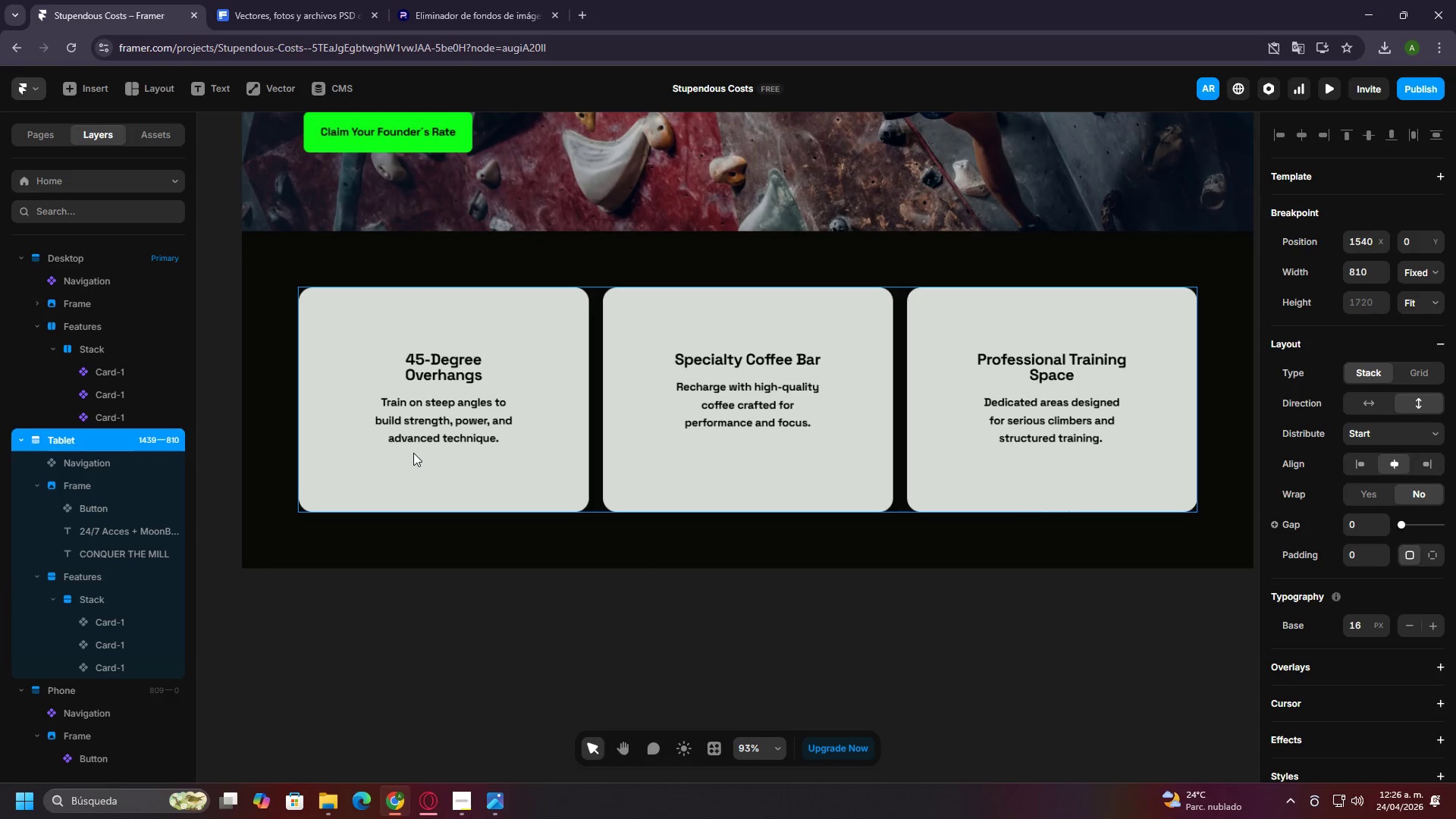 
hold_key(key=ControlLeft, duration=0.56)
scroll: coordinate [667, 500], scroll_direction: up, amount: 4.0
 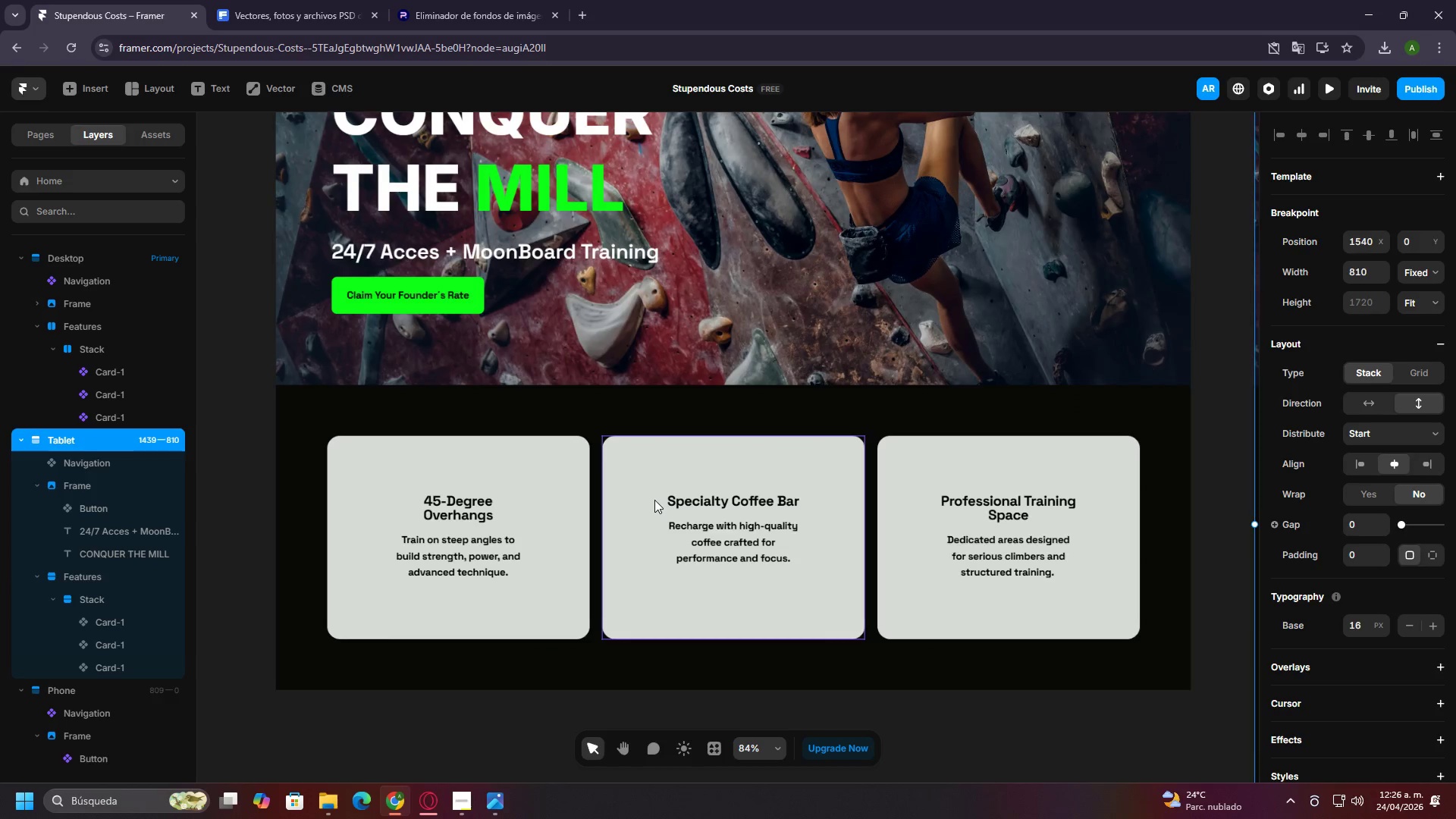 
wait(23.73)
 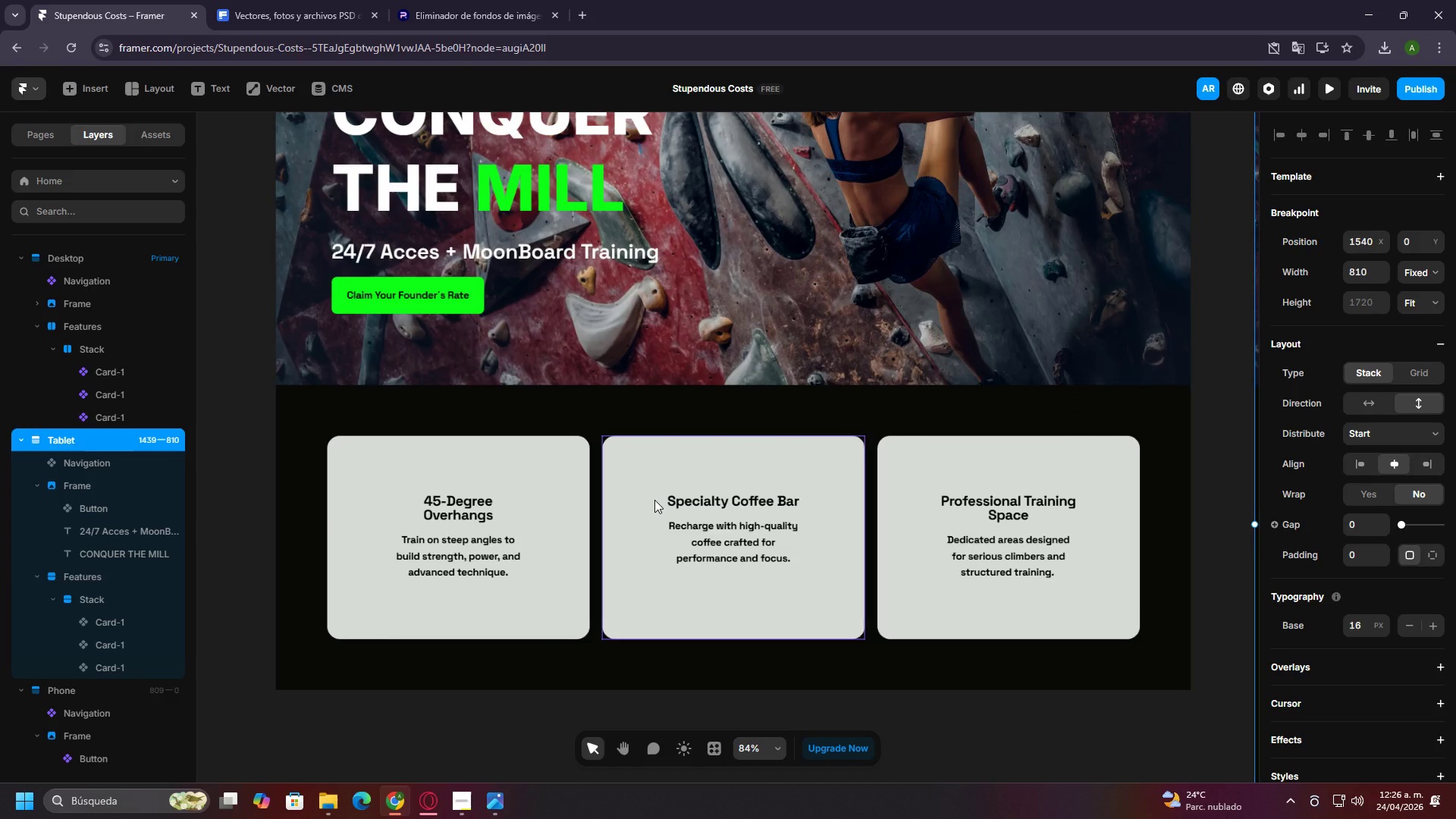 
scroll: coordinate [655, 385], scroll_direction: up, amount: 10.0
 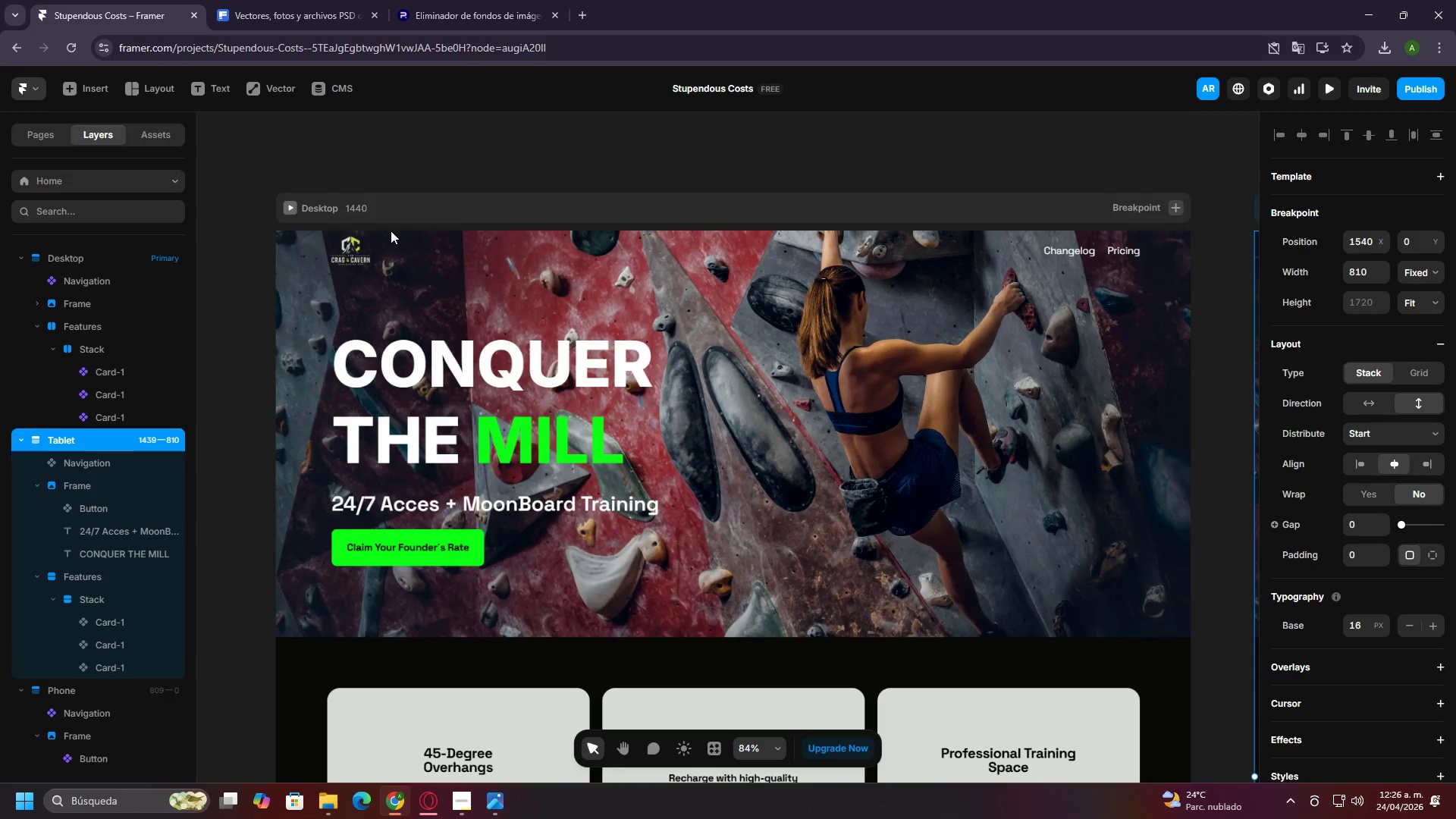 
left_click([405, 251])
 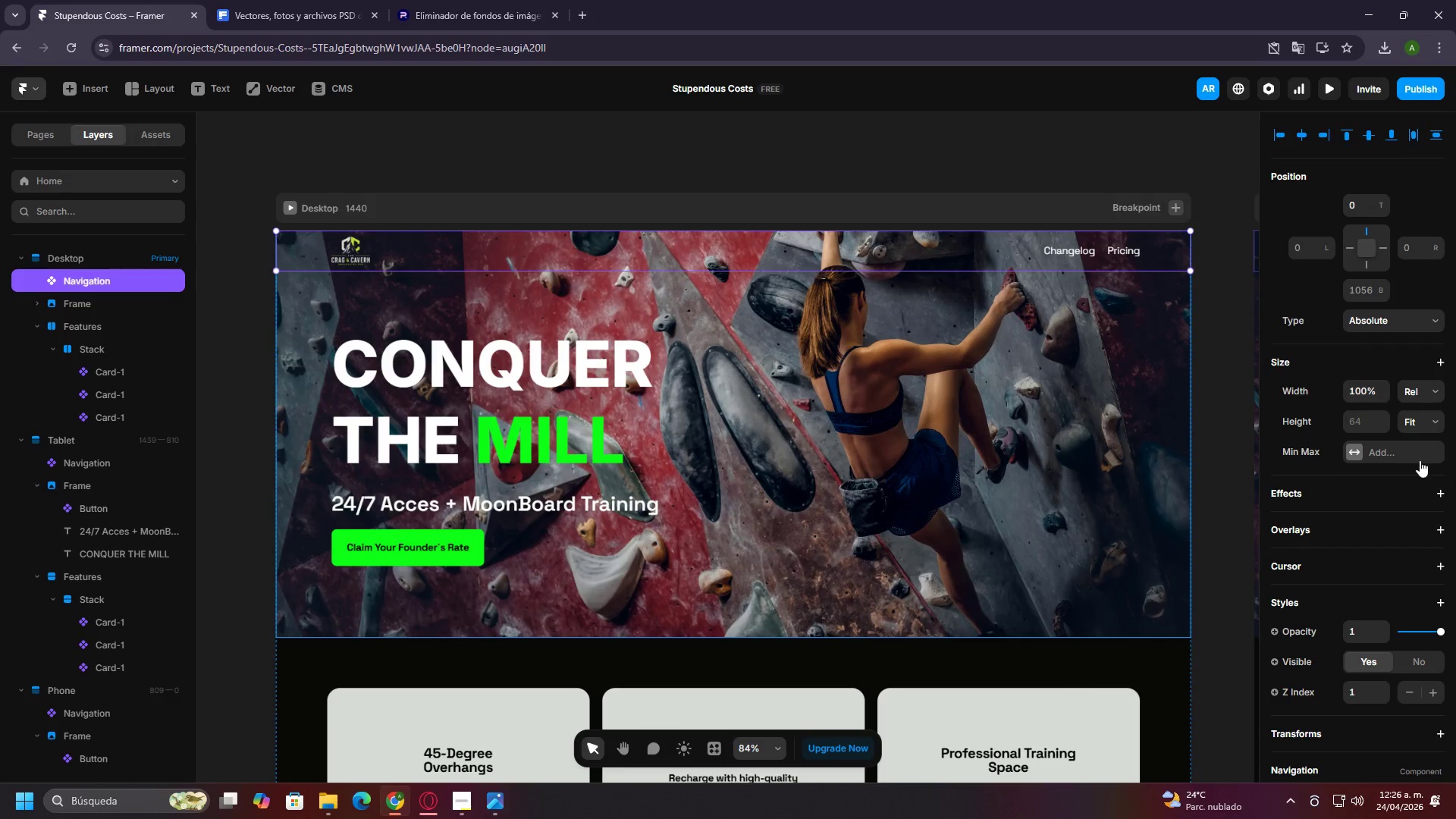 
scroll: coordinate [1416, 460], scroll_direction: down, amount: 4.0
 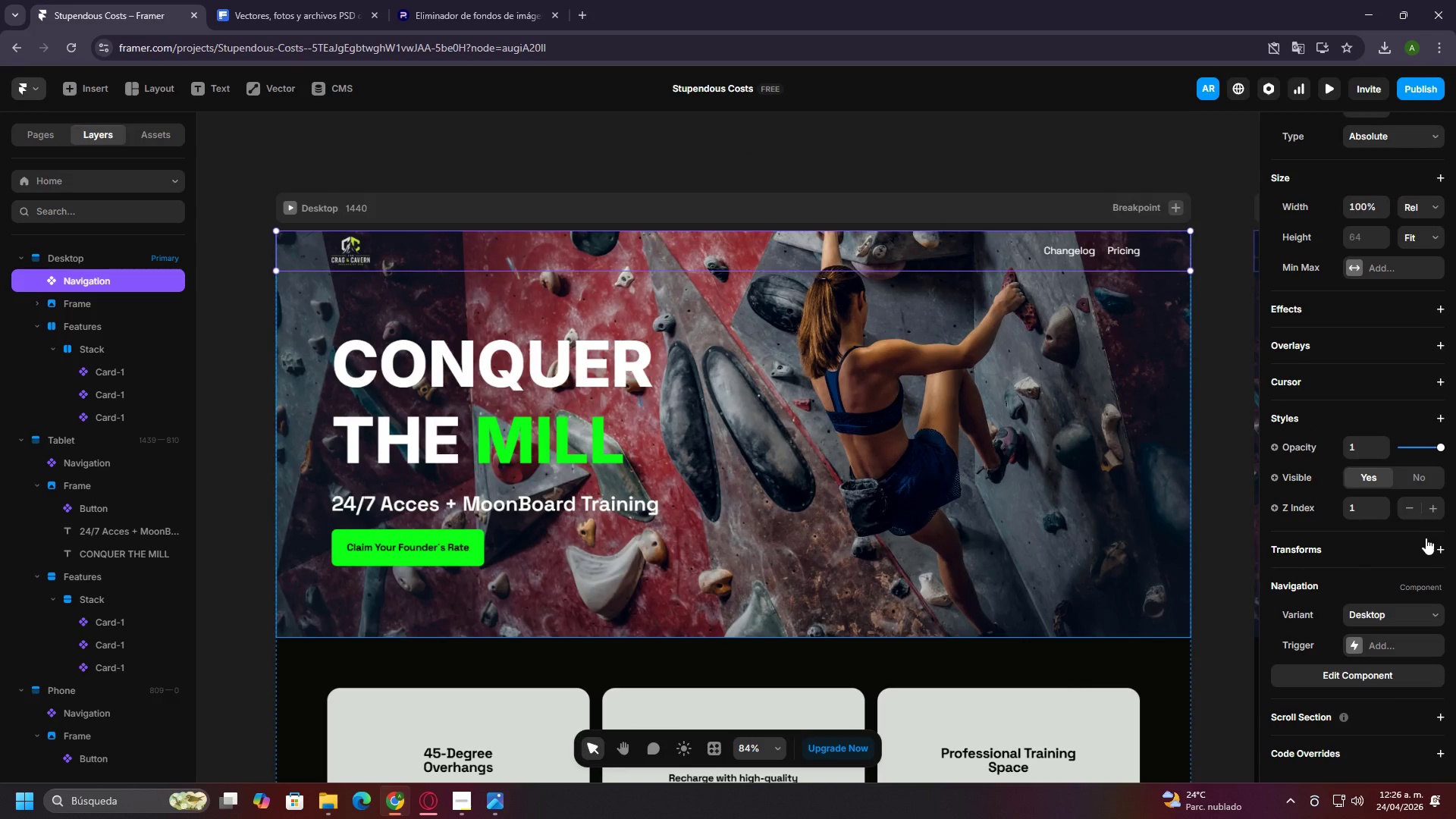 
left_click([1398, 612])
 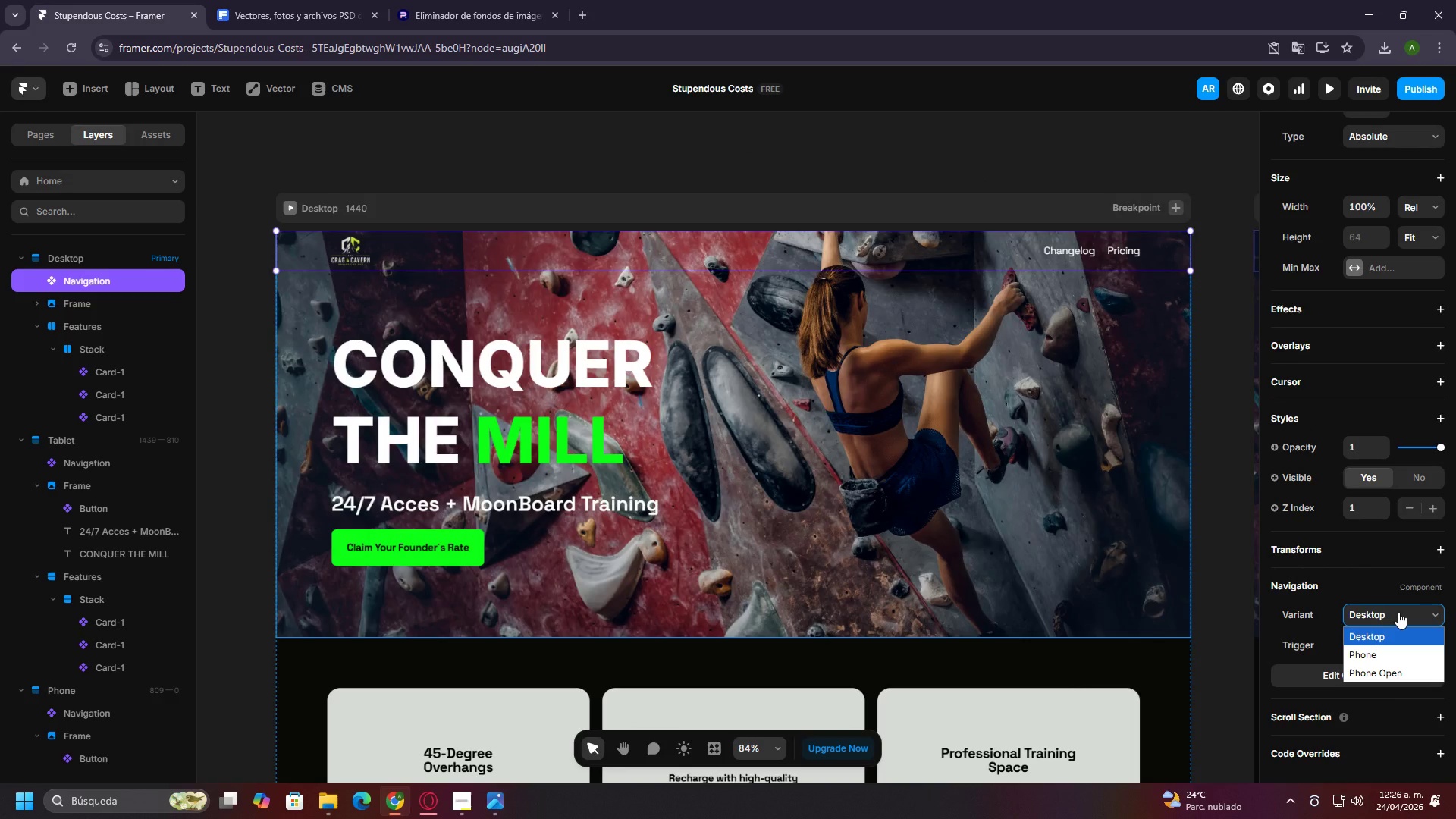 
left_click([1398, 612])
 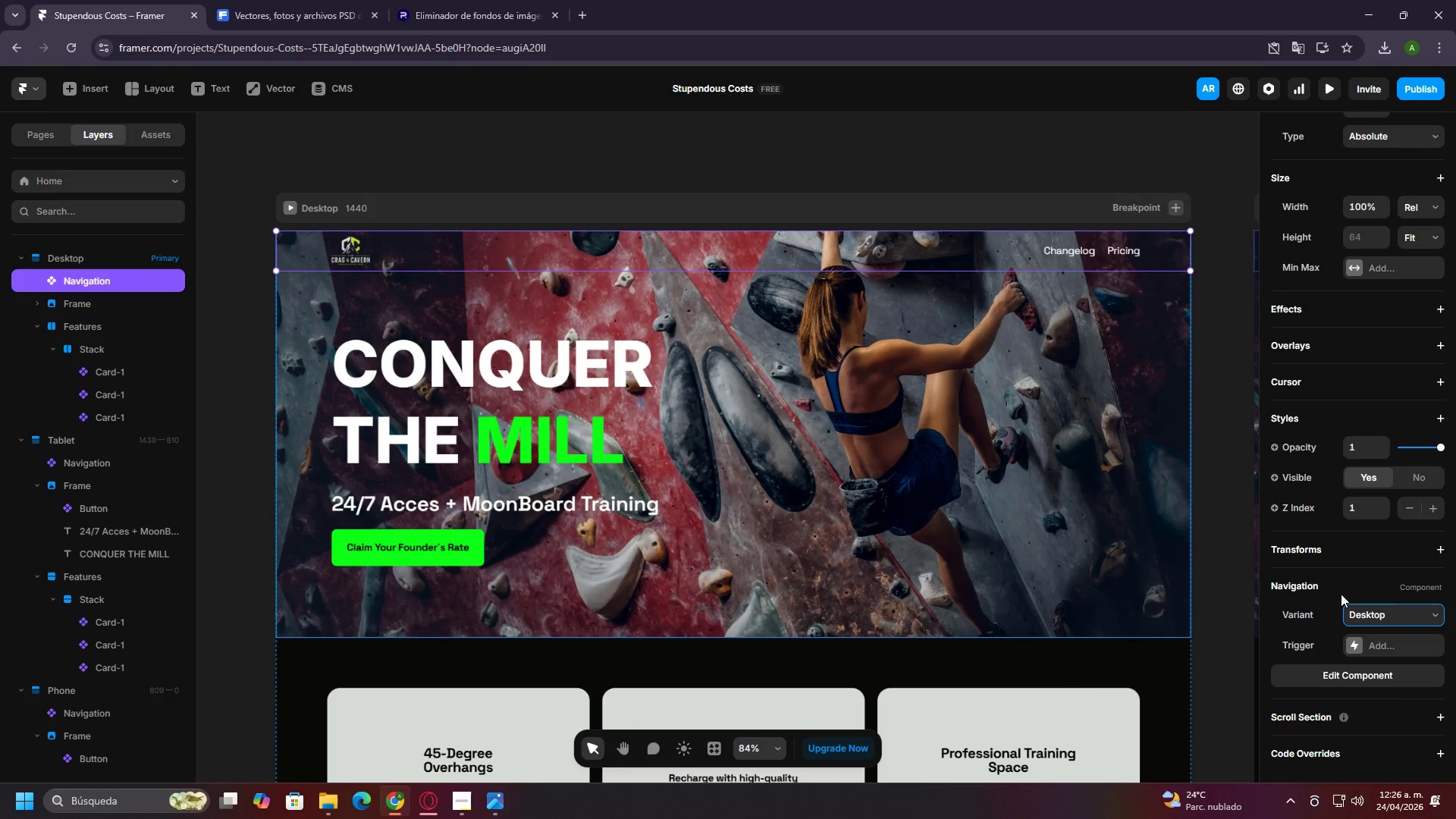 
wait(7.33)
 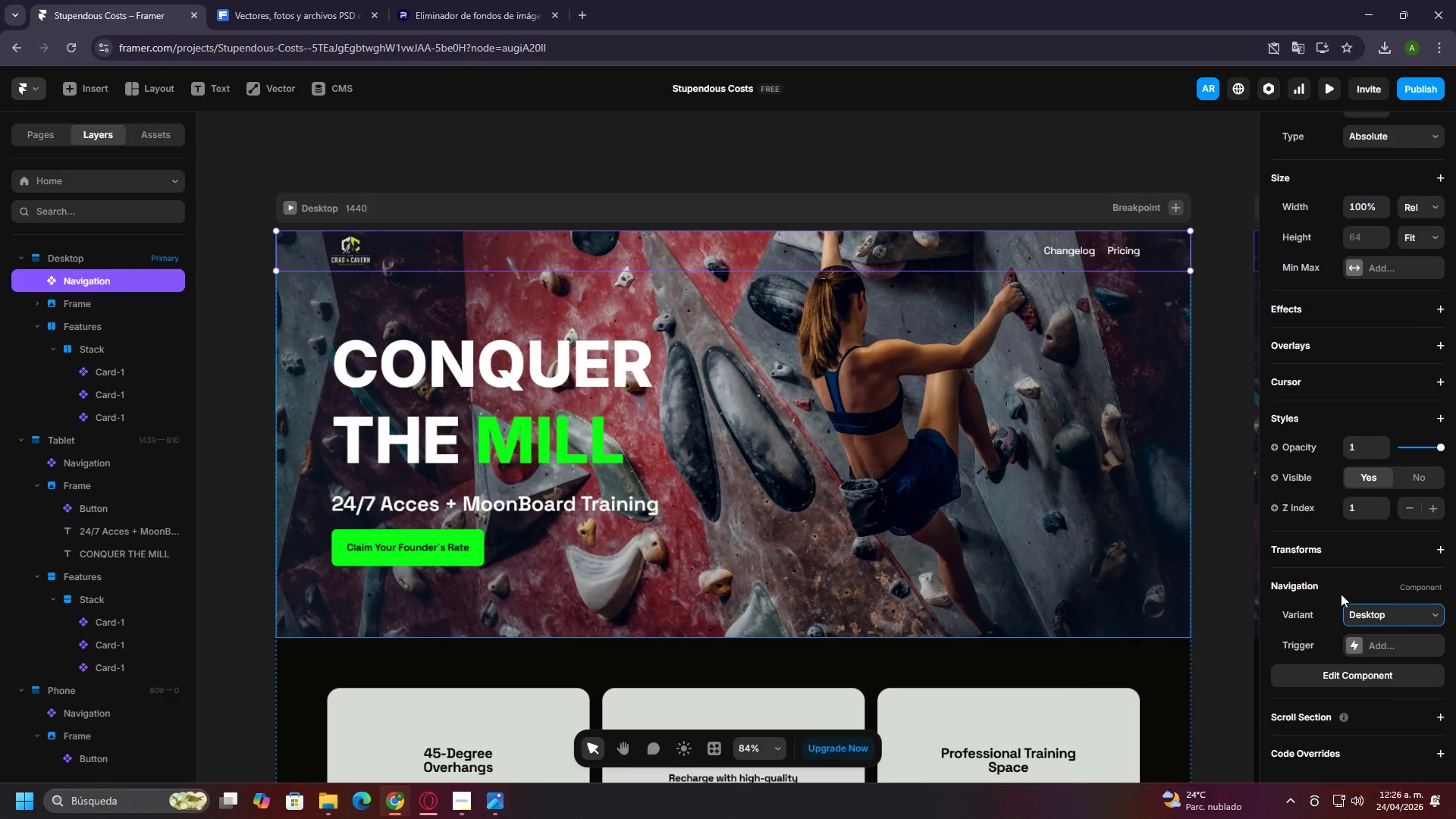 
scroll: coordinate [1441, 464], scroll_direction: up, amount: 11.0
 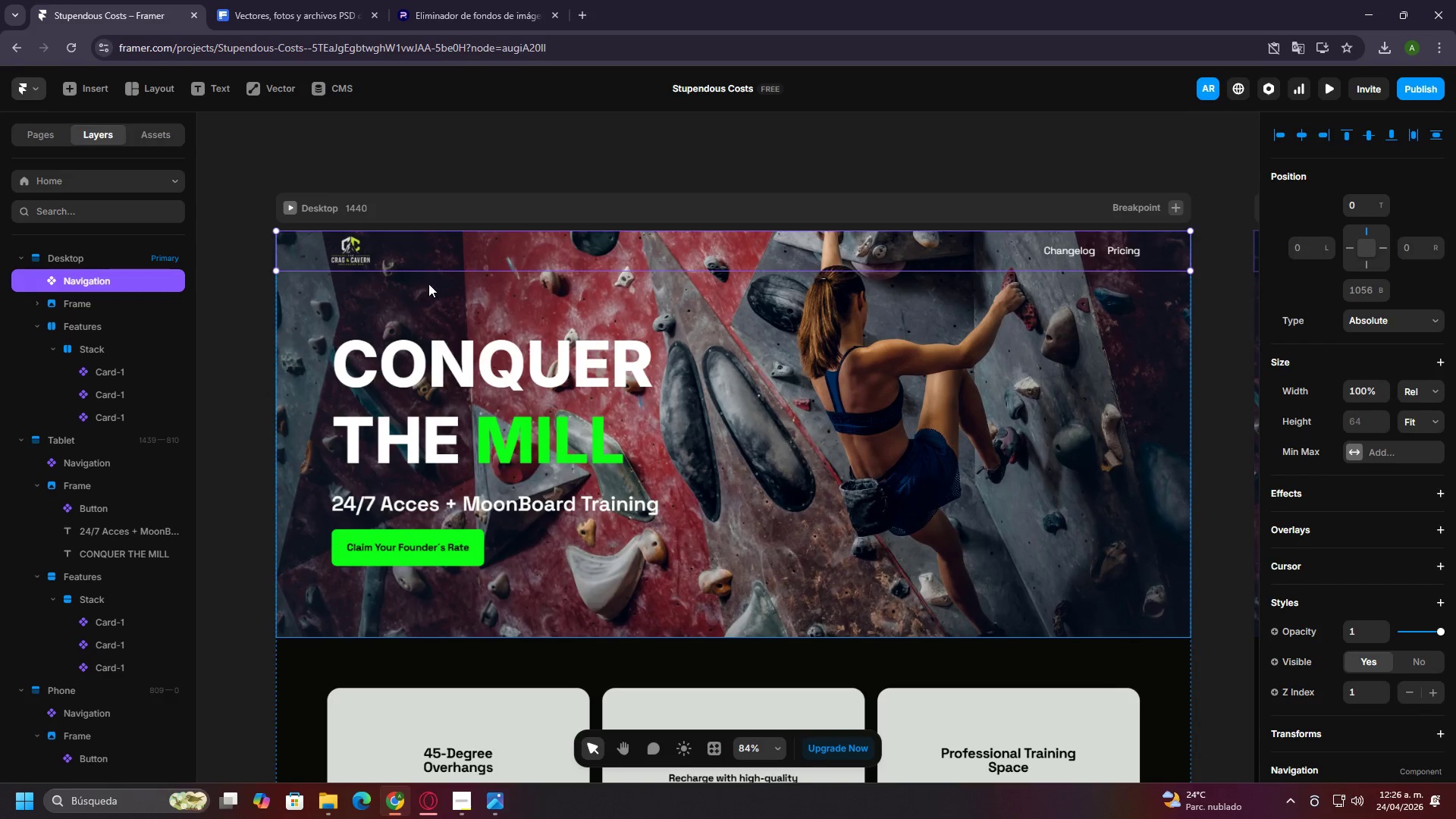 
double_click([430, 245])
 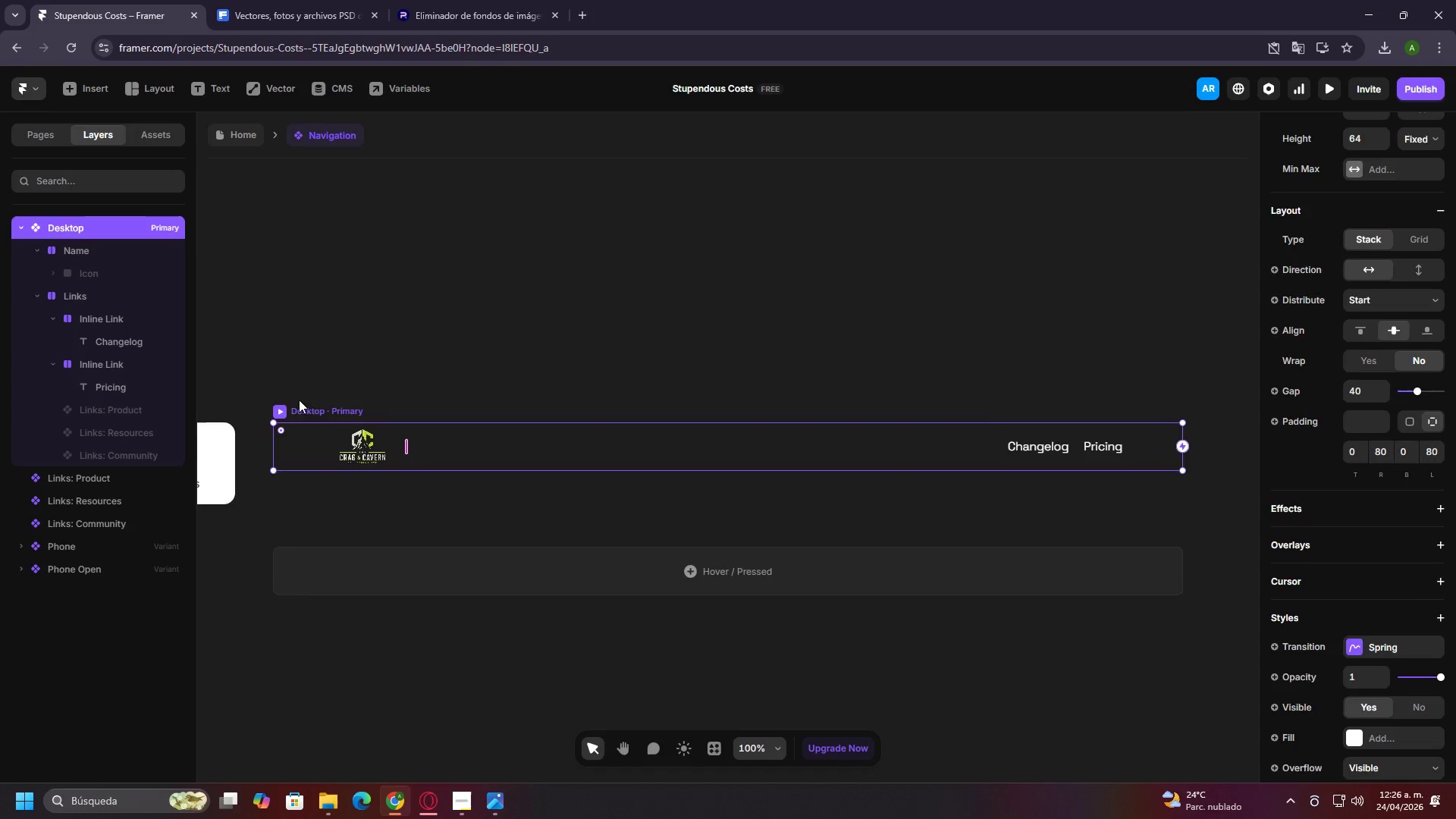 
double_click([355, 418])
 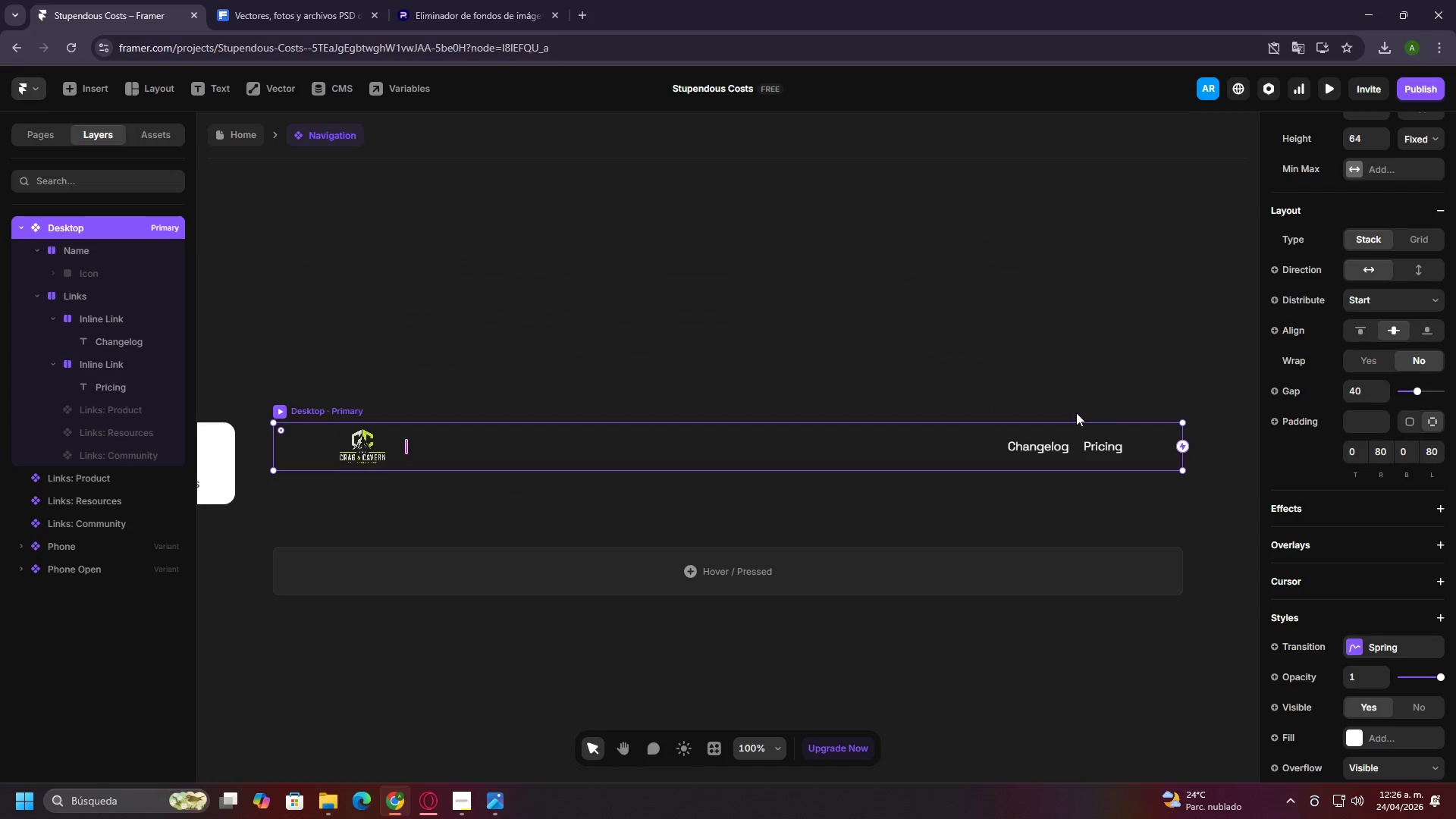 
left_click([1034, 445])
 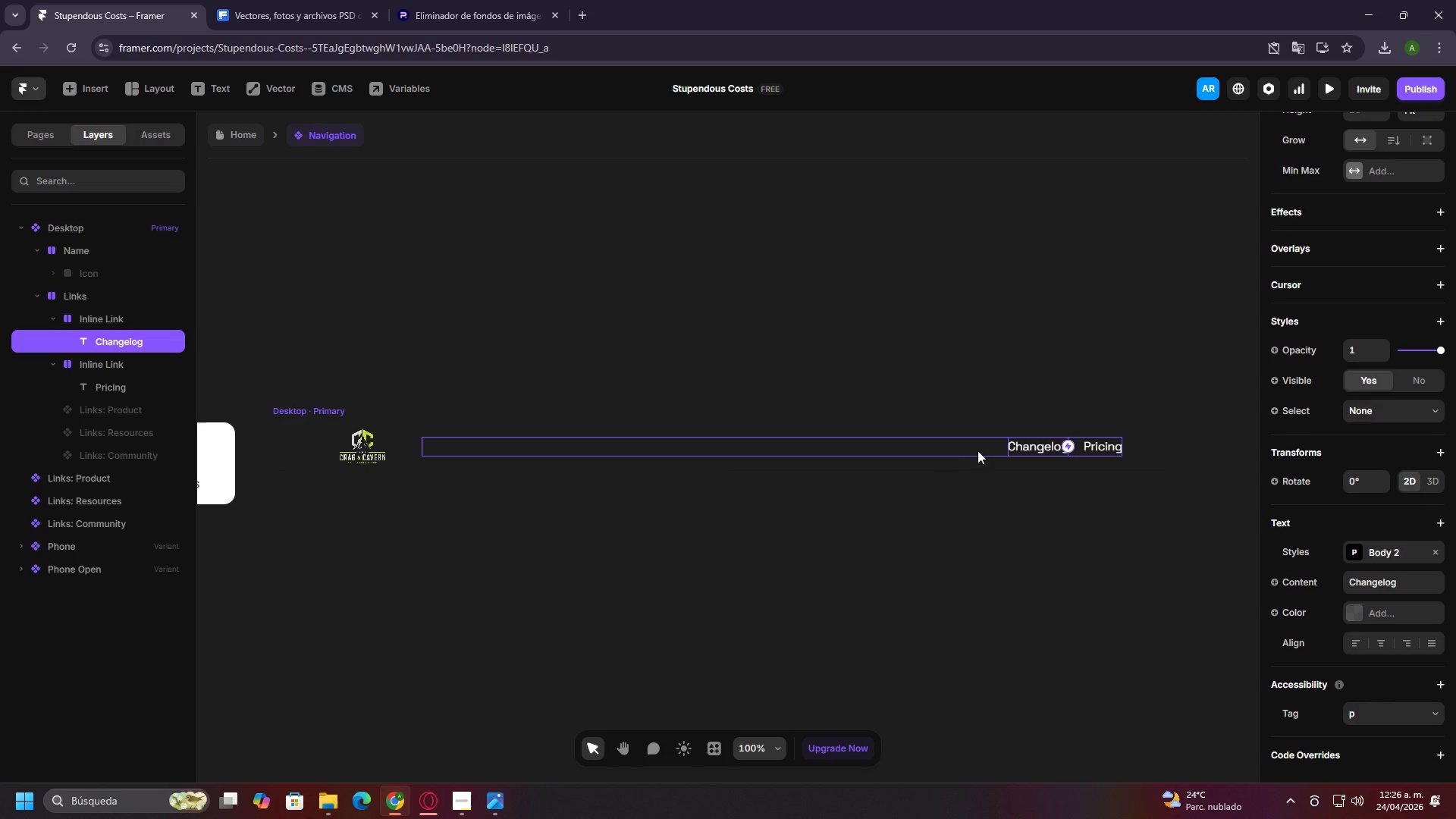 
left_click([979, 448])
 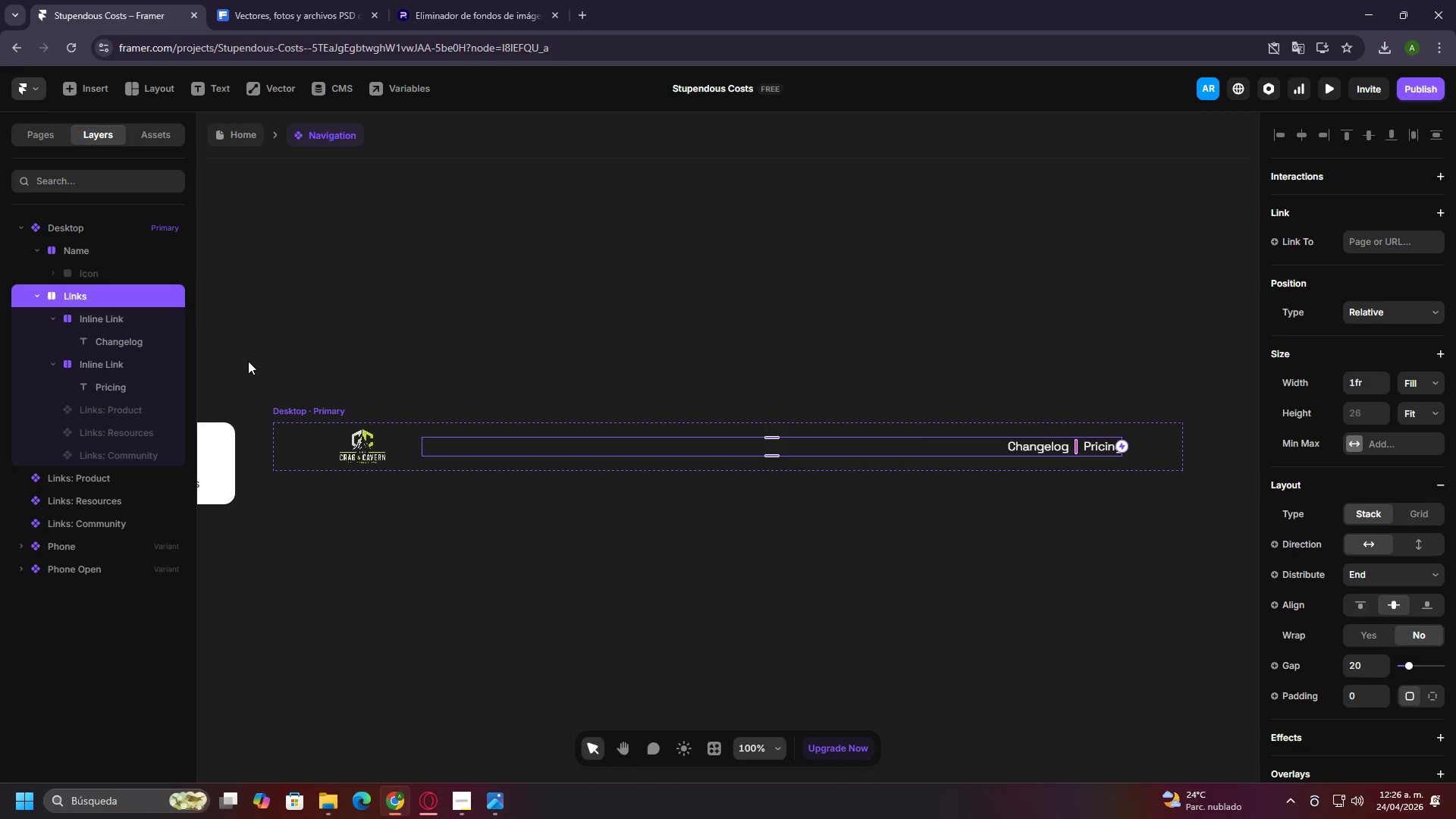 
left_click([109, 413])
 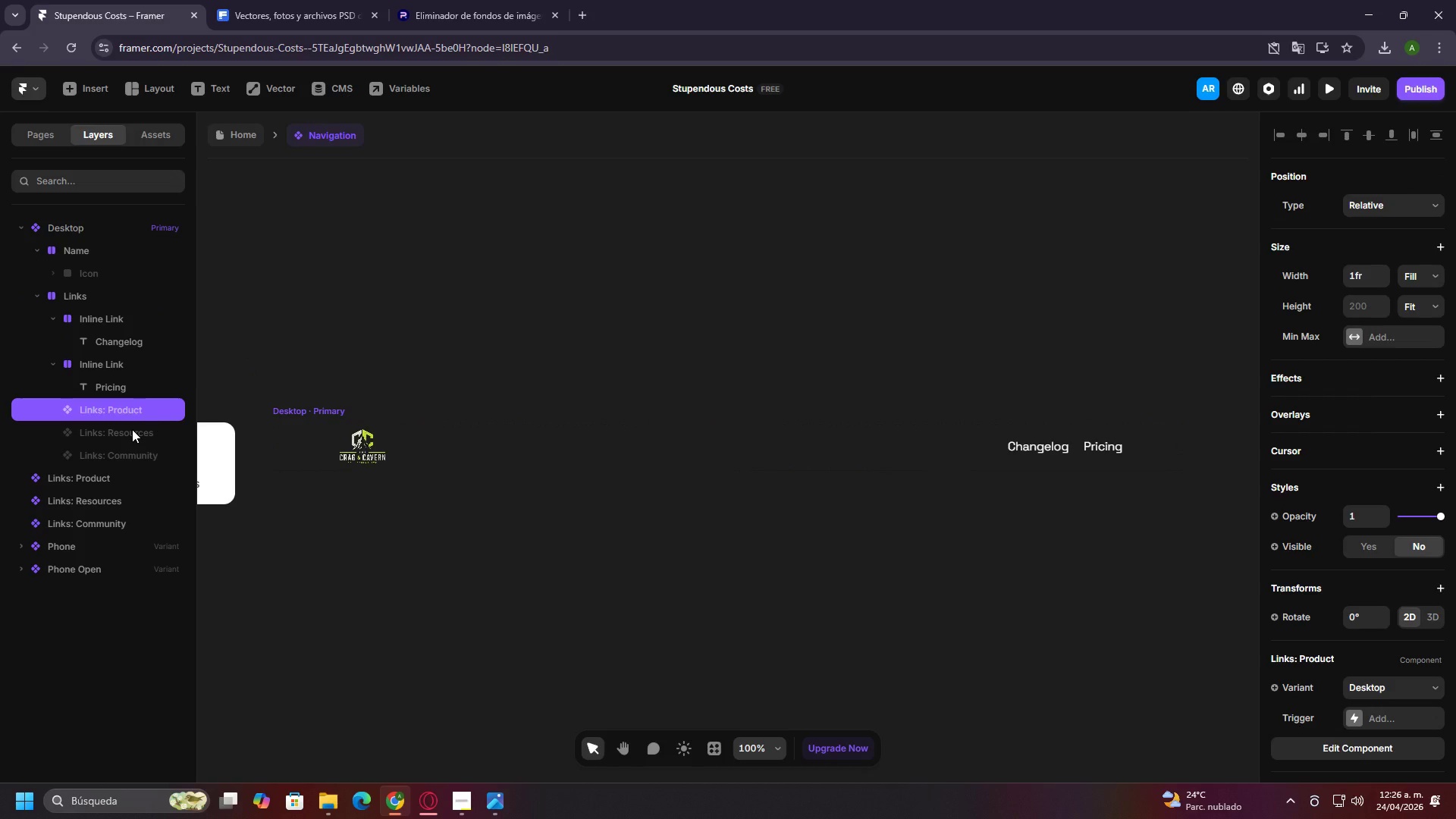 
hold_key(key=ControlLeft, duration=1.5)
double_click([132, 429])
 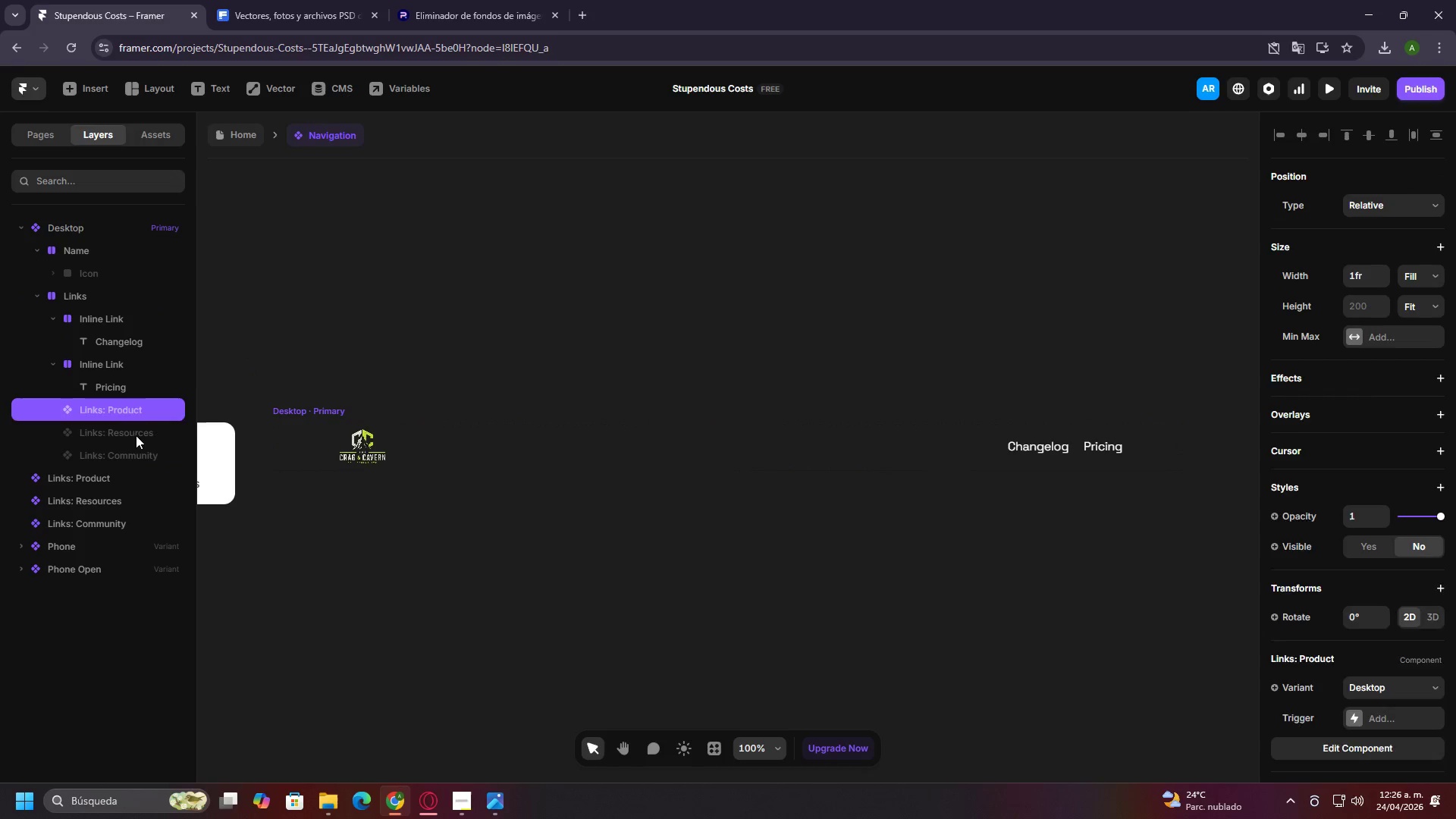 
triple_click([136, 435])
 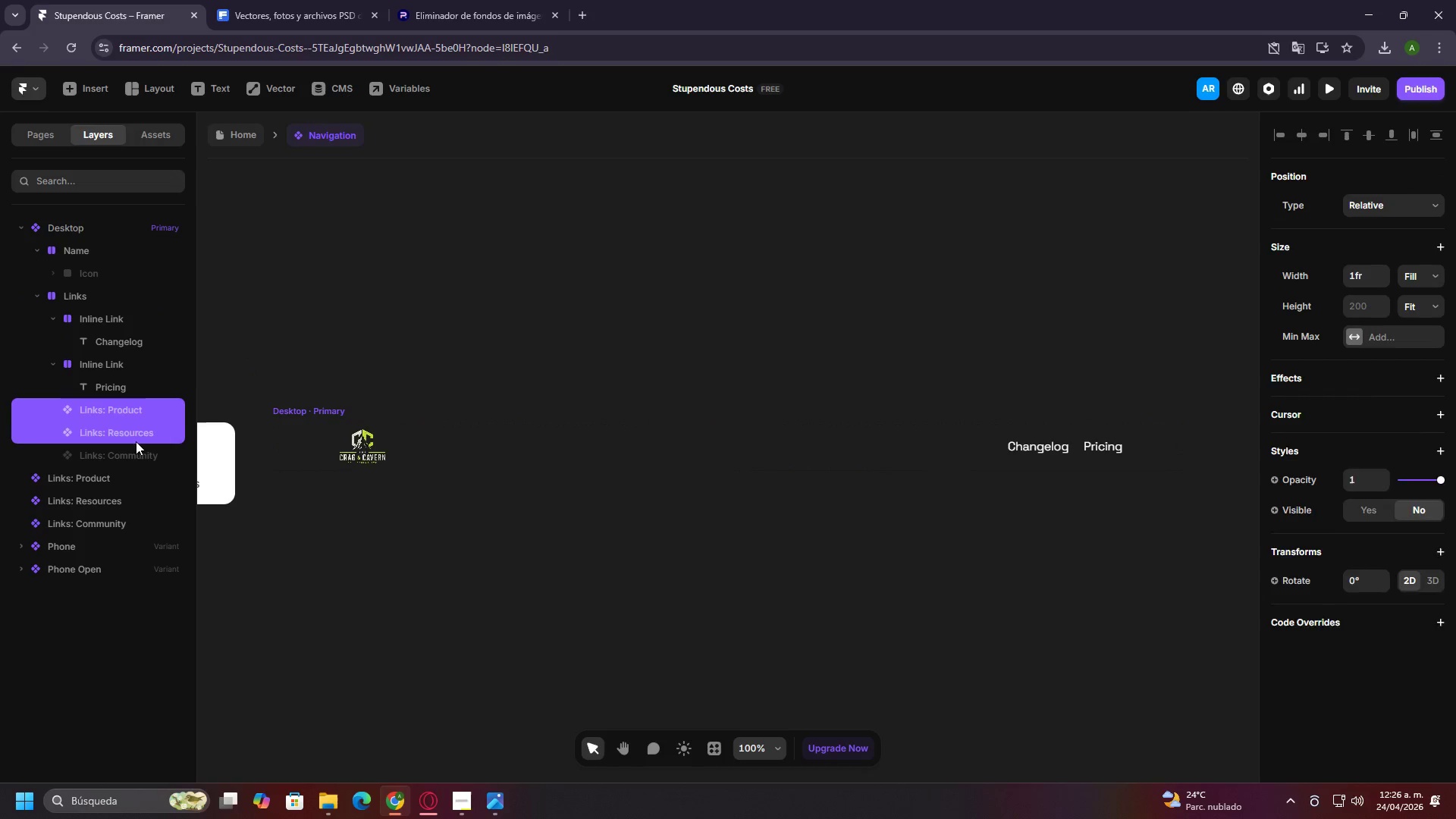 
triple_click([136, 441])
 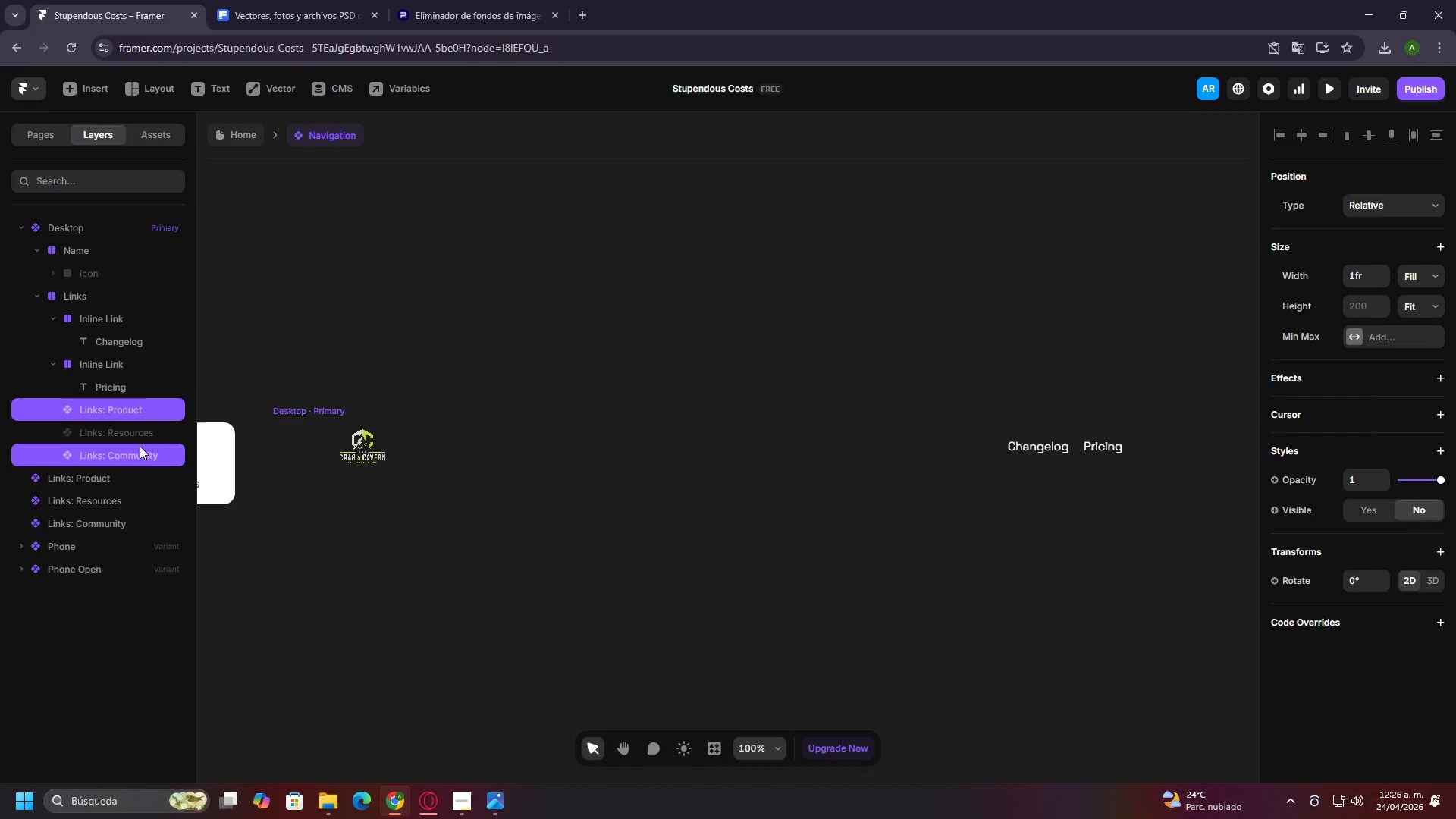 
triple_click([140, 446])
 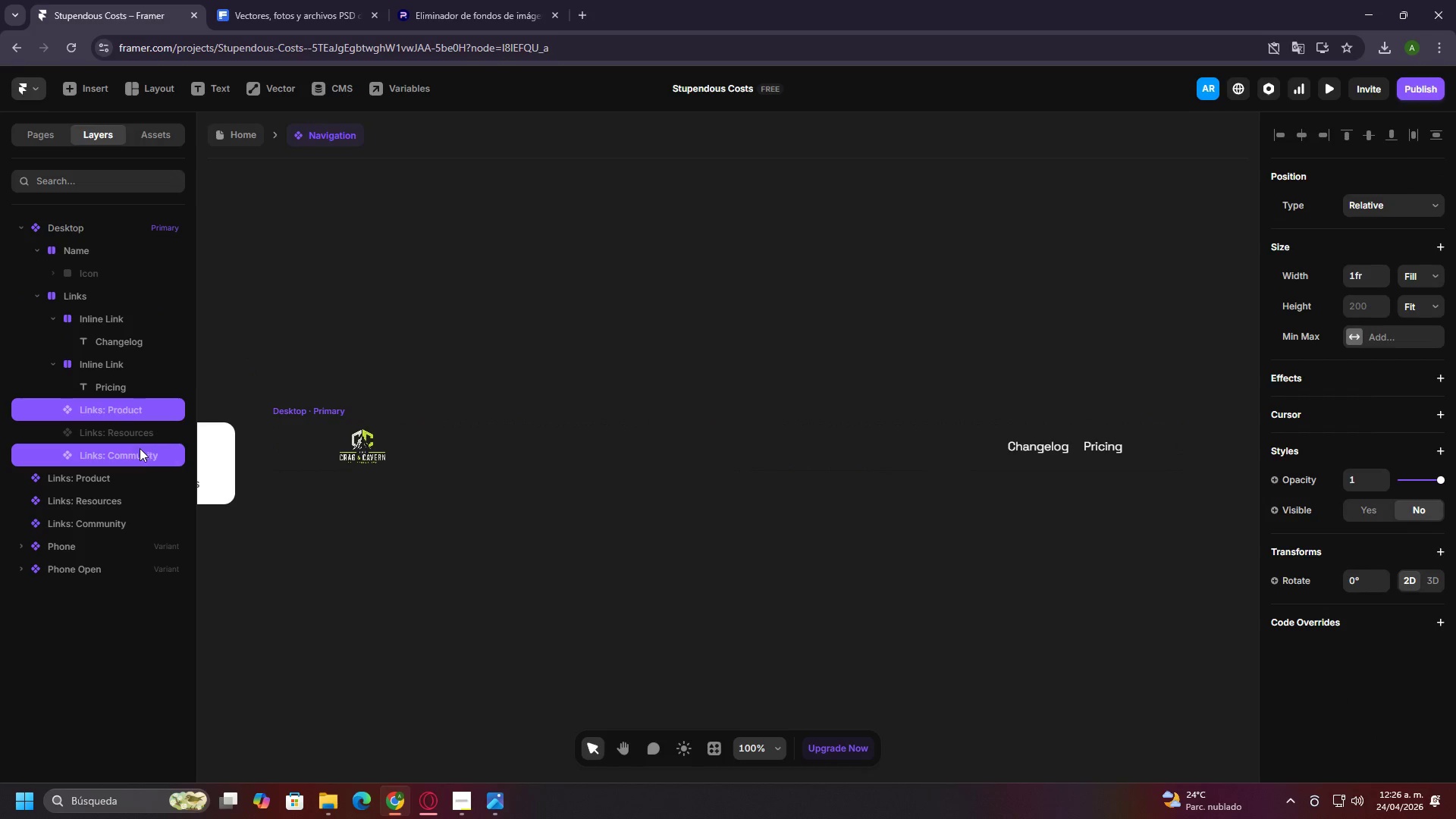 
hold_key(key=ControlLeft, duration=0.62)
triple_click([131, 437])
 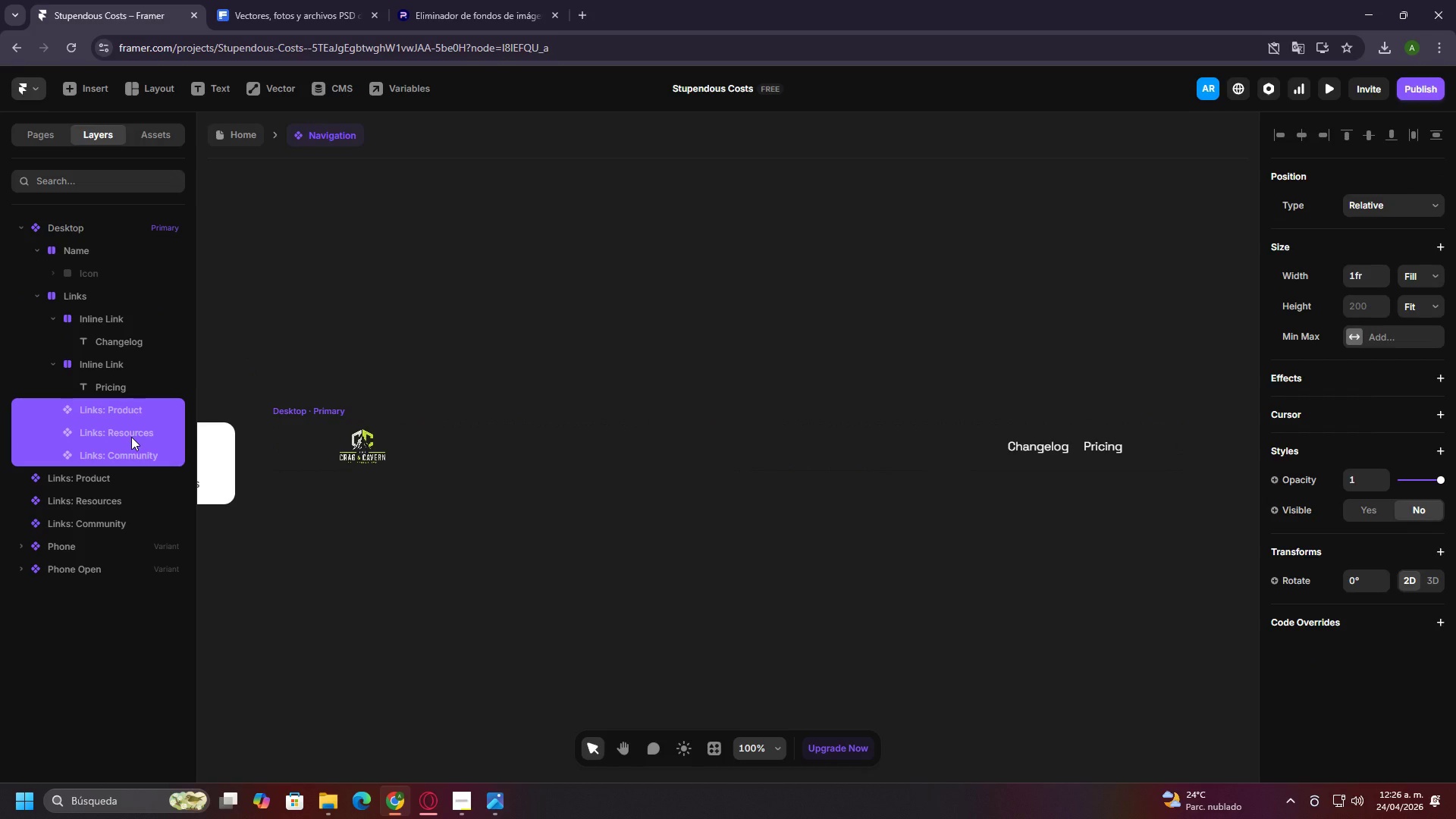 
key(Backspace)
 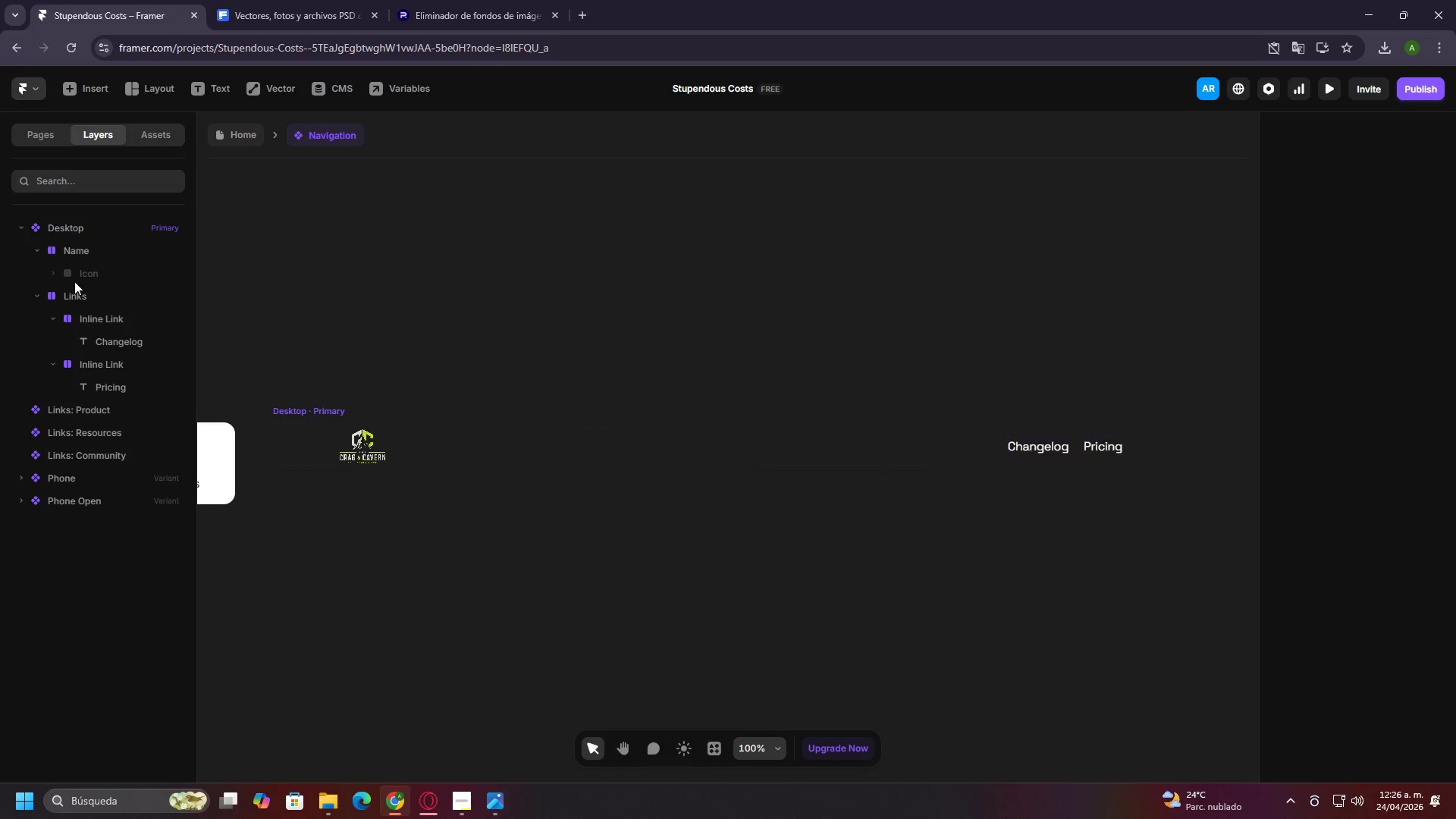 
left_click([84, 292])
 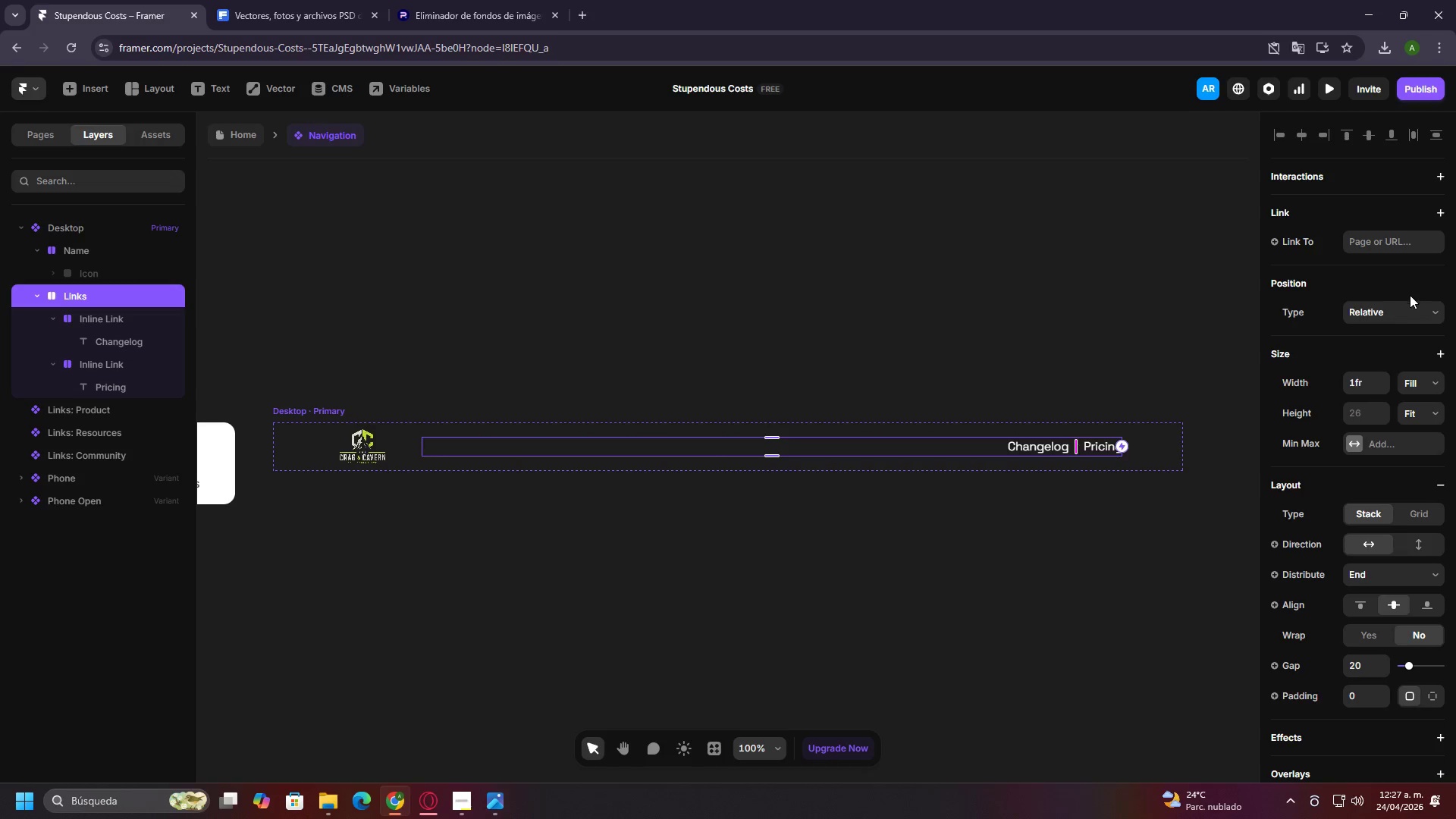 
scroll: coordinate [1341, 519], scroll_direction: down, amount: 8.0
 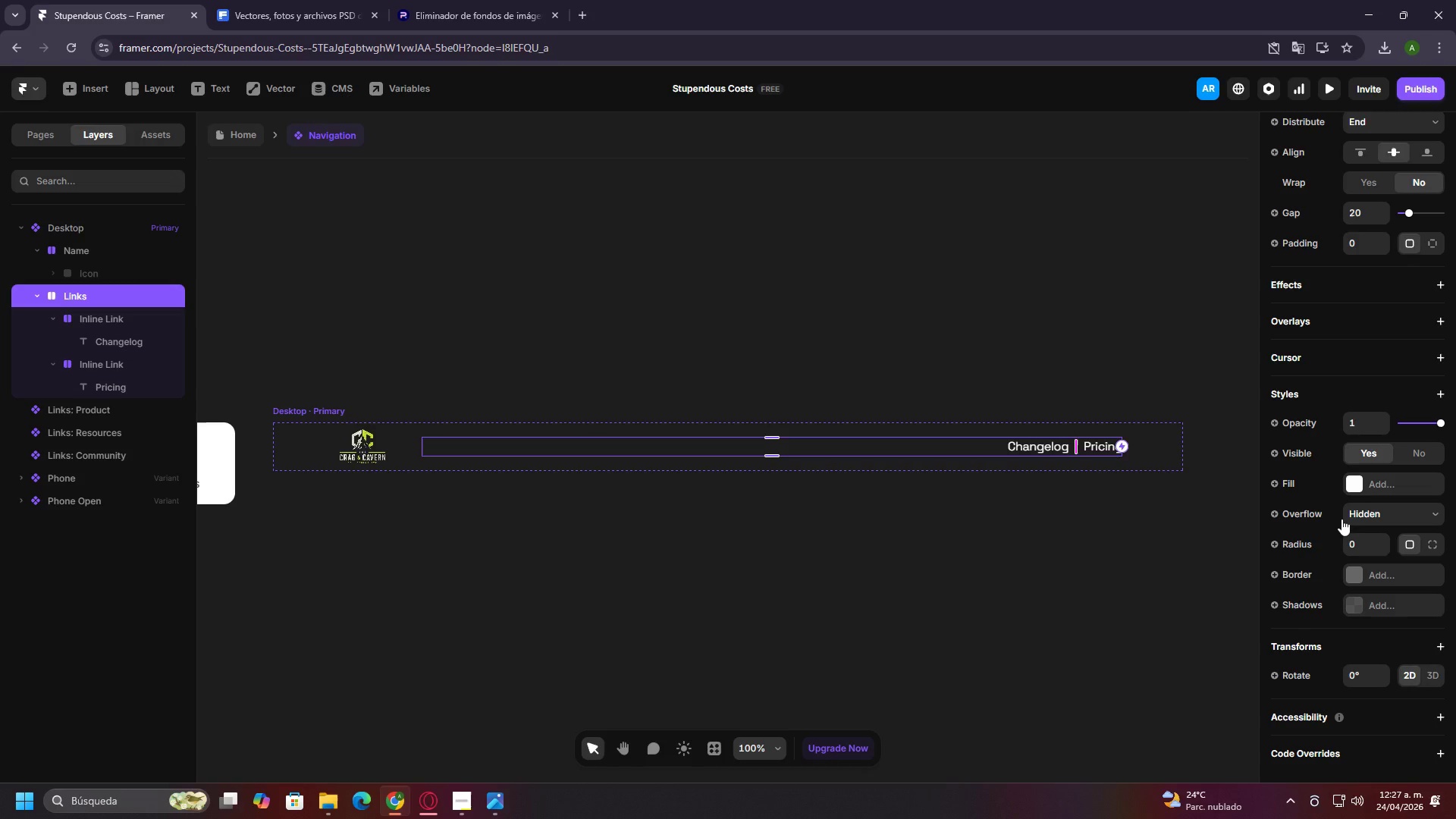 
wait(11.33)
 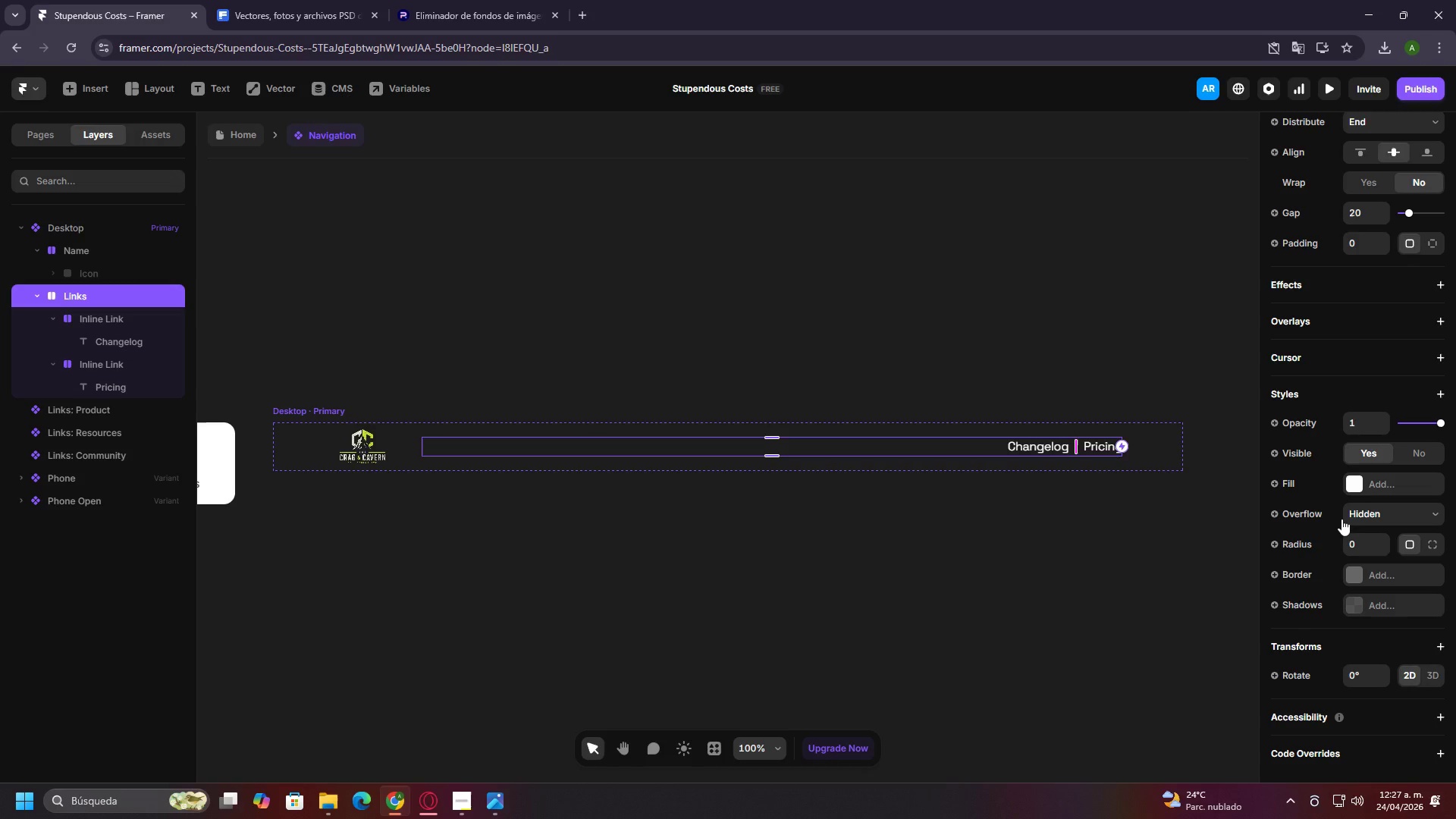 
left_click([110, 323])
 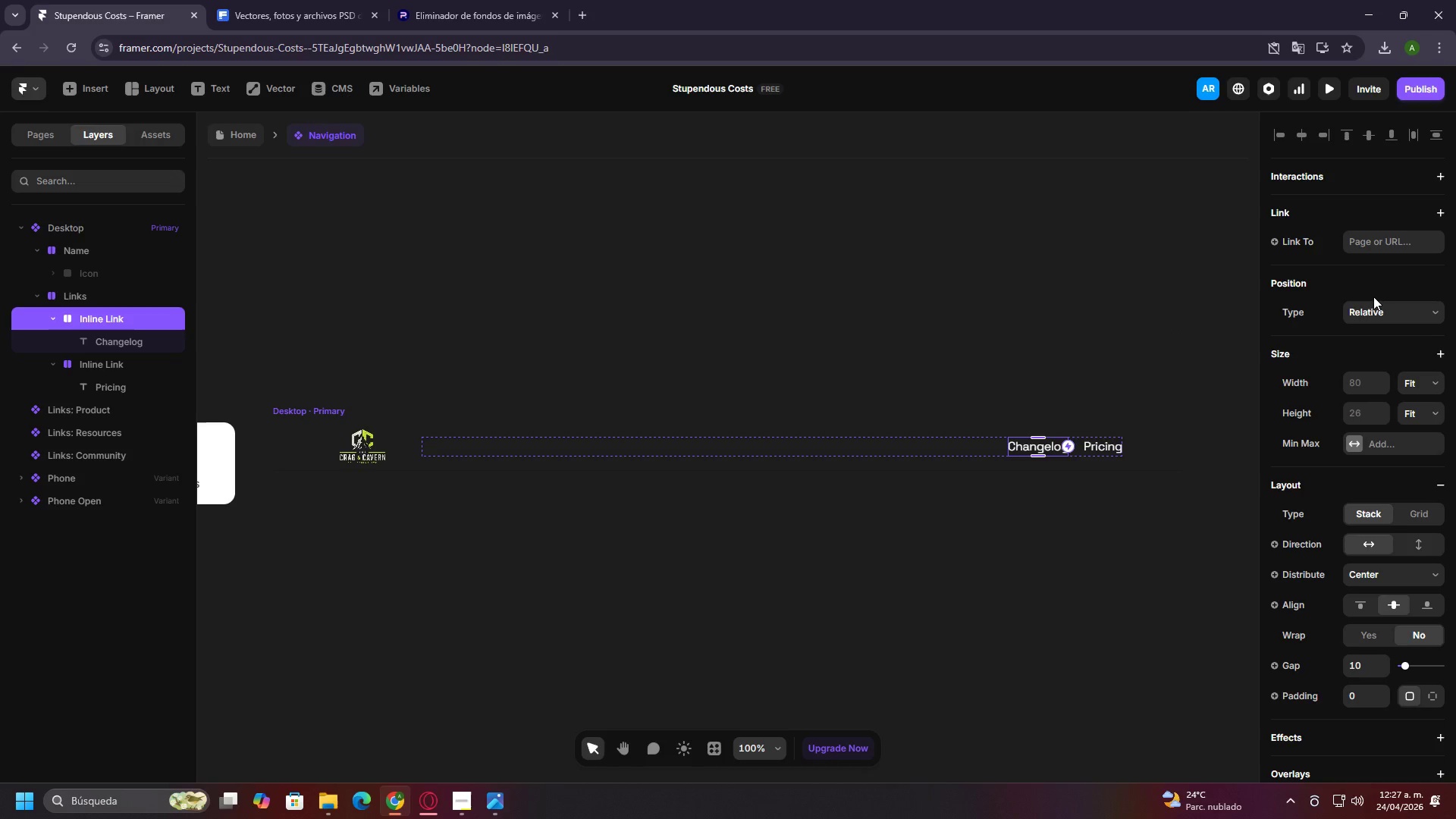 
scroll: coordinate [1439, 416], scroll_direction: down, amount: 9.0
 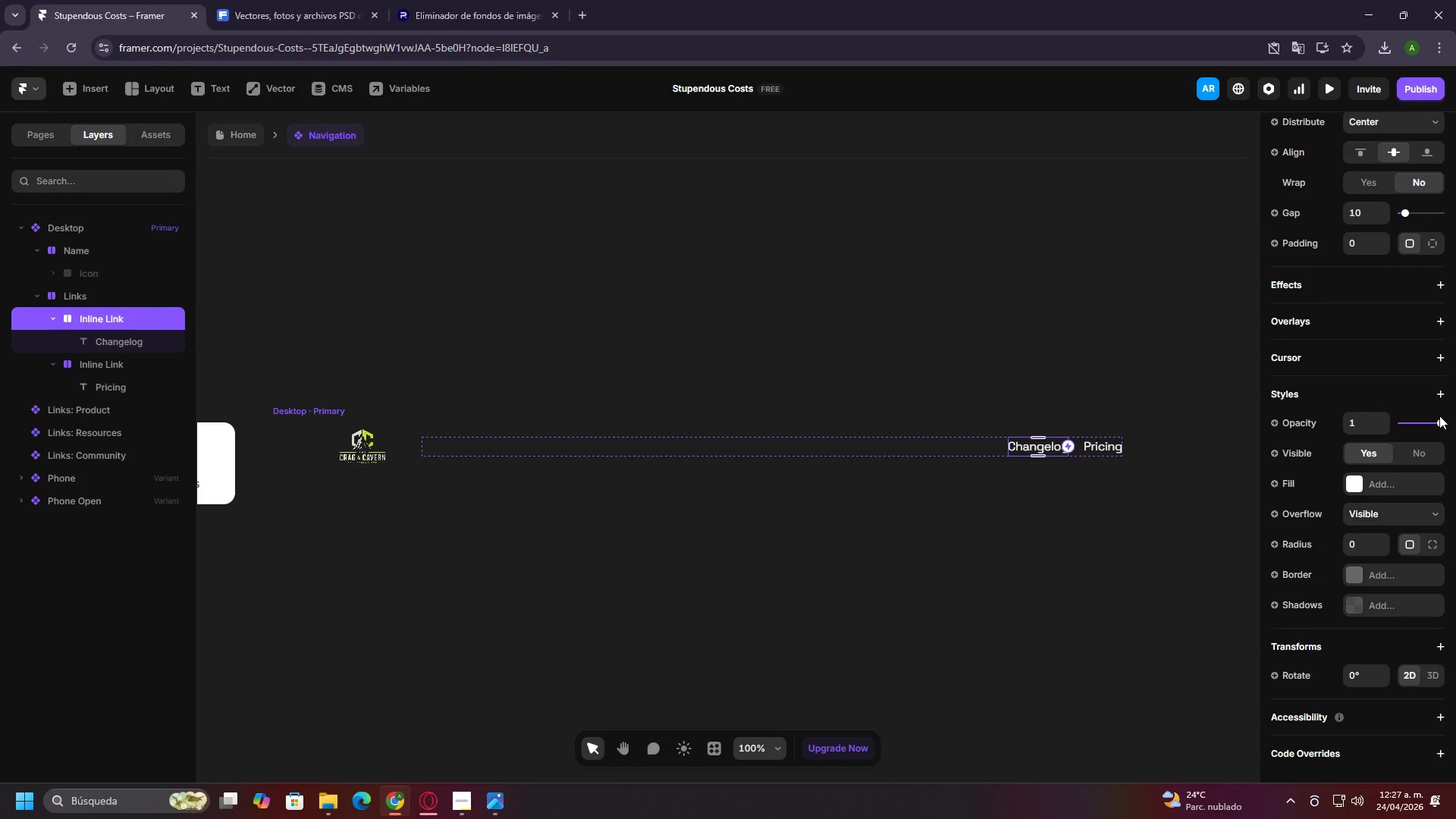 
scroll: coordinate [1439, 416], scroll_direction: up, amount: 9.0
 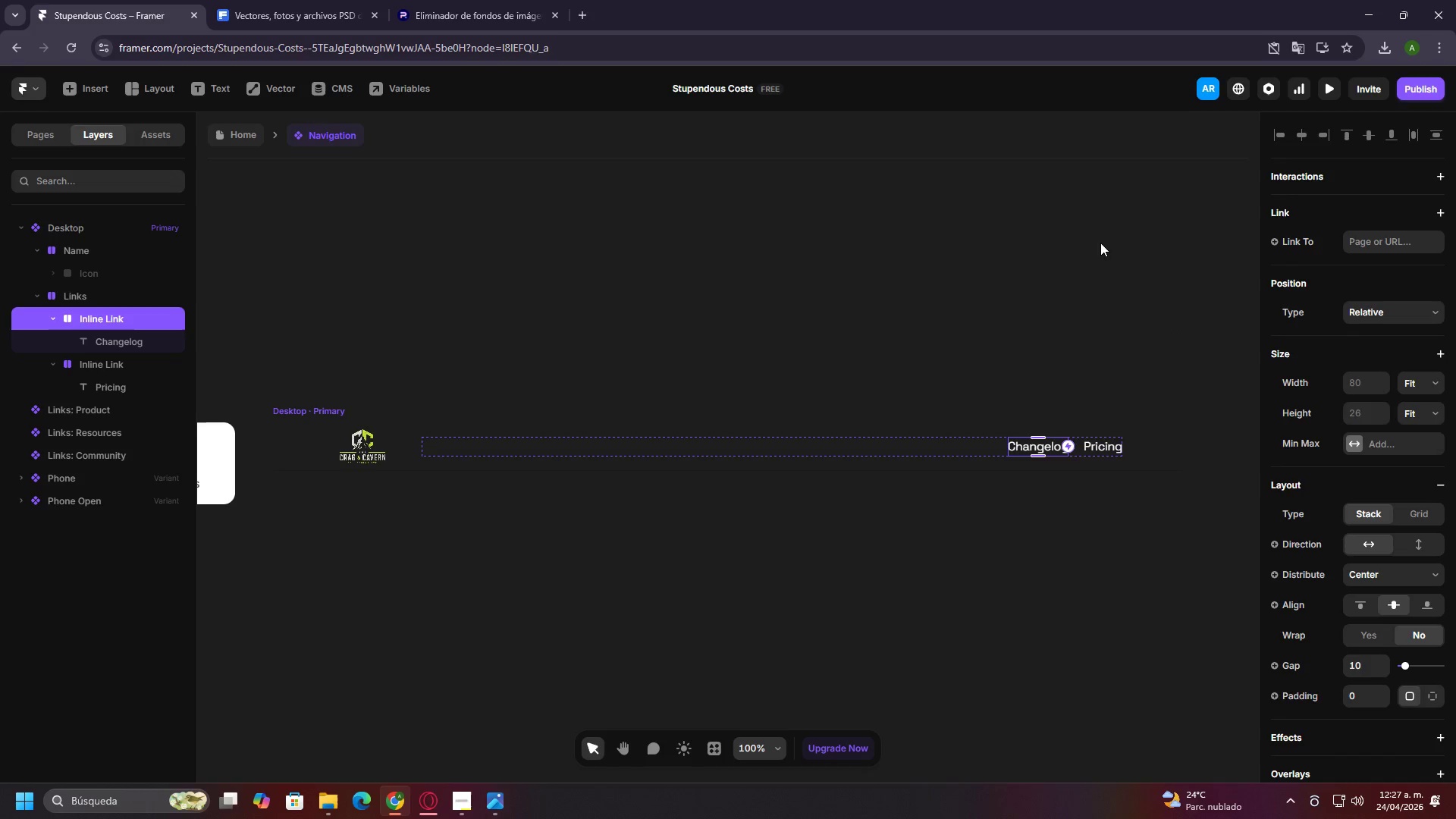 
left_click([1386, 246])
 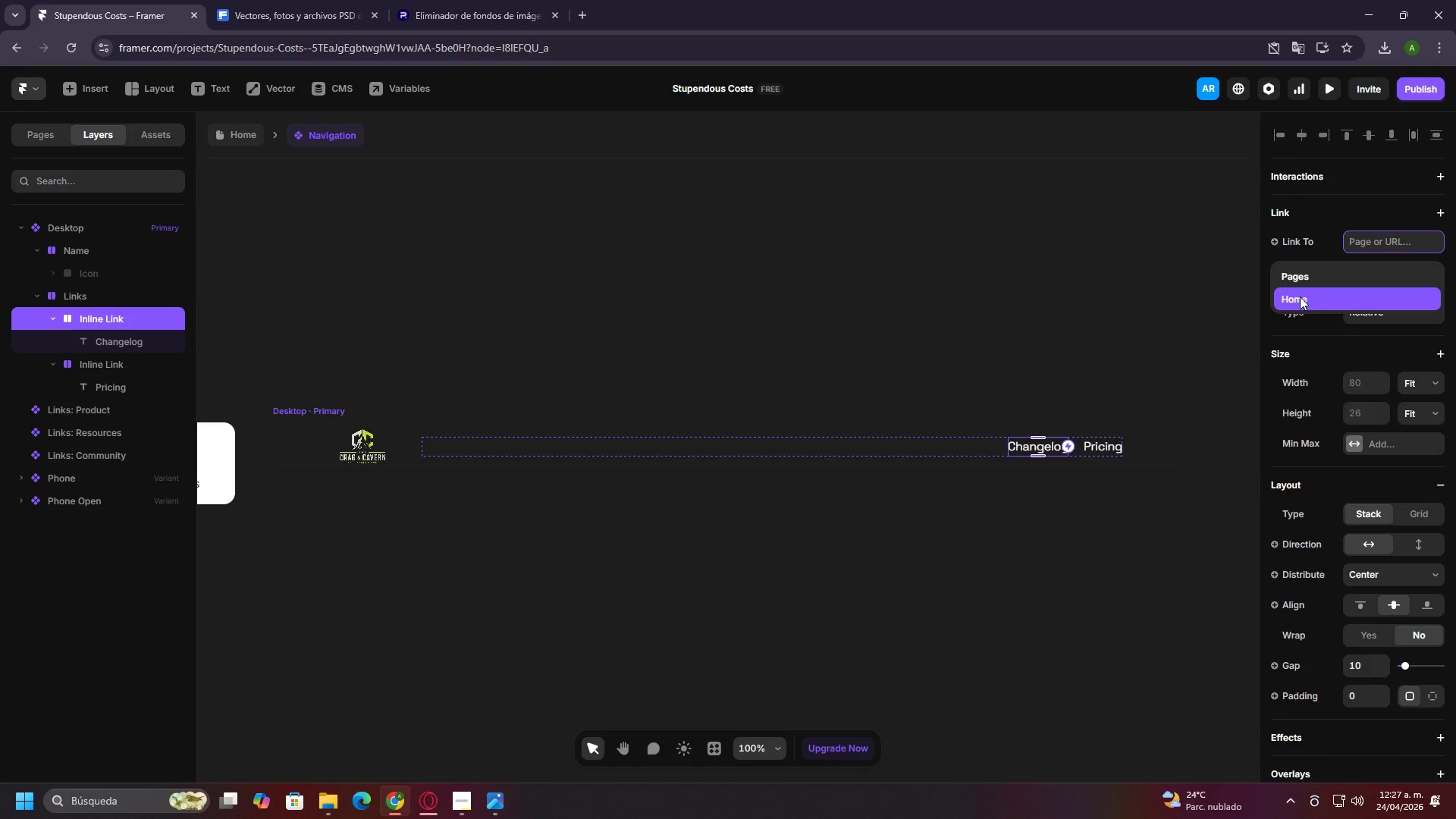 
left_click([1299, 350])
 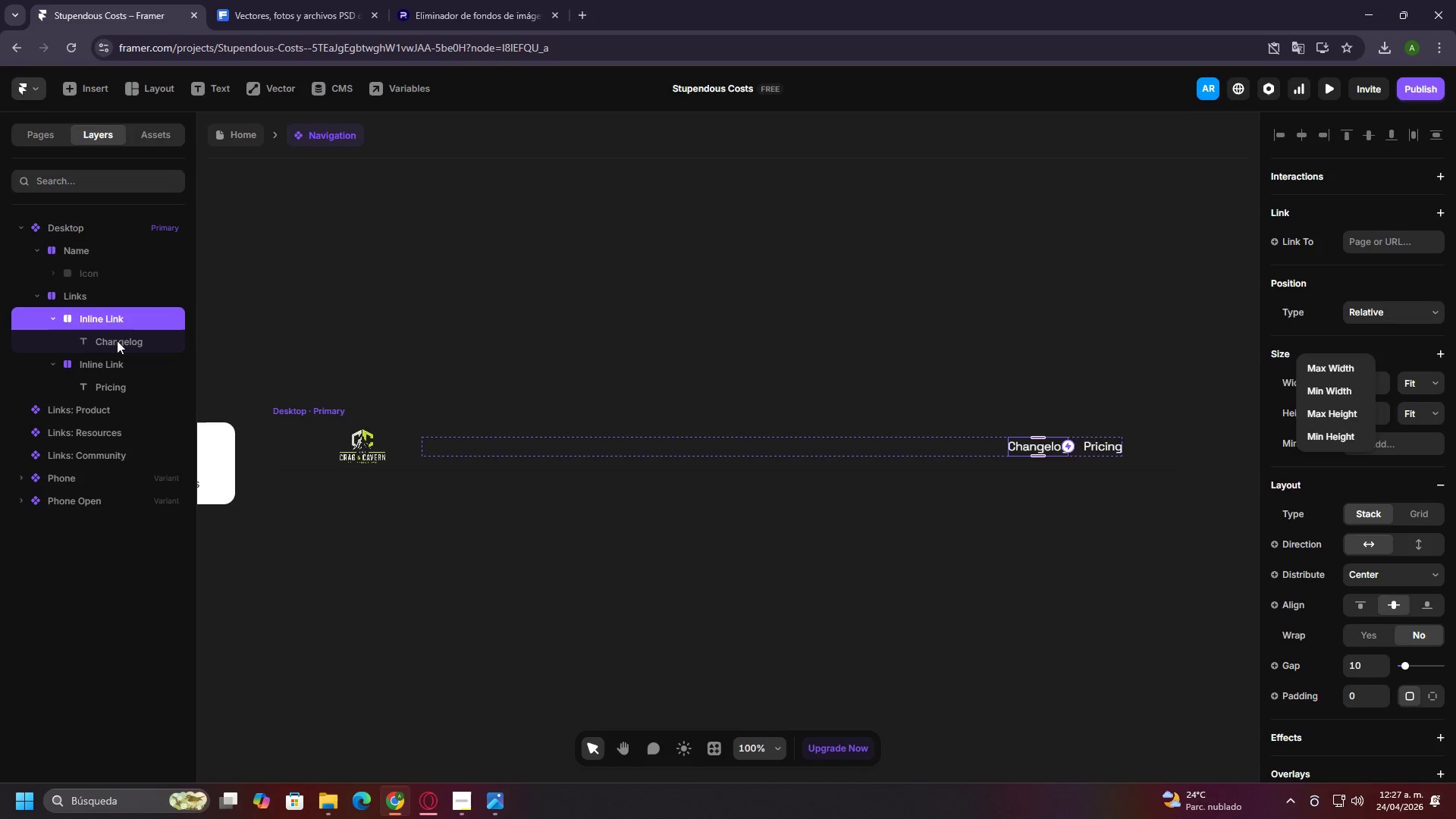 
double_click([117, 340])
 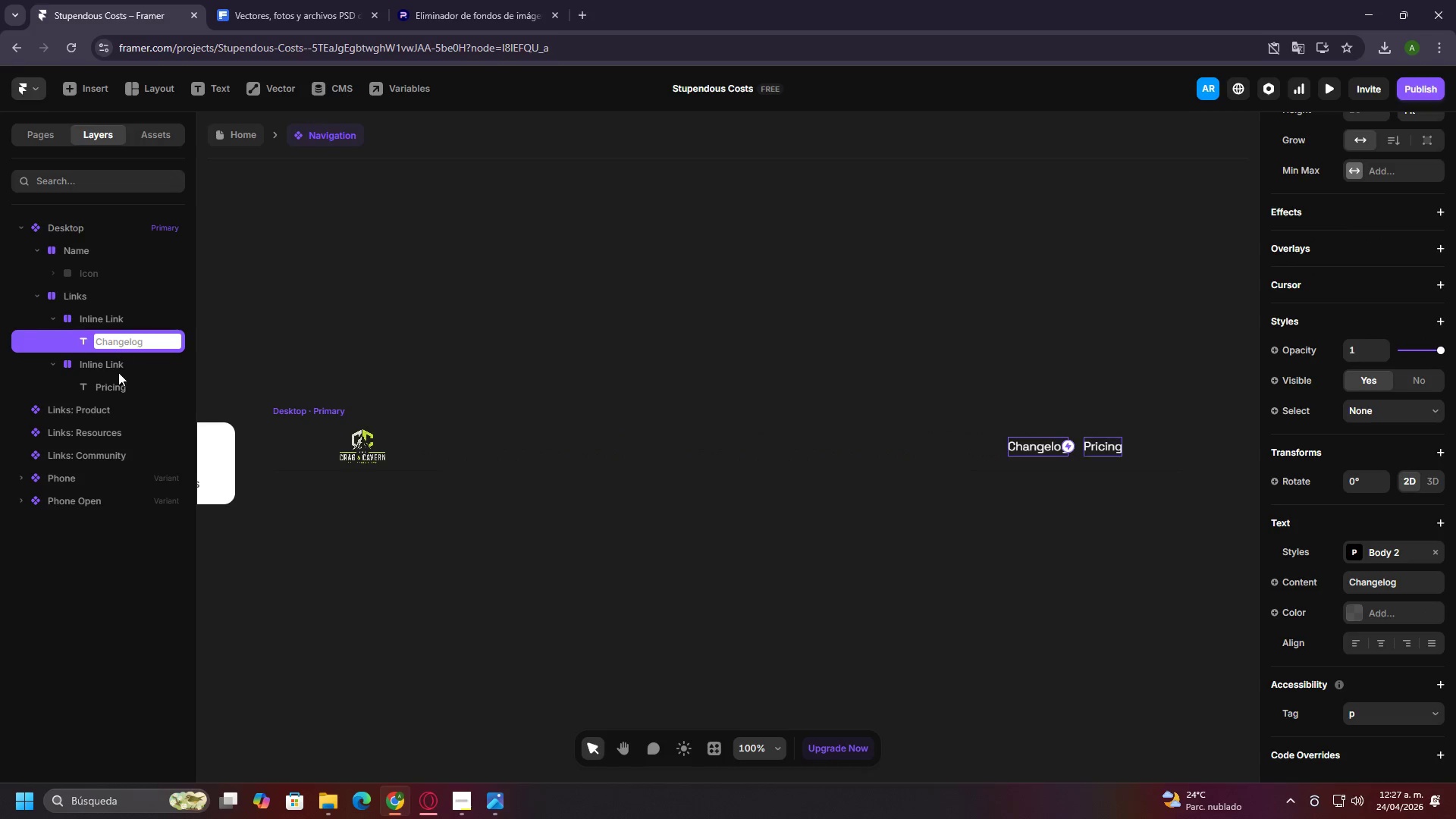 
double_click([123, 397])
 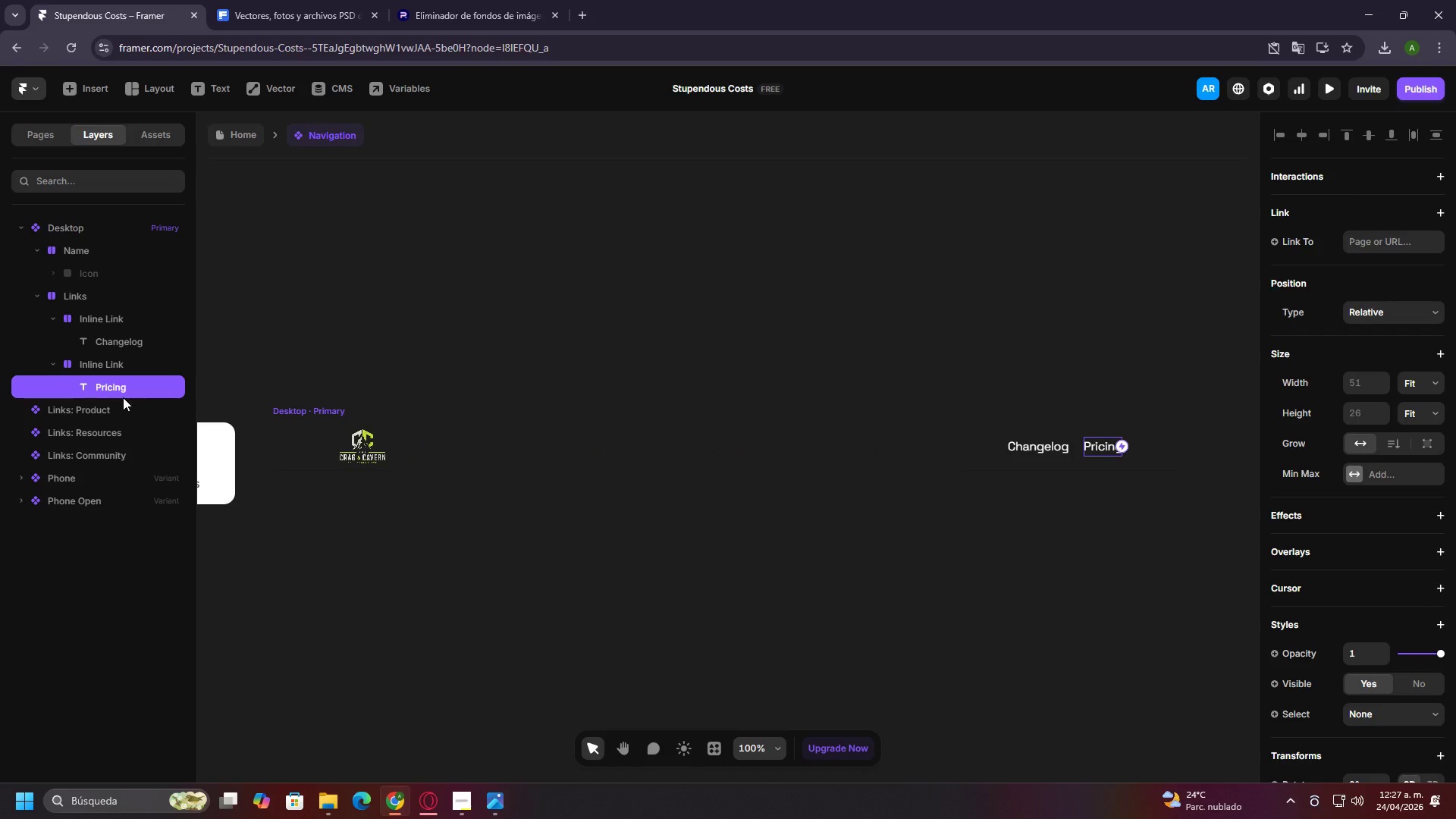 
left_click([255, 125])
 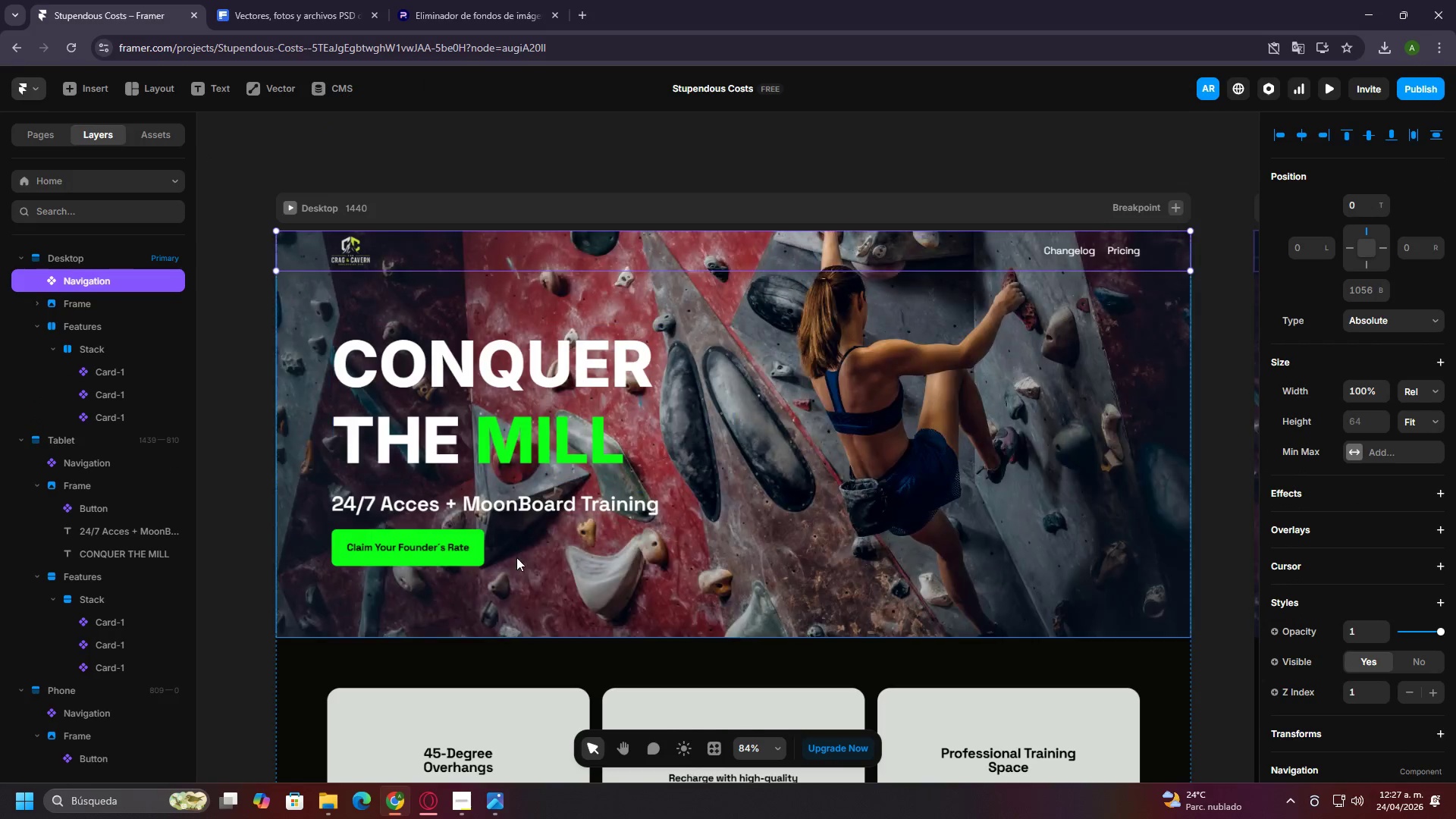 
left_click([342, 497])
 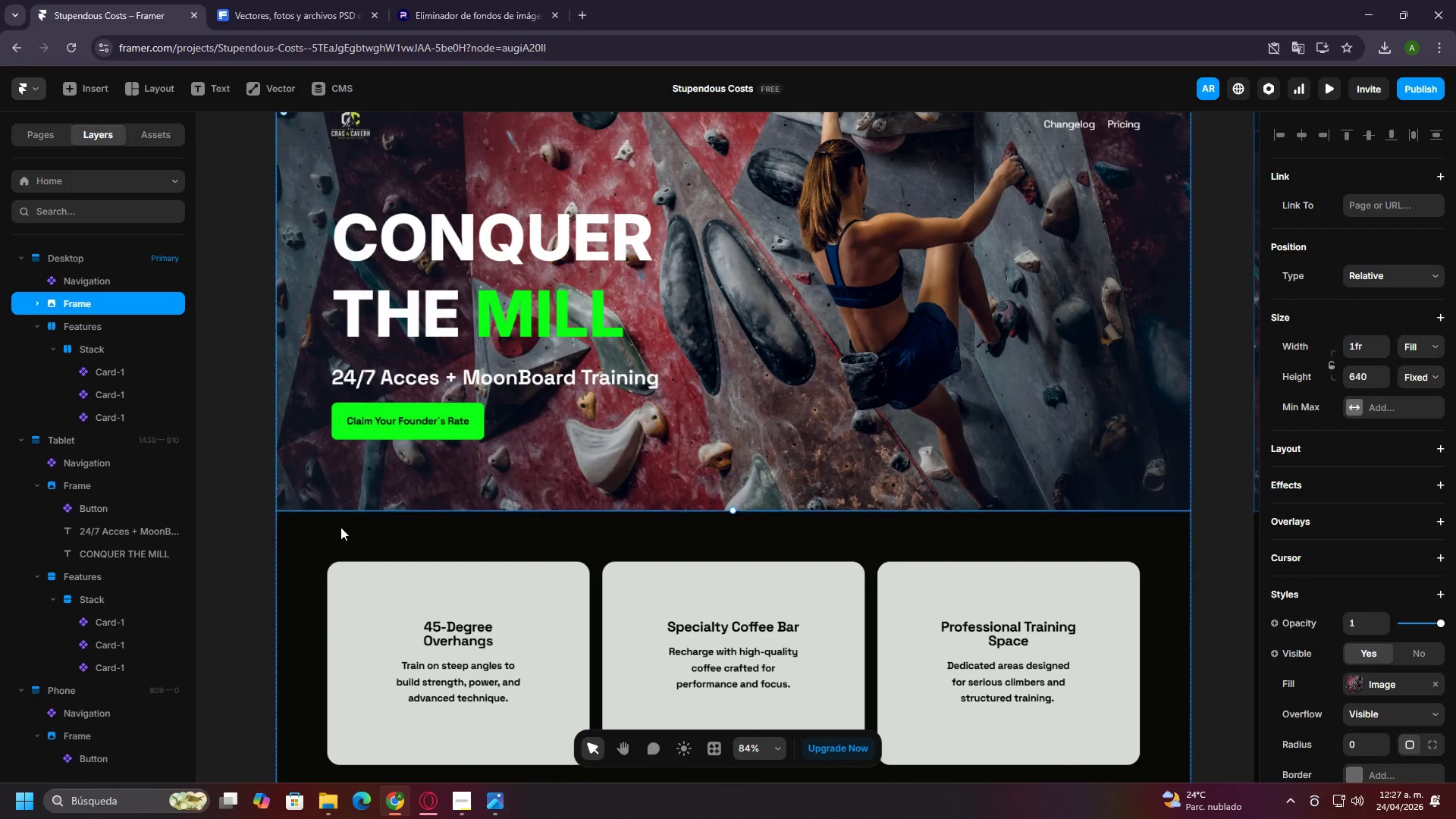 
scroll: coordinate [516, 552], scroll_direction: down, amount: 5.0
 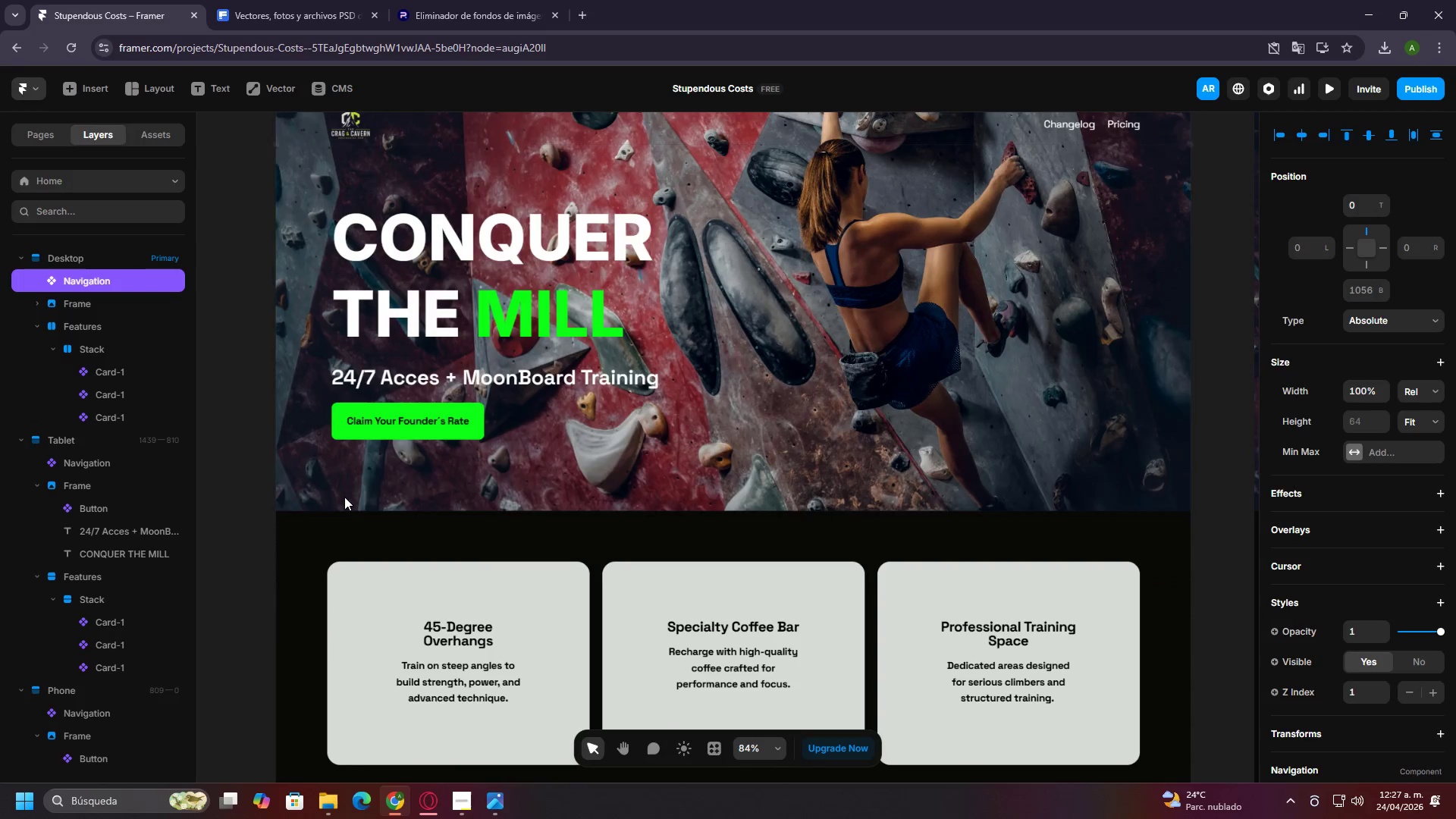 
double_click([340, 527])
 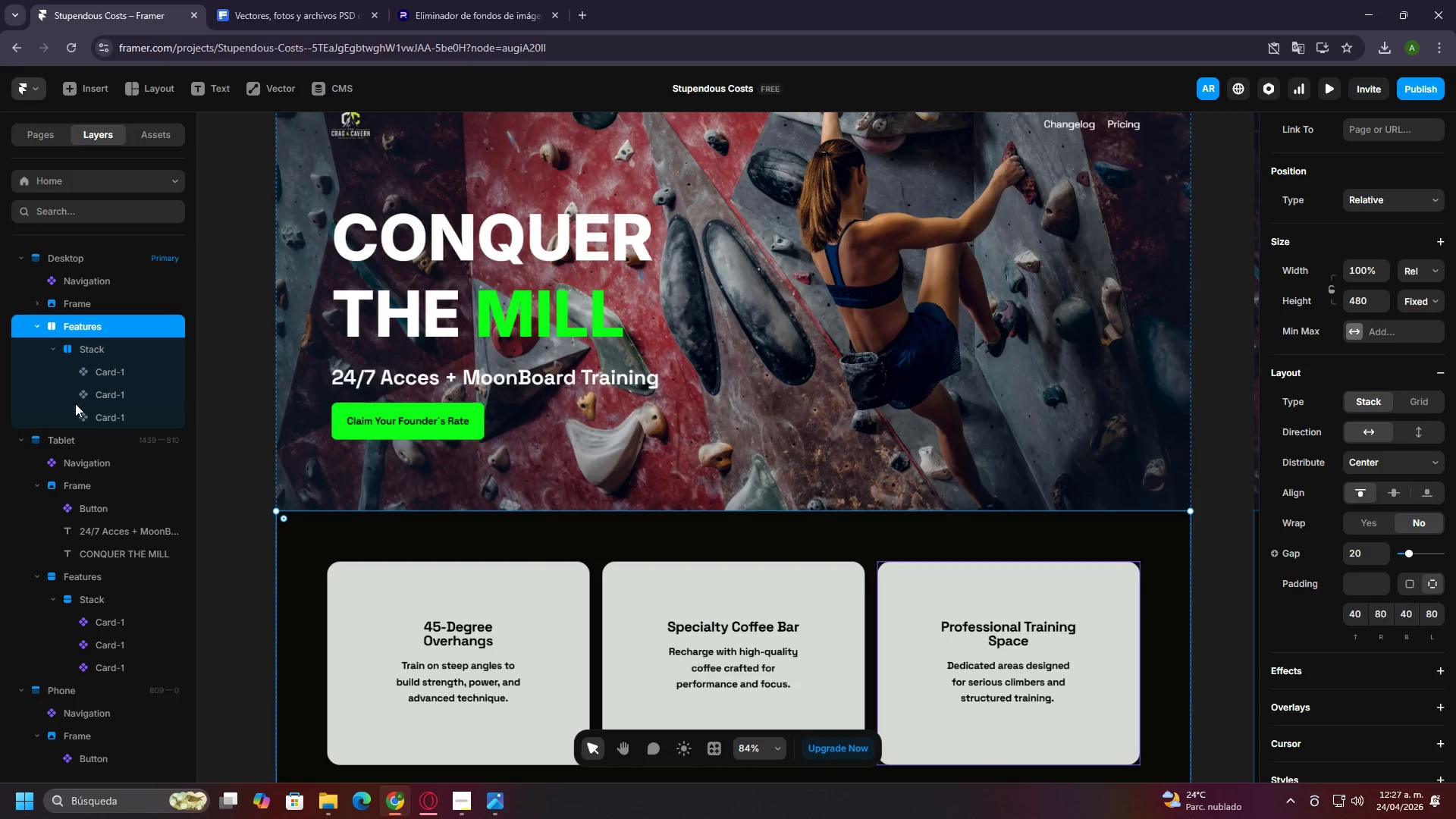 
double_click([76, 331])
 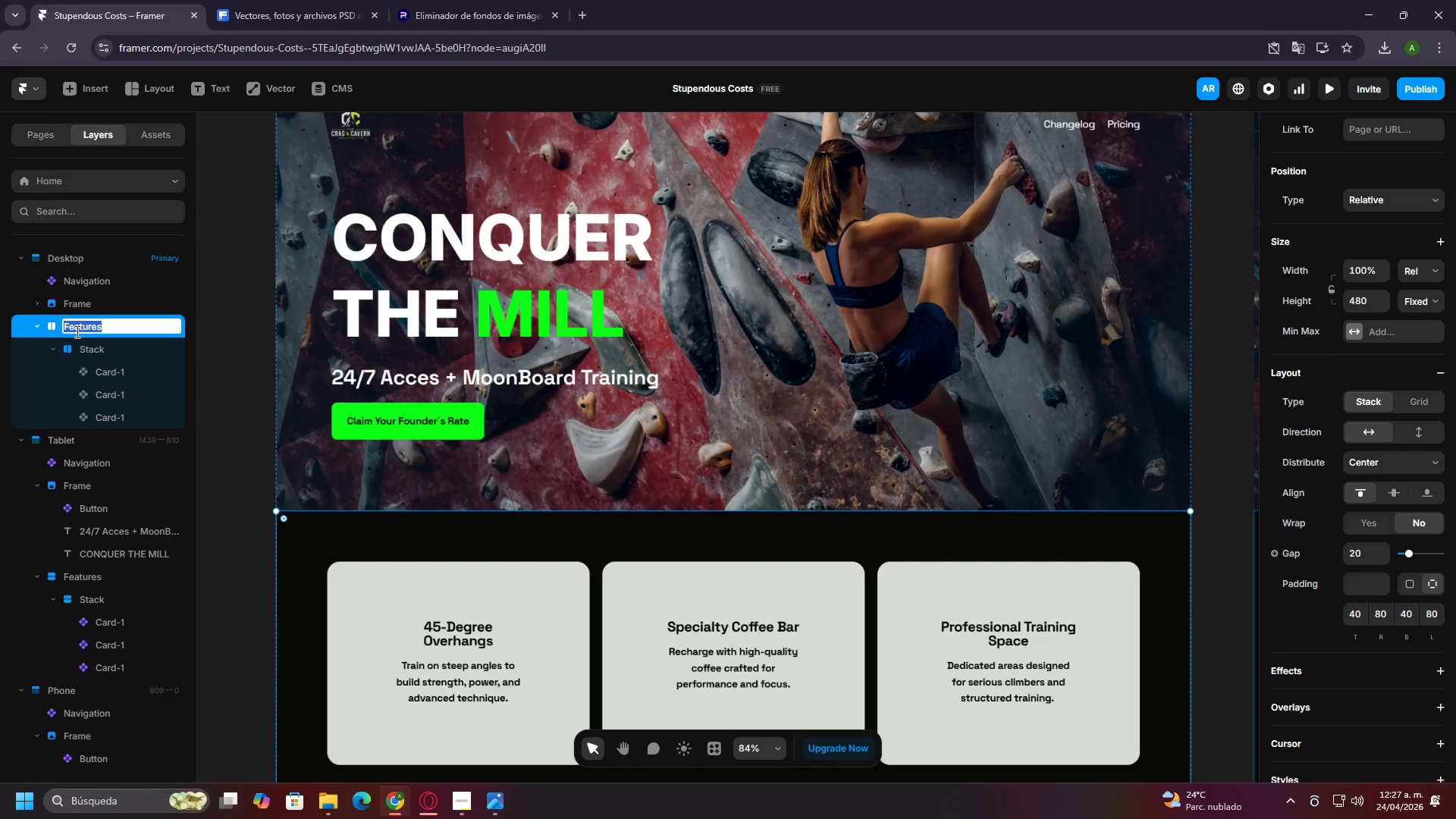 
wait(8.64)
 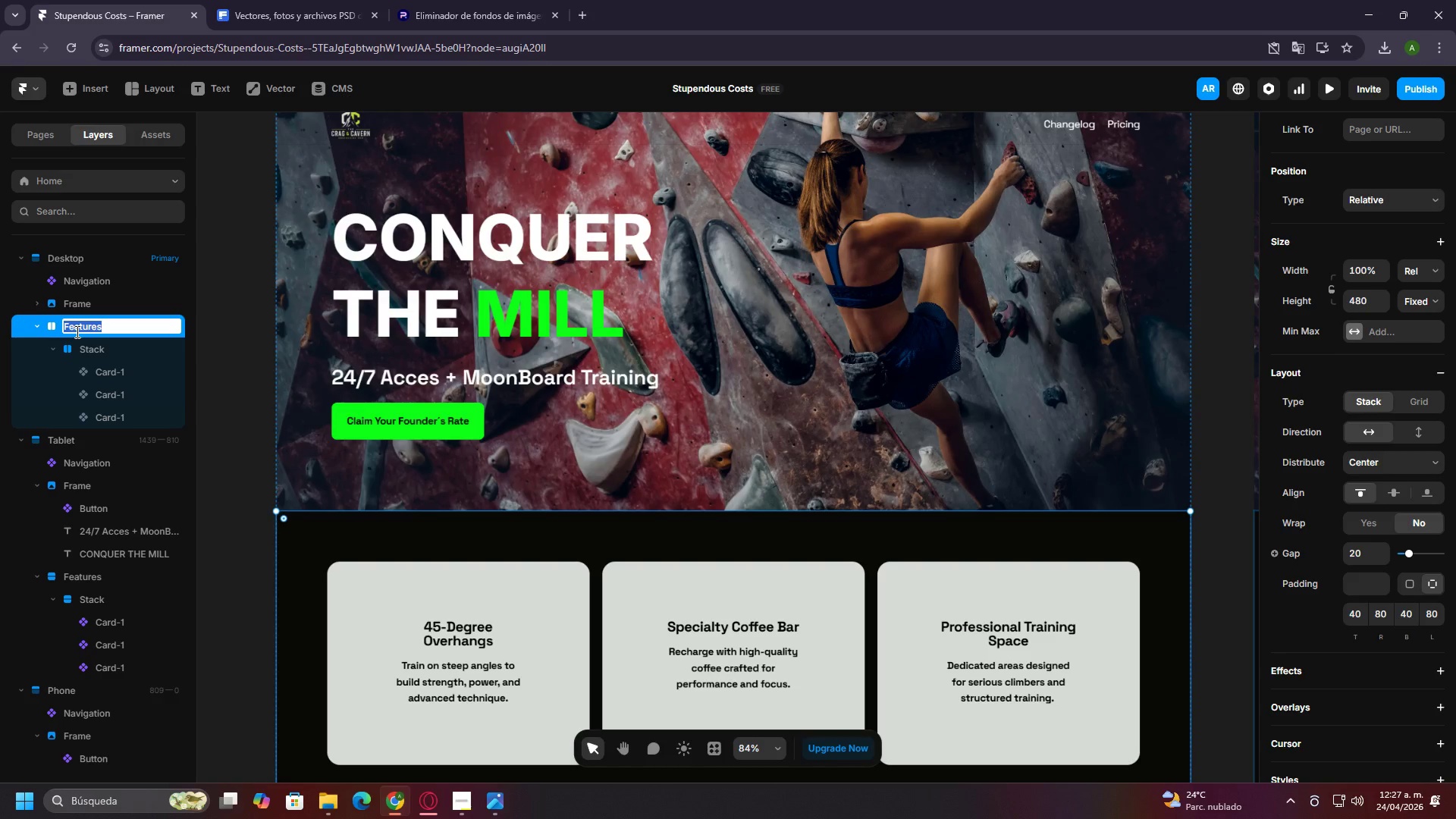 
hold_key(key=ControlLeft, duration=1.17)
scroll: coordinate [618, 422], scroll_direction: down, amount: 1.0
 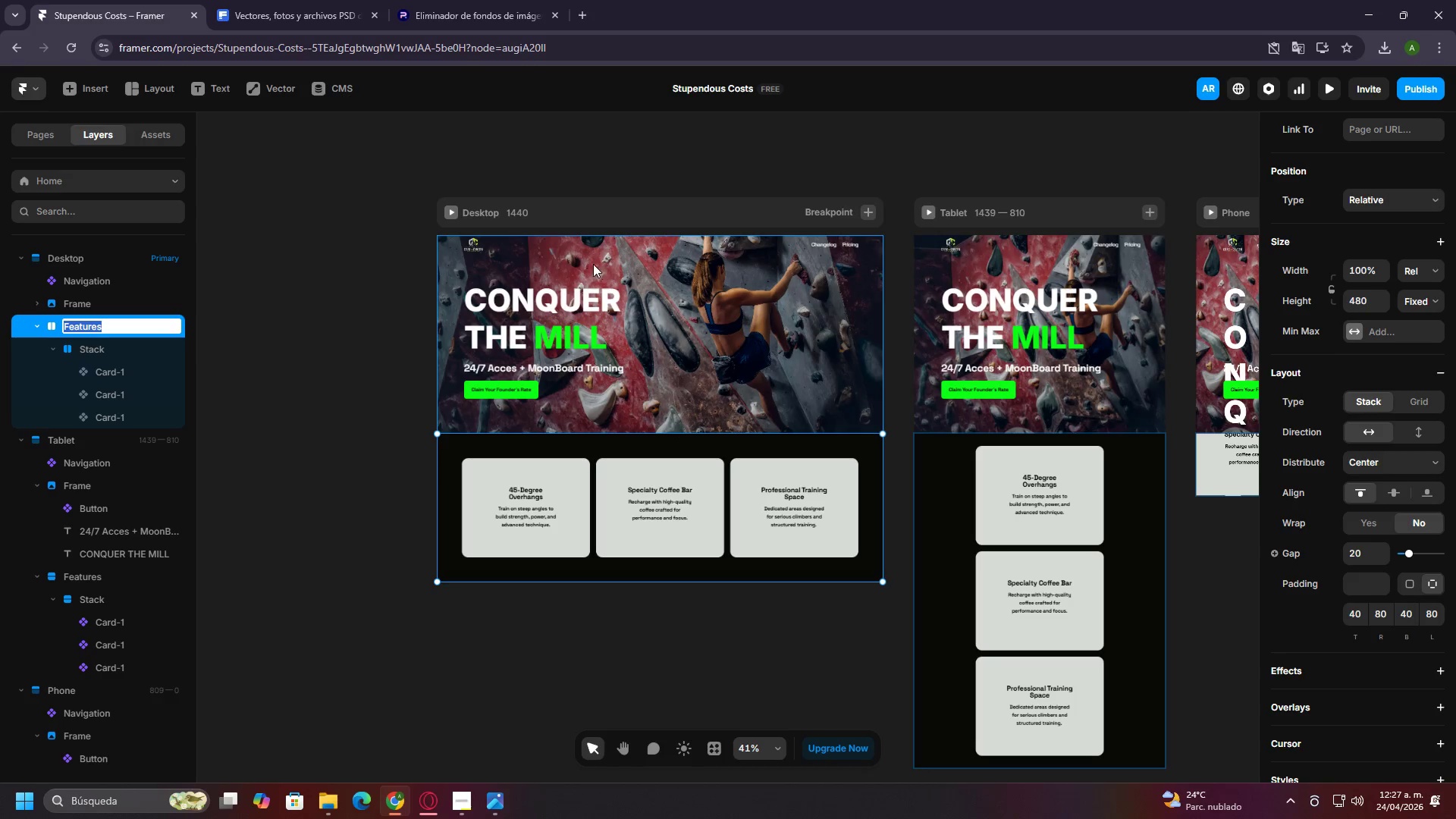 
double_click([563, 246])
 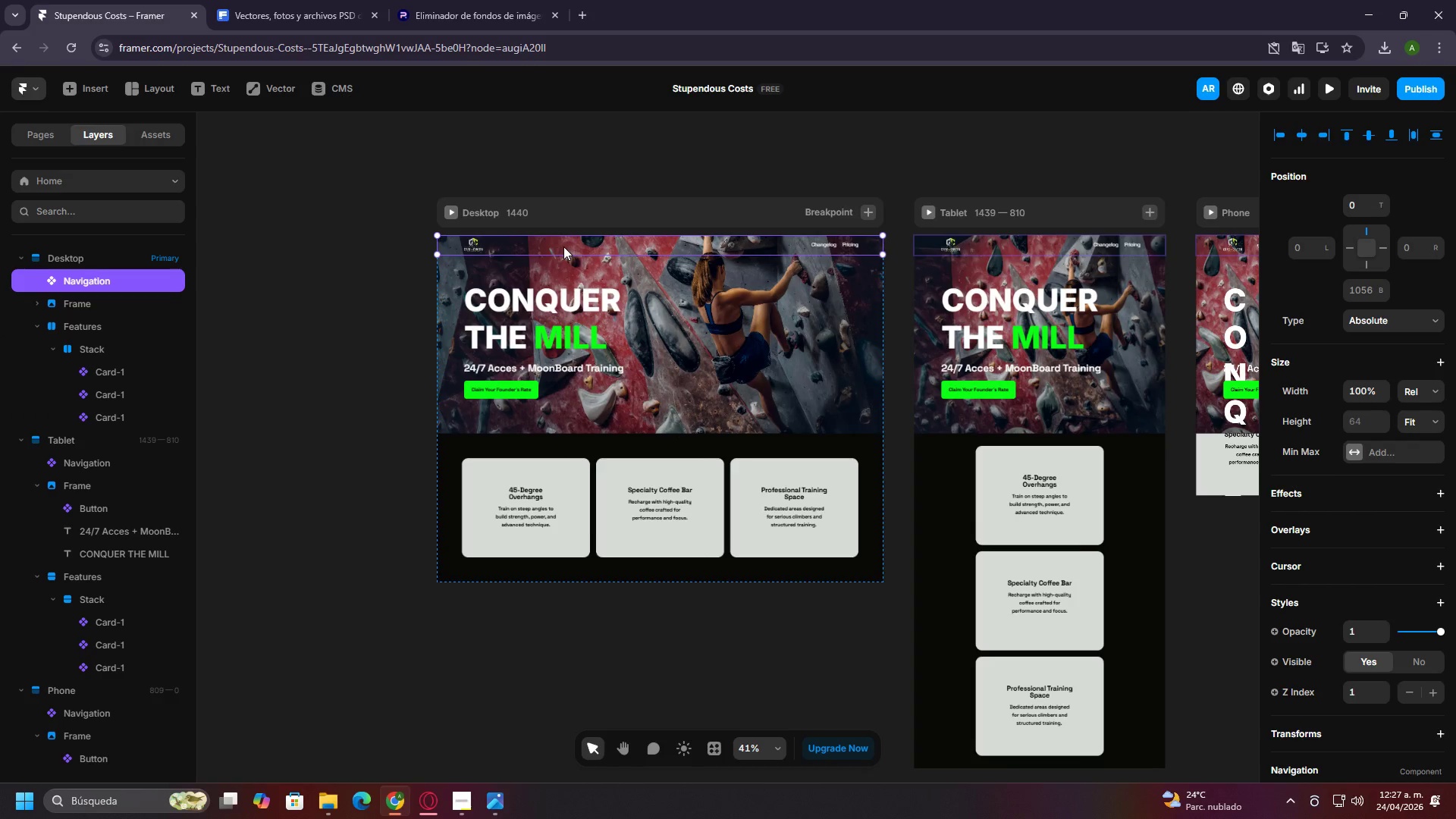 
triple_click([563, 246])
 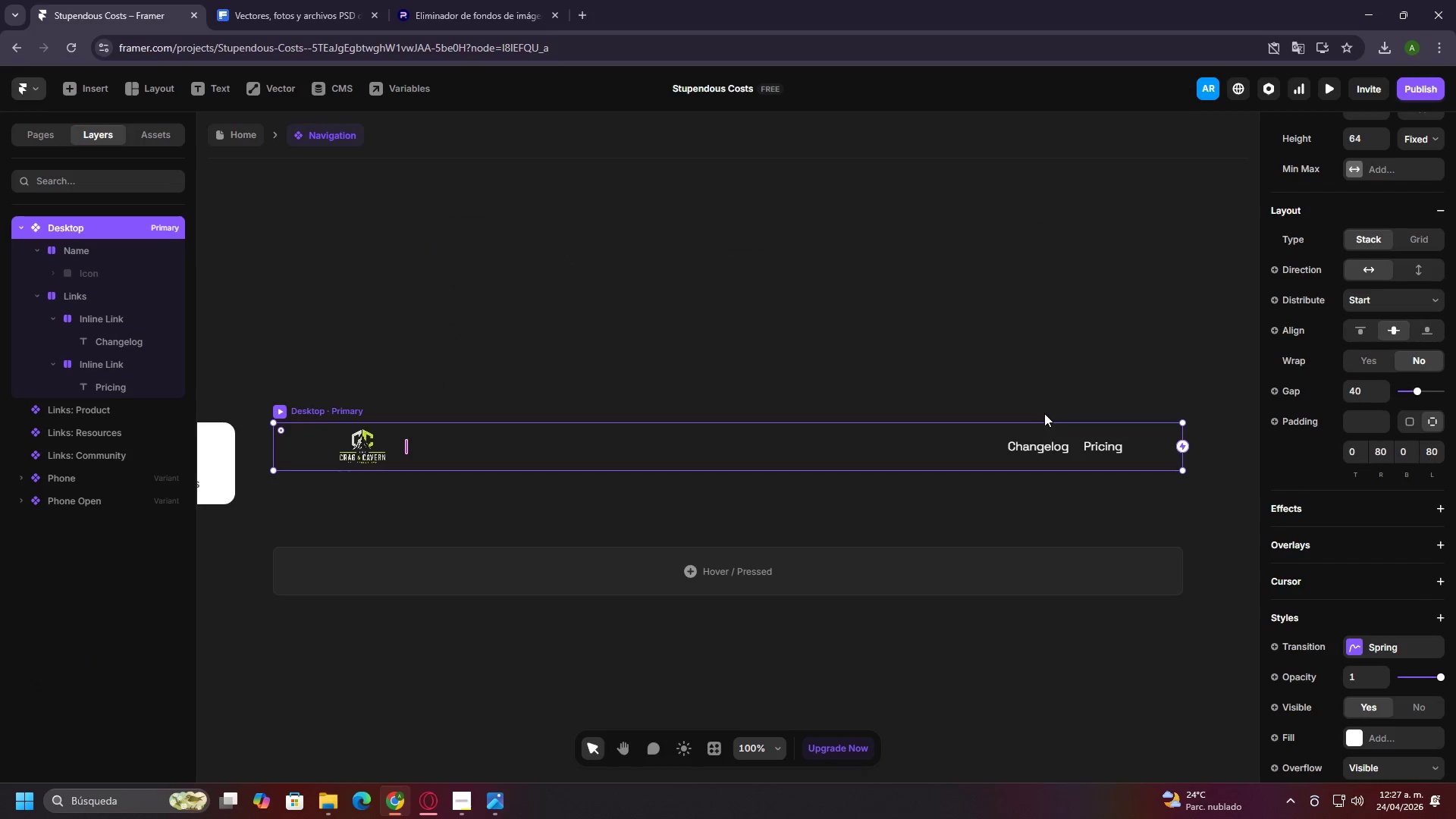 
left_click([1043, 444])
 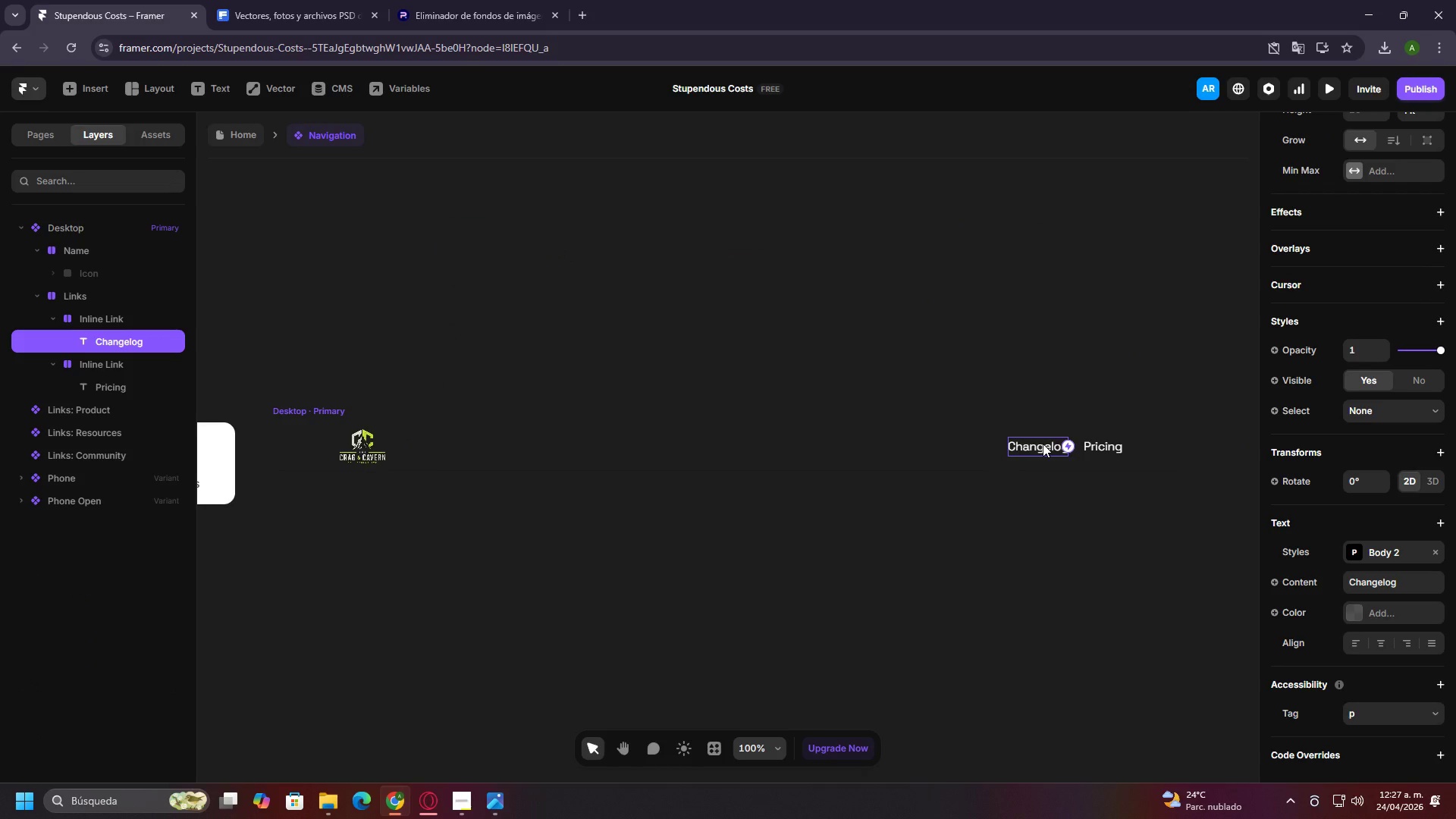 
double_click([1043, 444])
 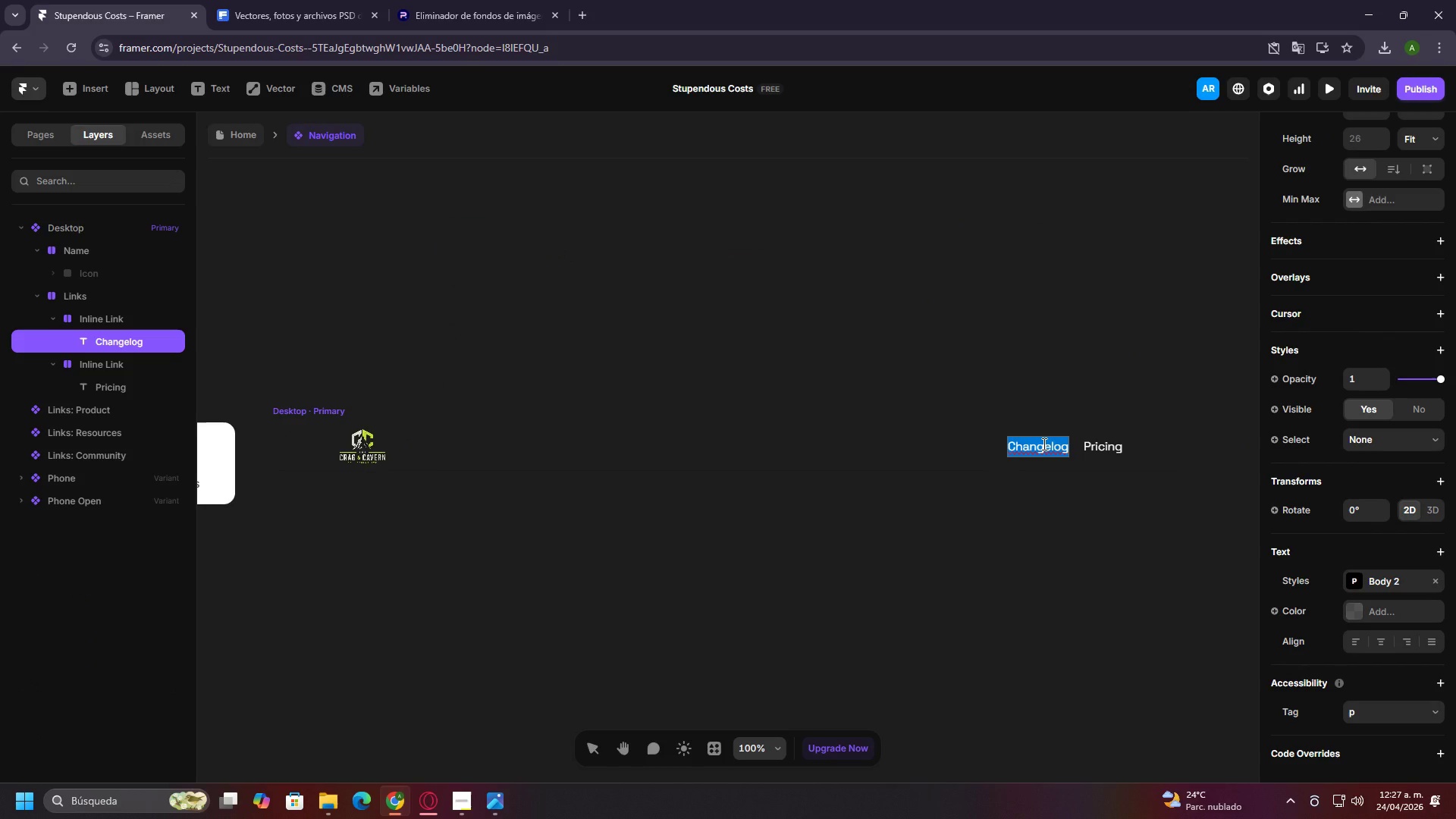 
type(Freatures)
 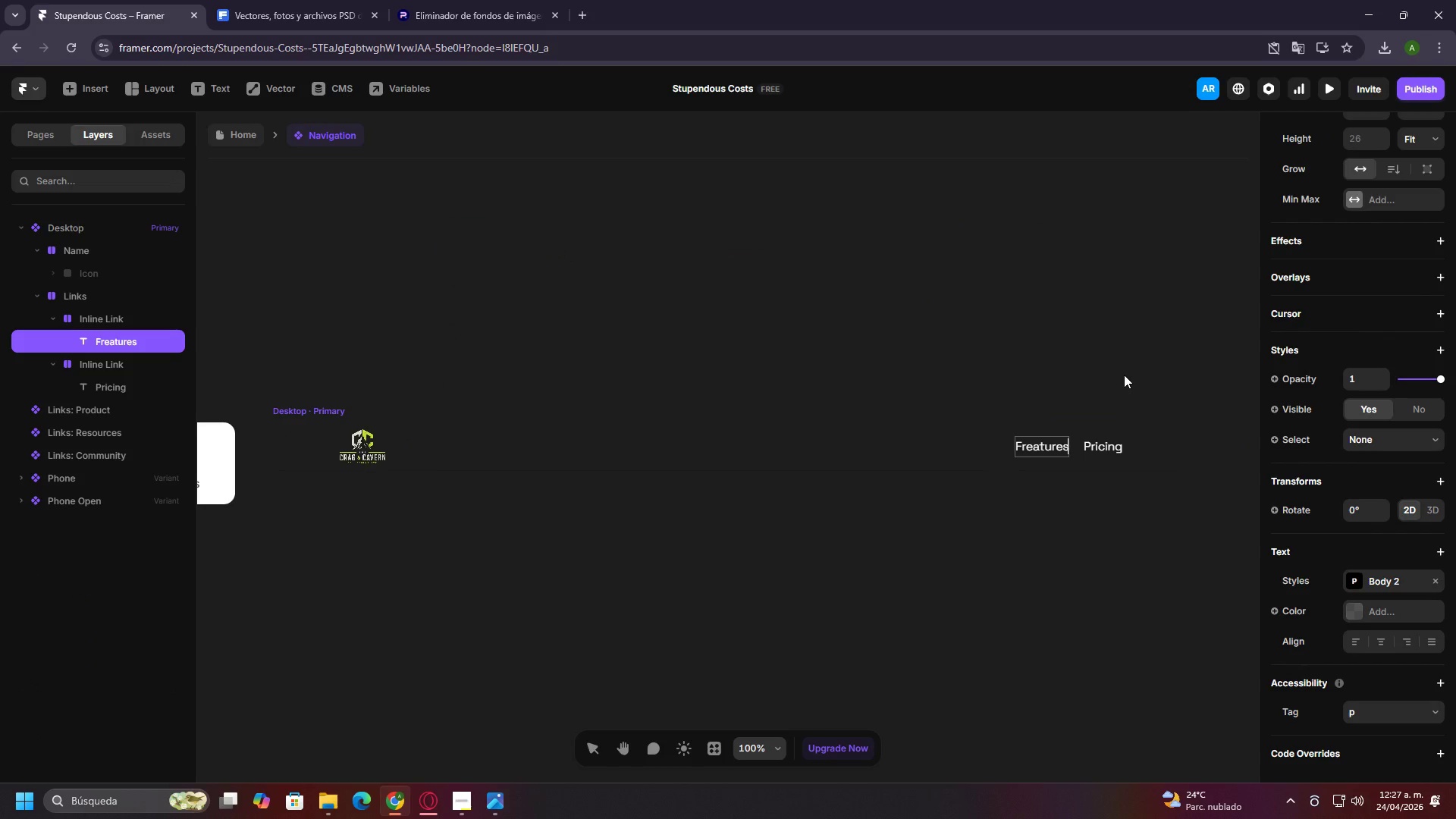 
left_click([1124, 375])
 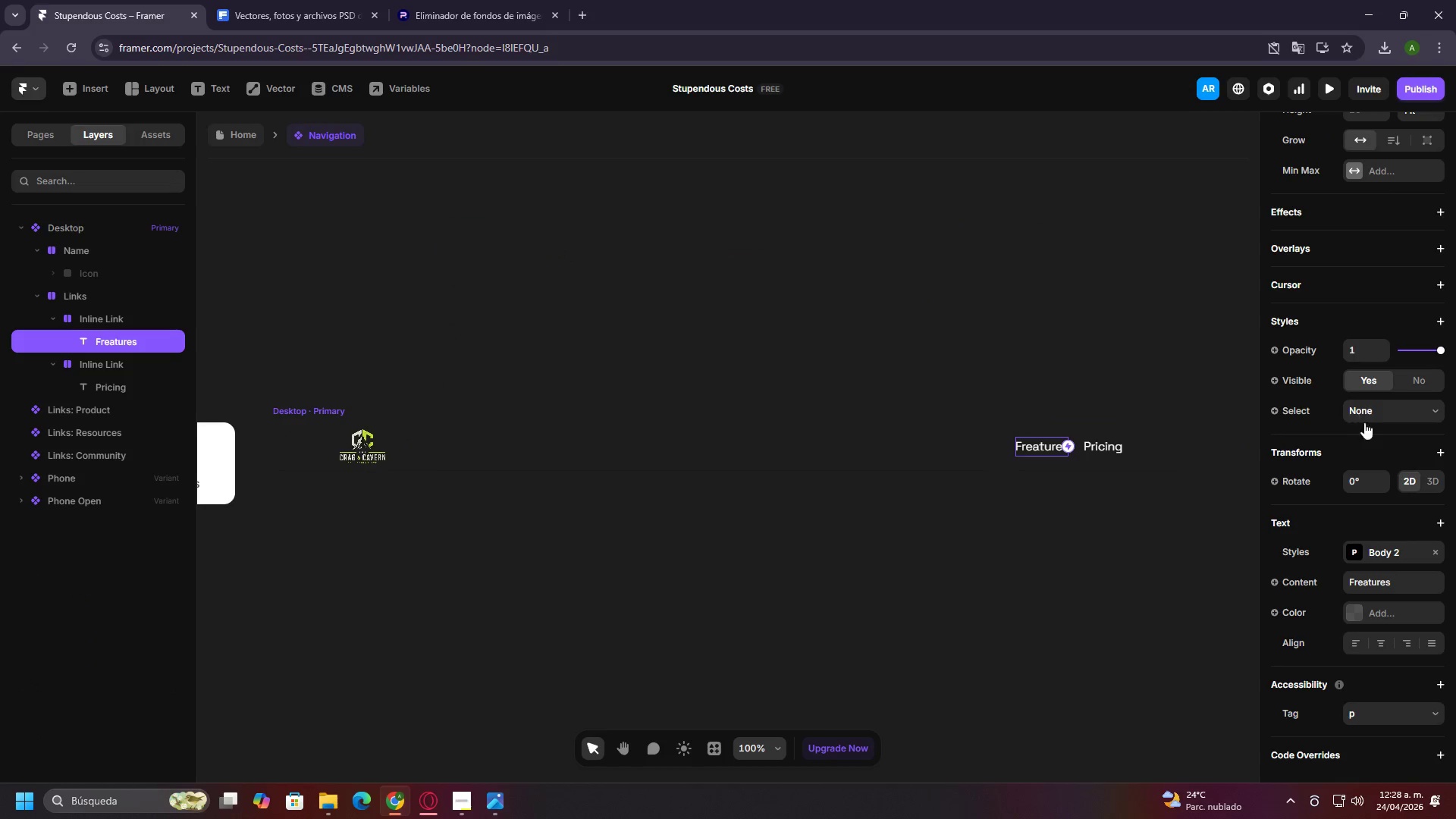 
scroll: coordinate [1413, 532], scroll_direction: down, amount: 1.0
 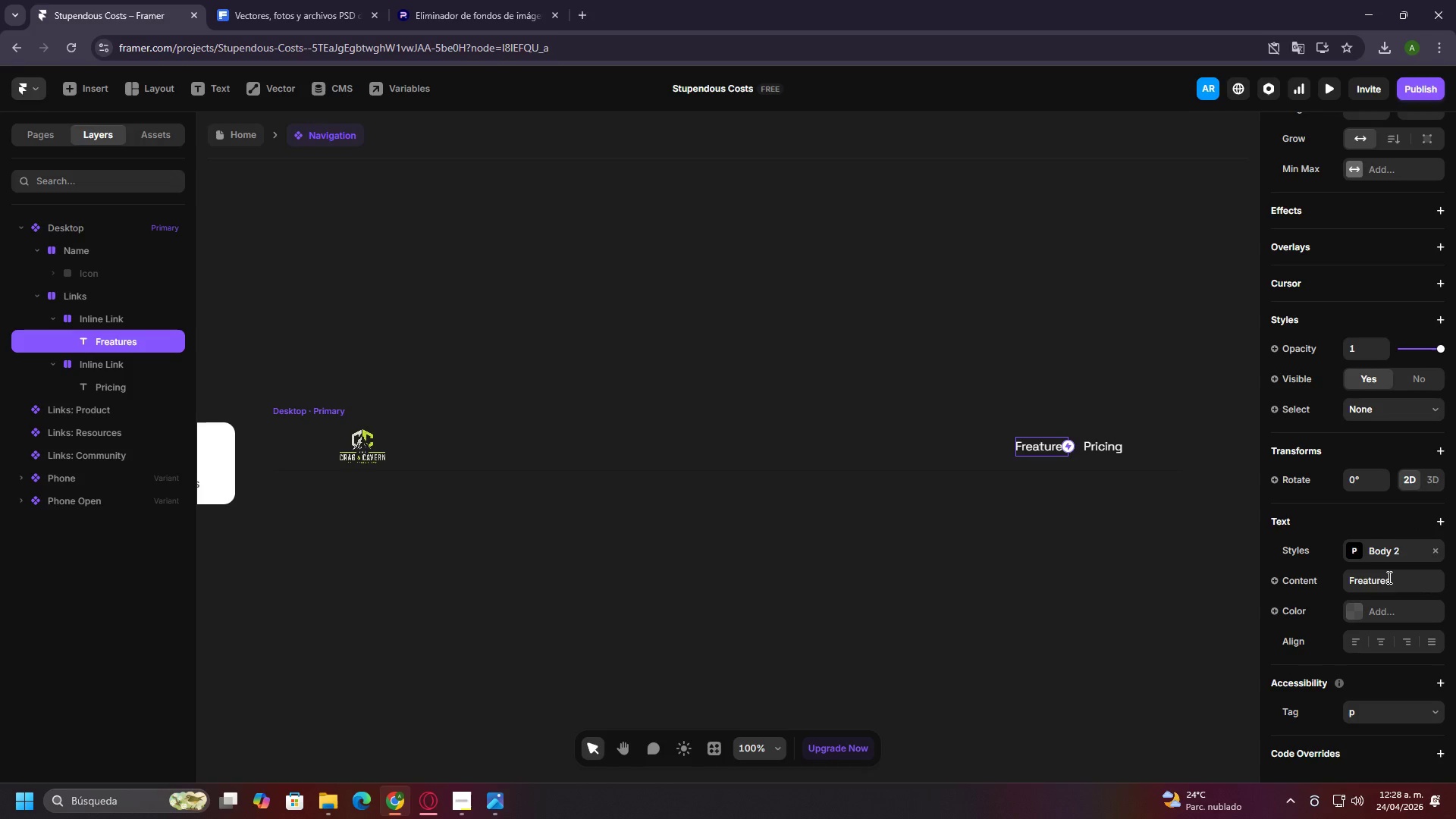 
scroll: coordinate [1388, 577], scroll_direction: up, amount: 8.0
 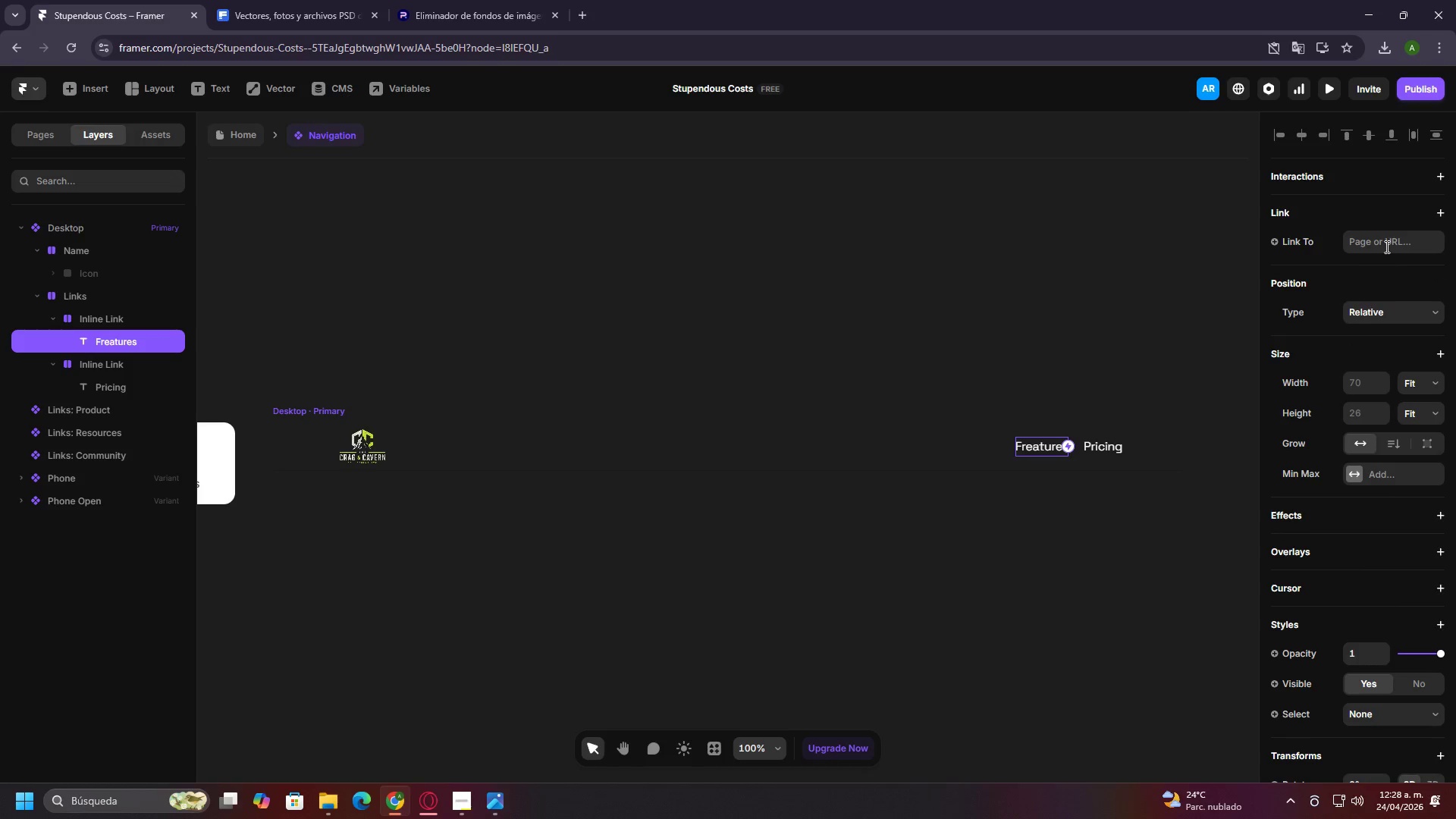 
left_click([1385, 241])
 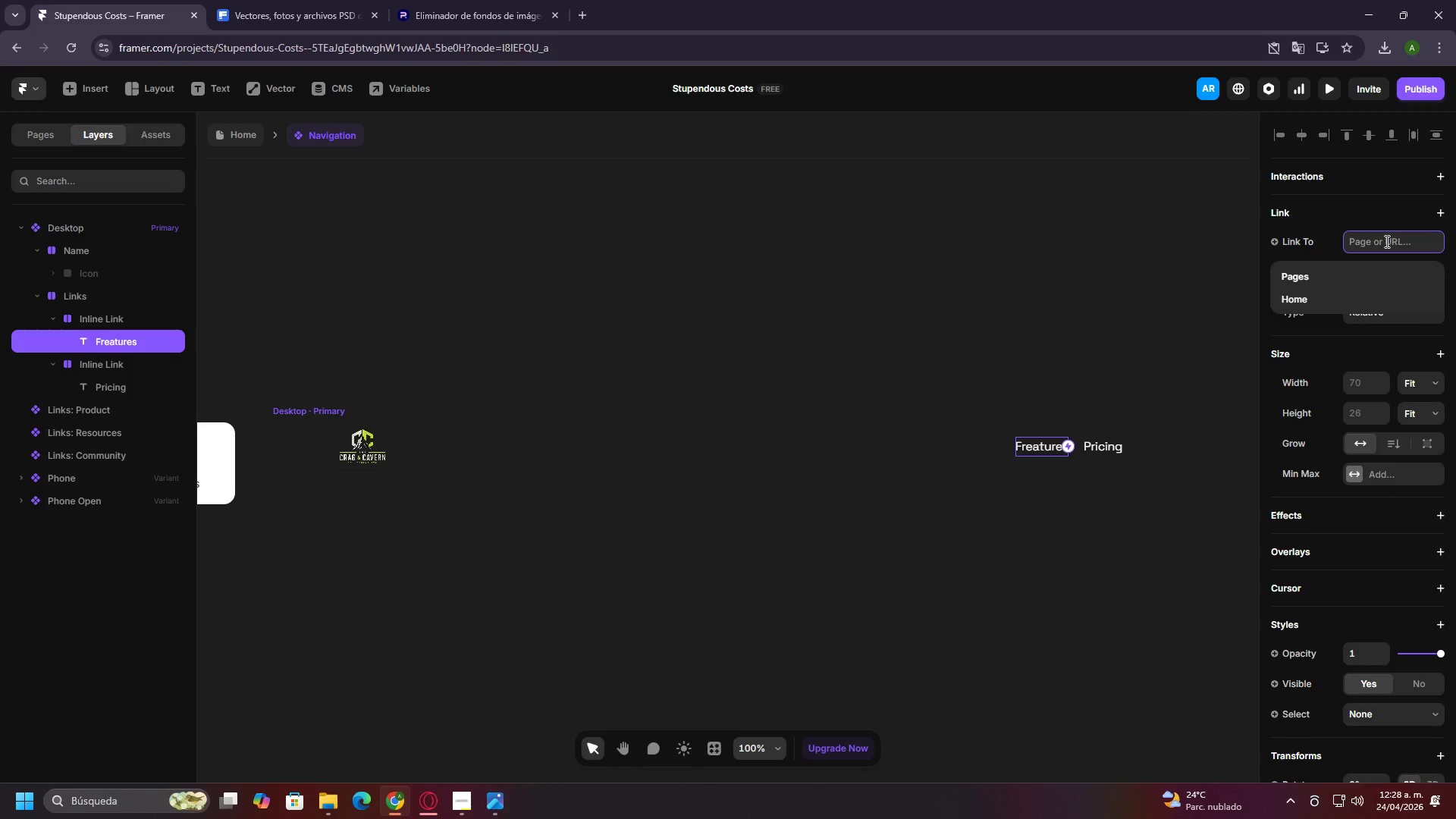 
left_click([1385, 241])
 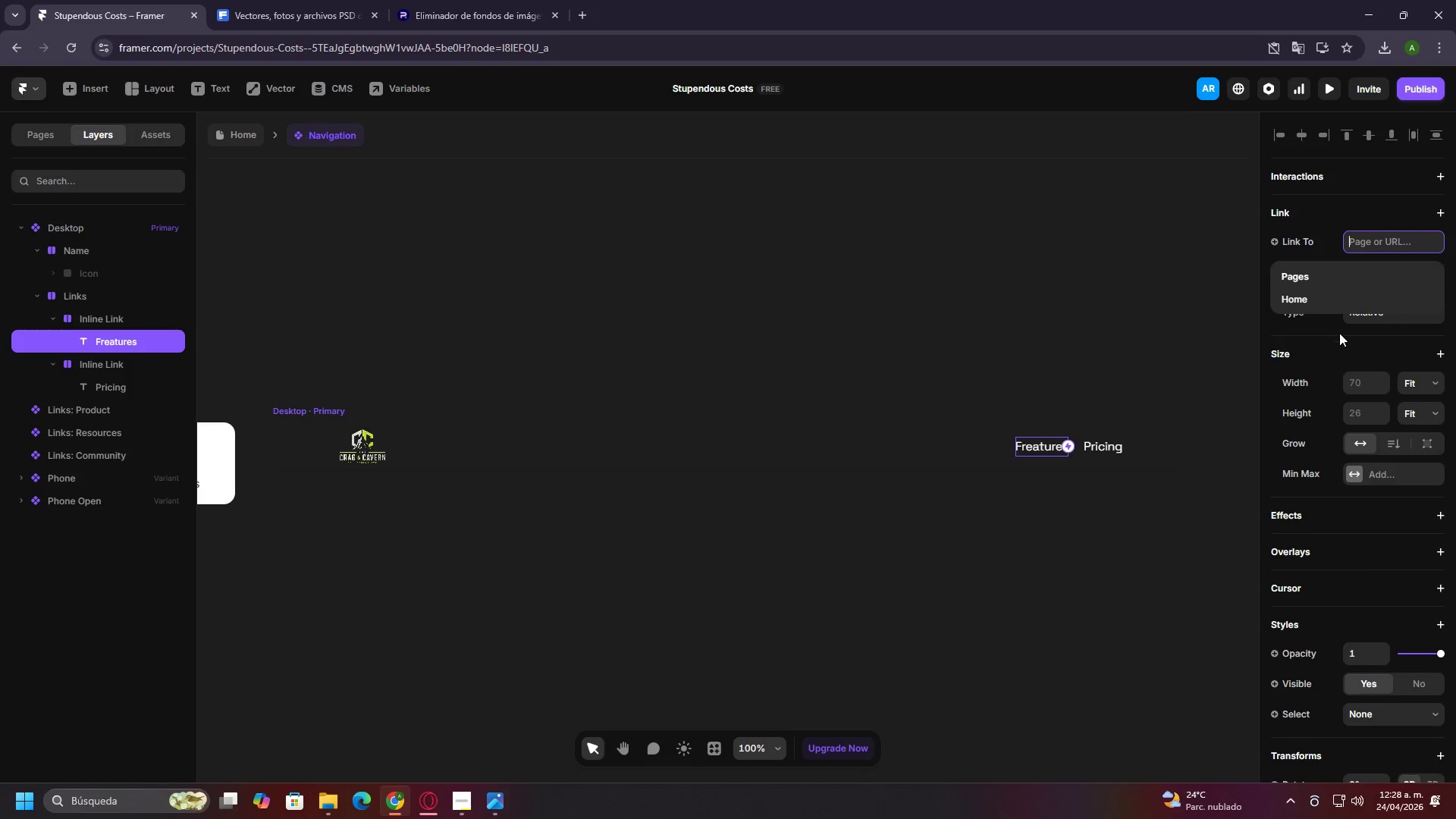 
left_click([1337, 334])
 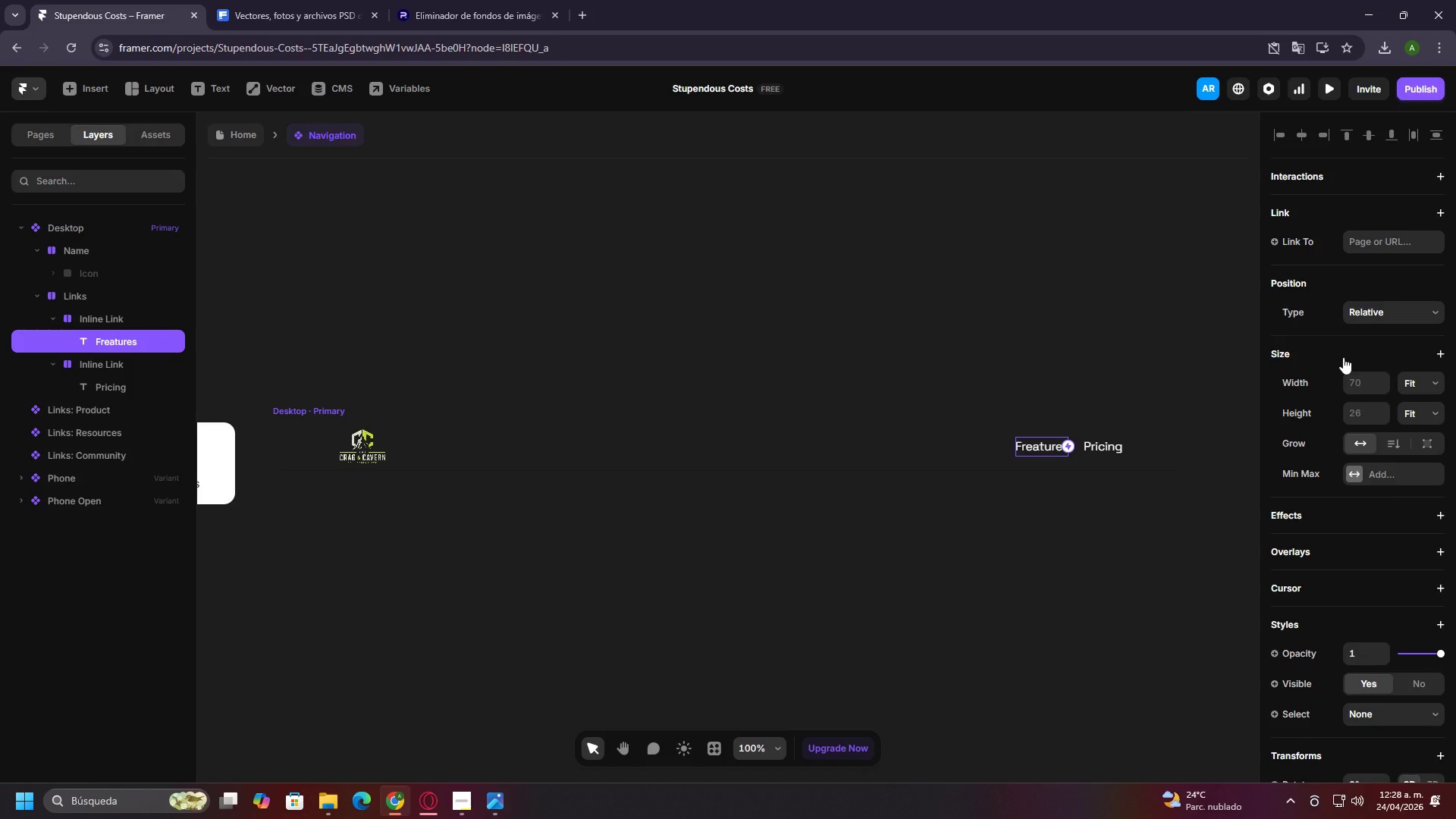 
scroll: coordinate [1343, 357], scroll_direction: down, amount: 8.0
 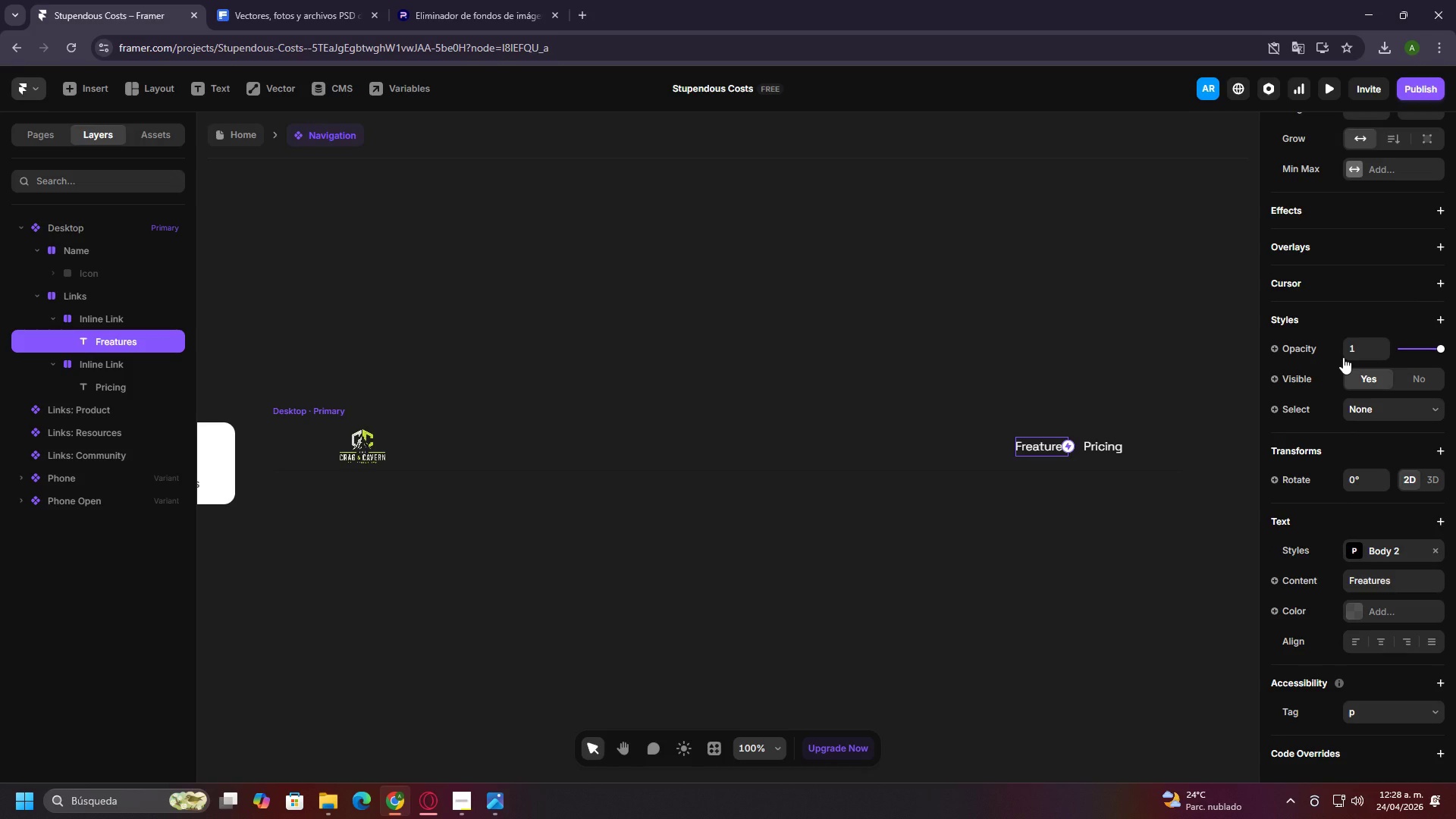 
wait(15.98)
 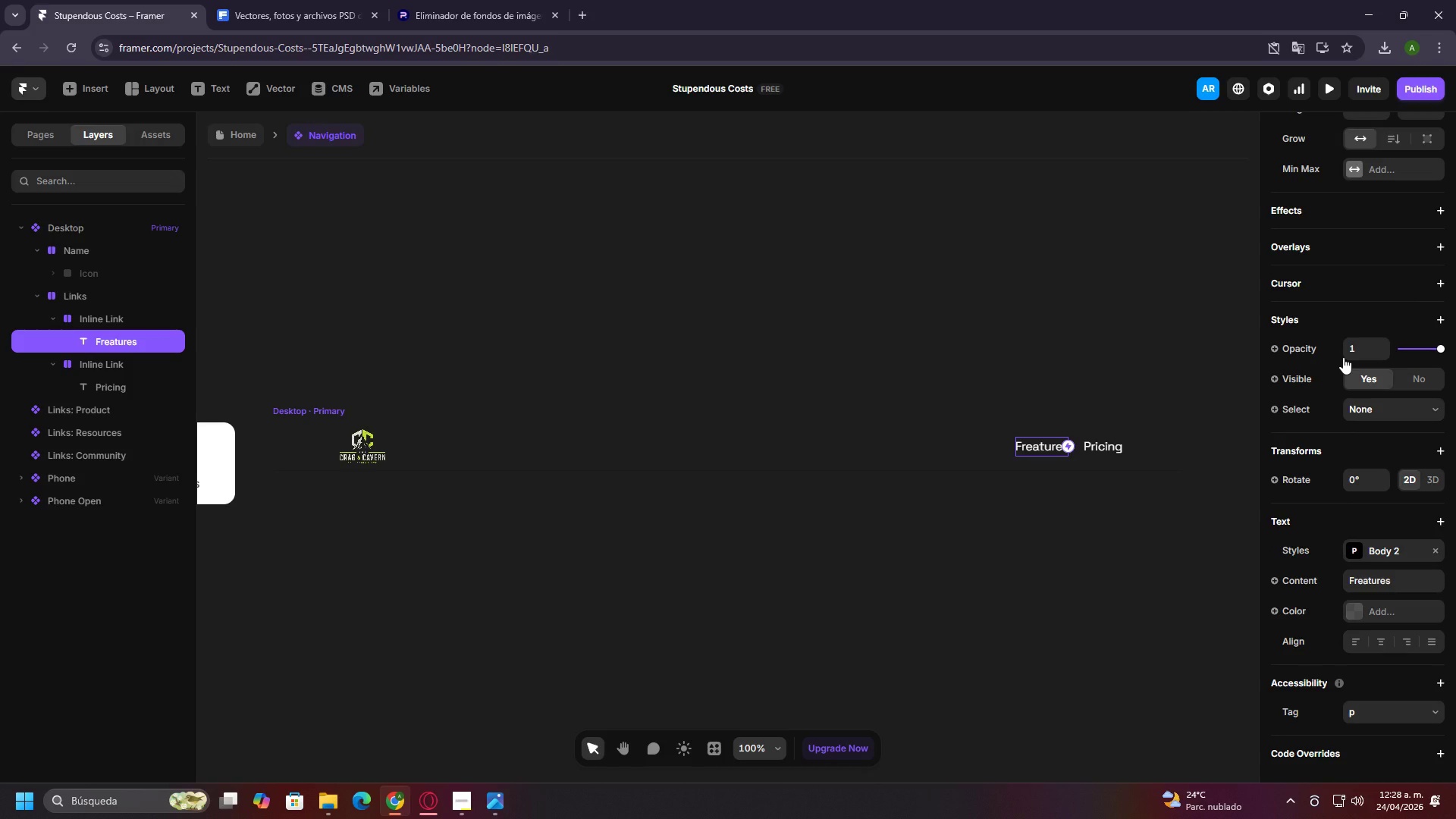 
left_click([233, 137])
 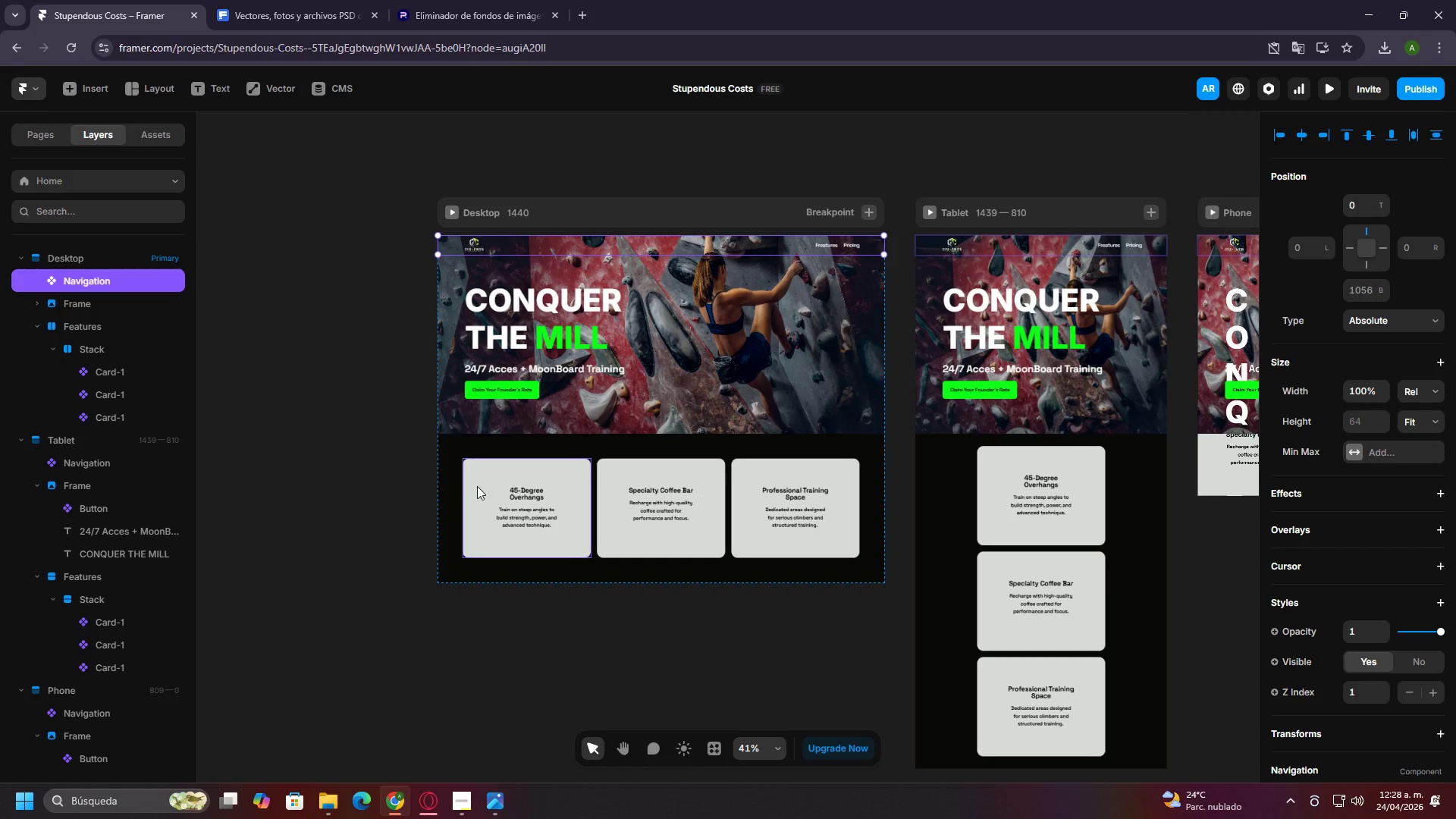 
left_click([461, 492])
 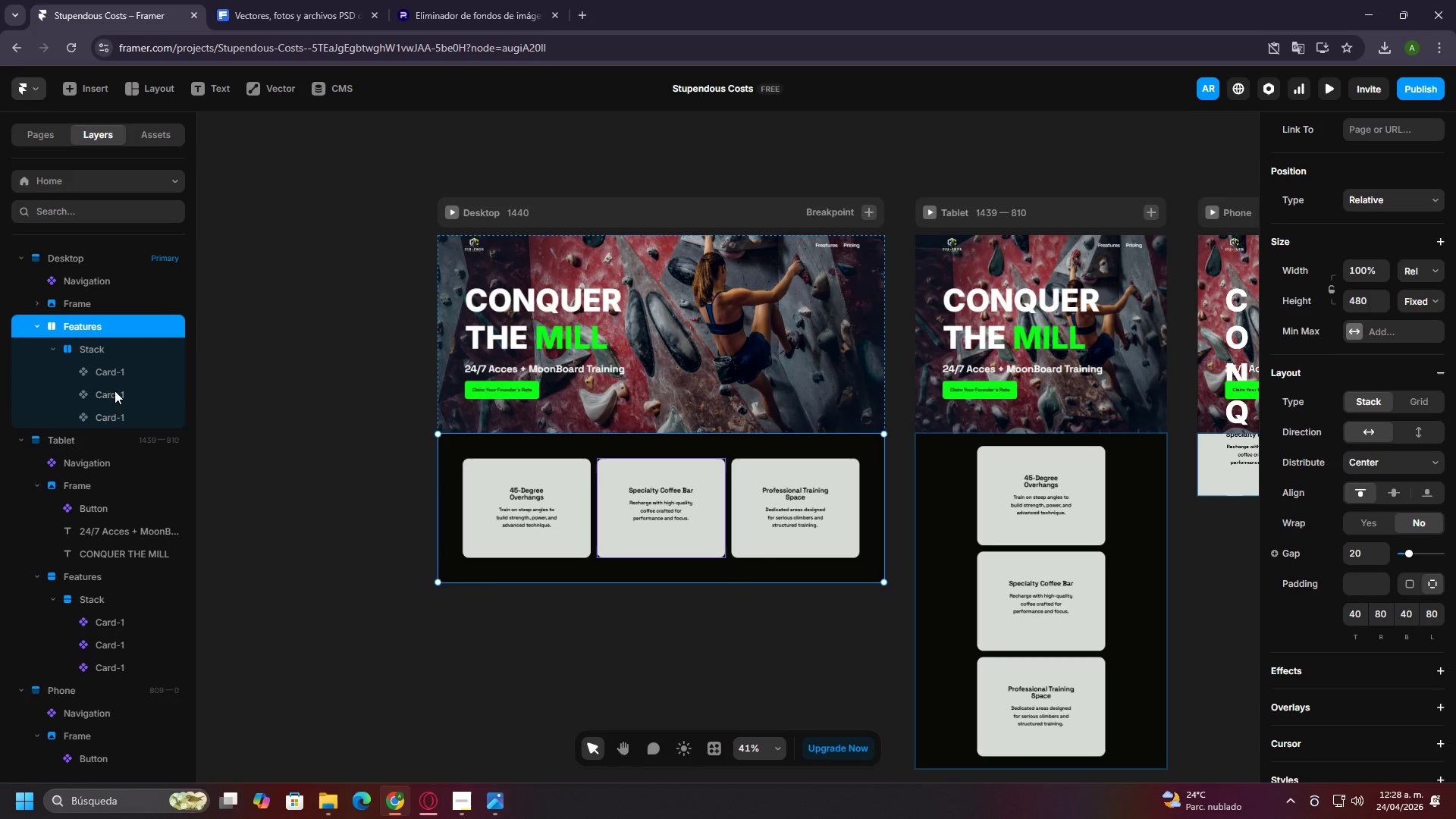 
left_click([115, 391])
 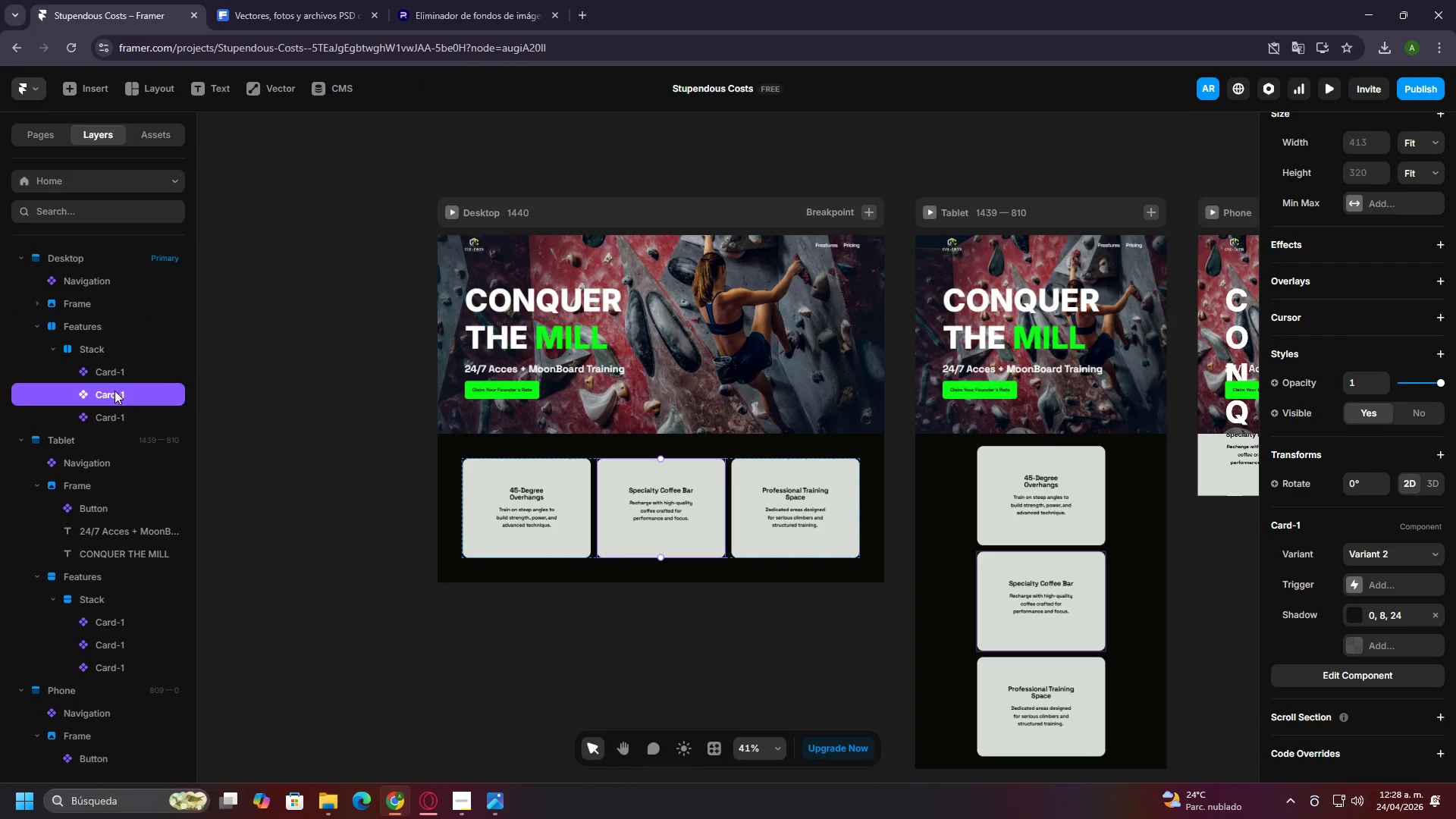 
double_click([115, 391])
 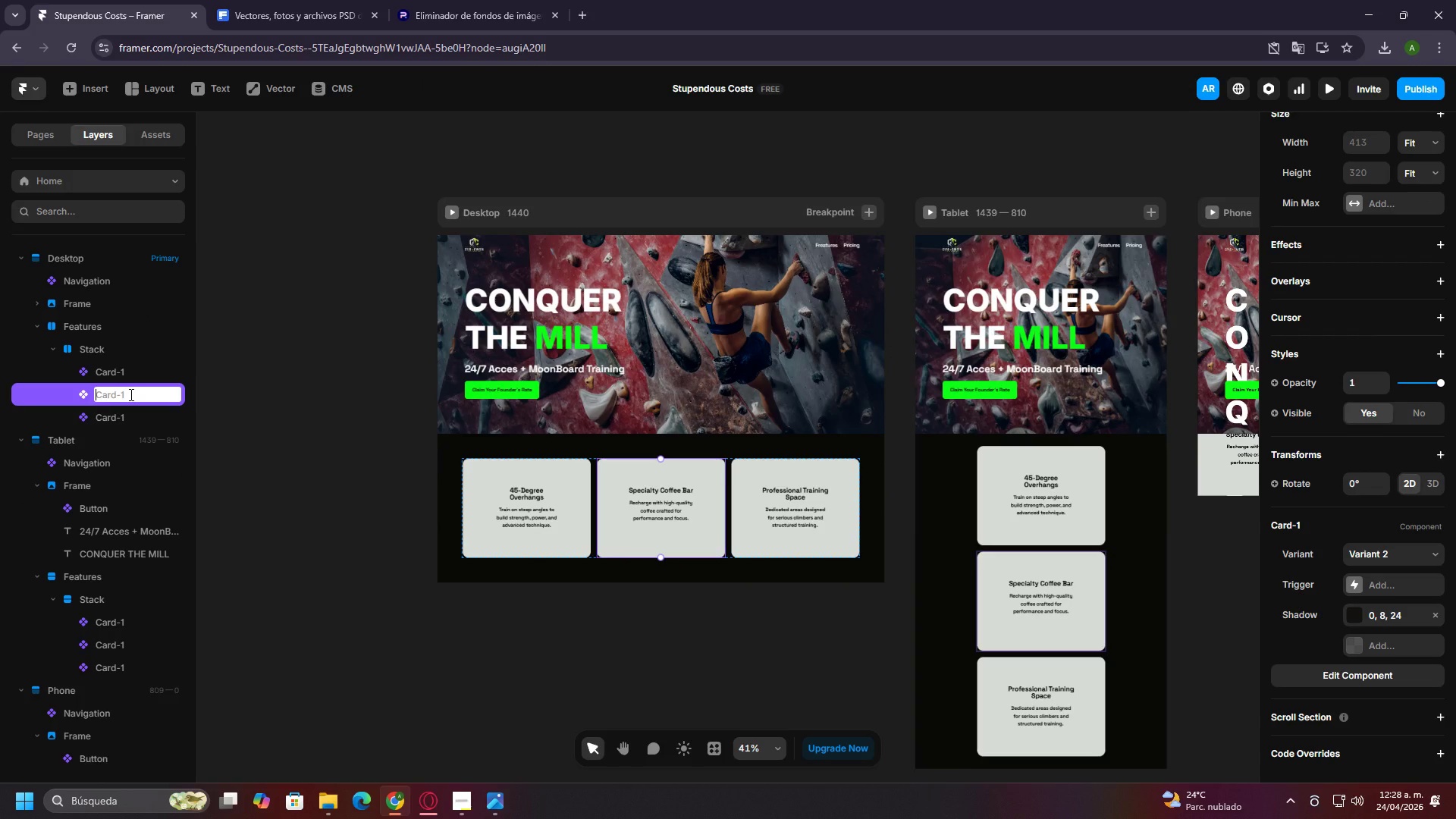 
triple_click([130, 394])
 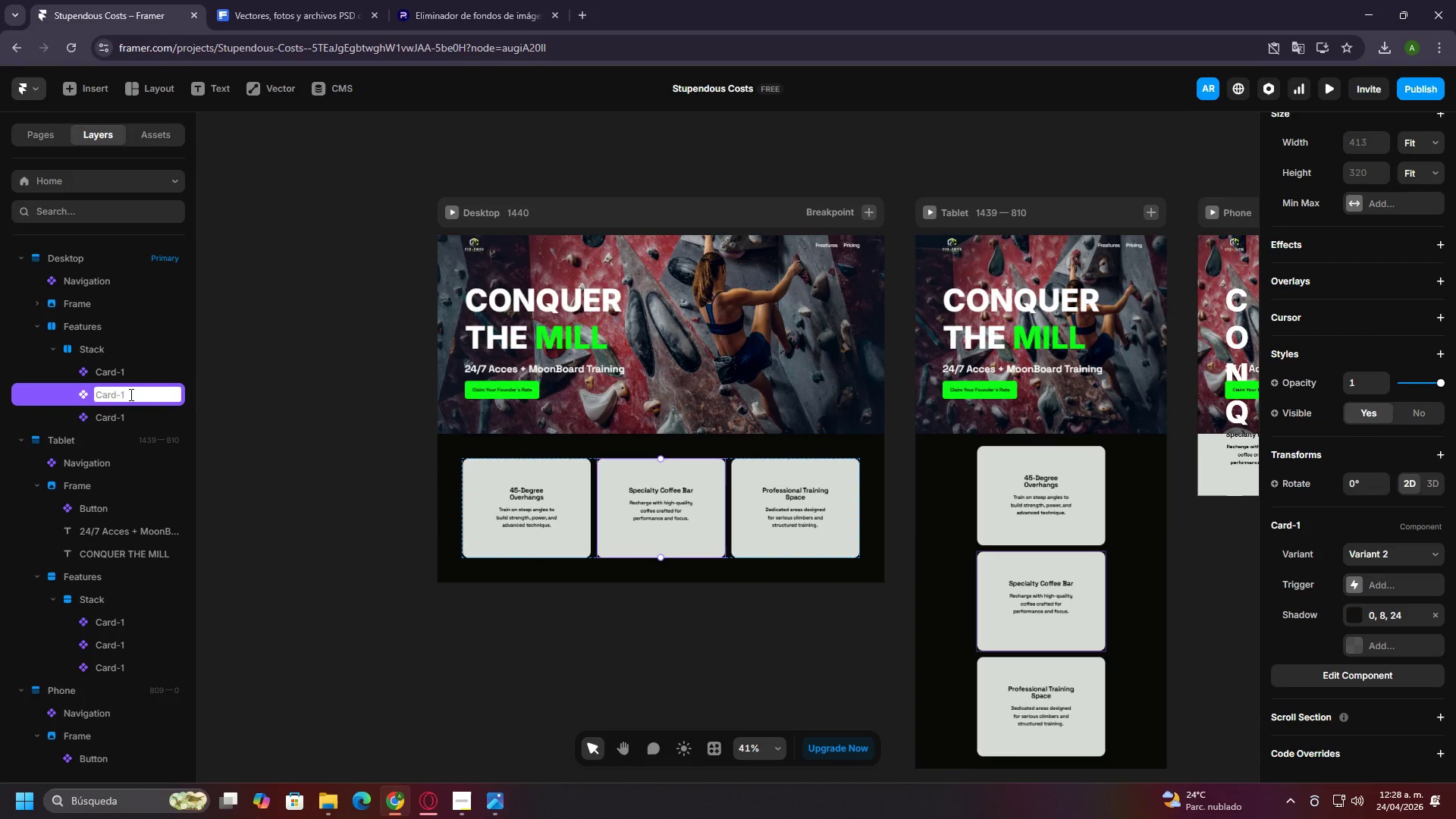 
type(Cars)
key(Backspace)
type(d-2)
 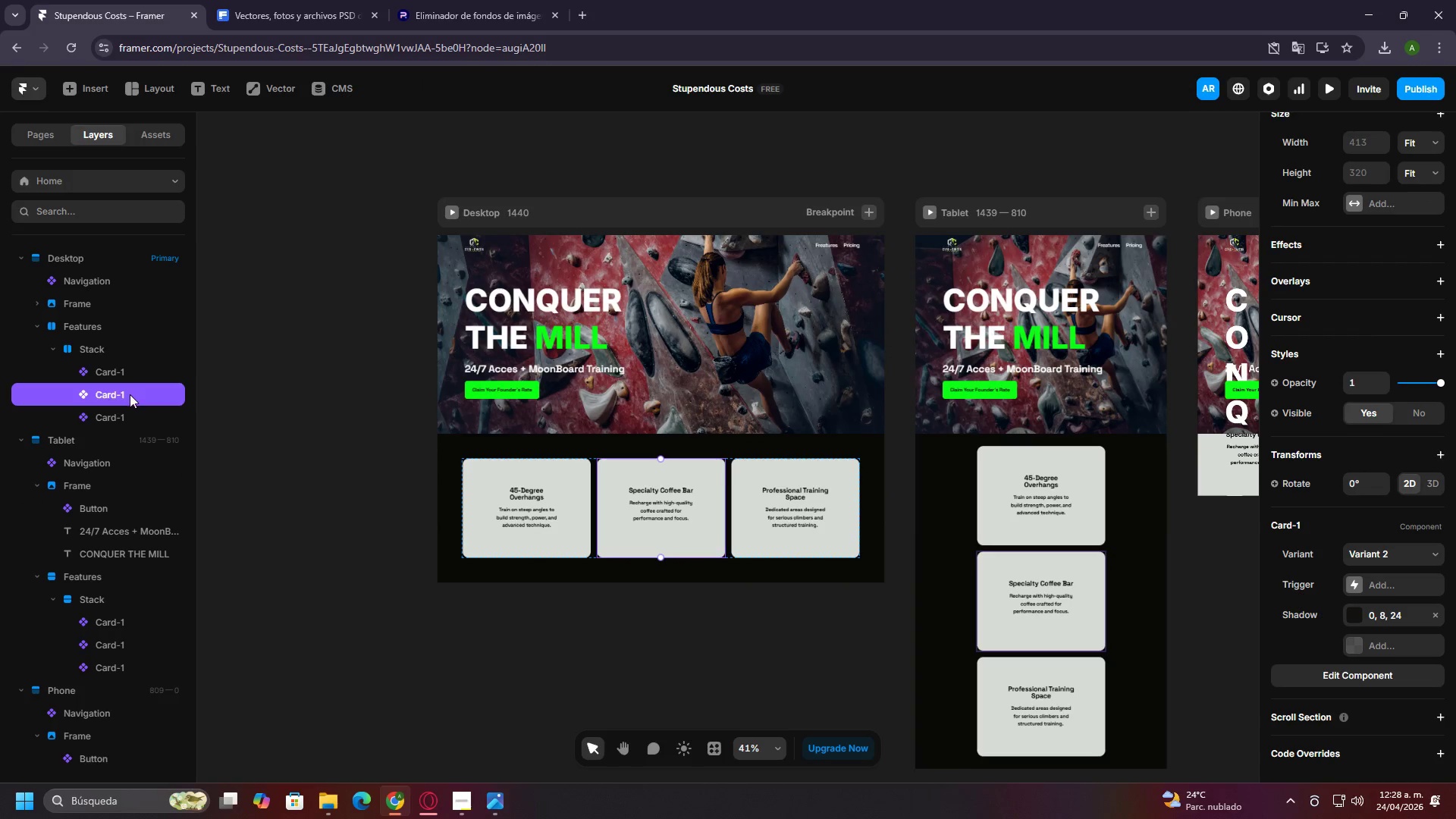 
key(Enter)
 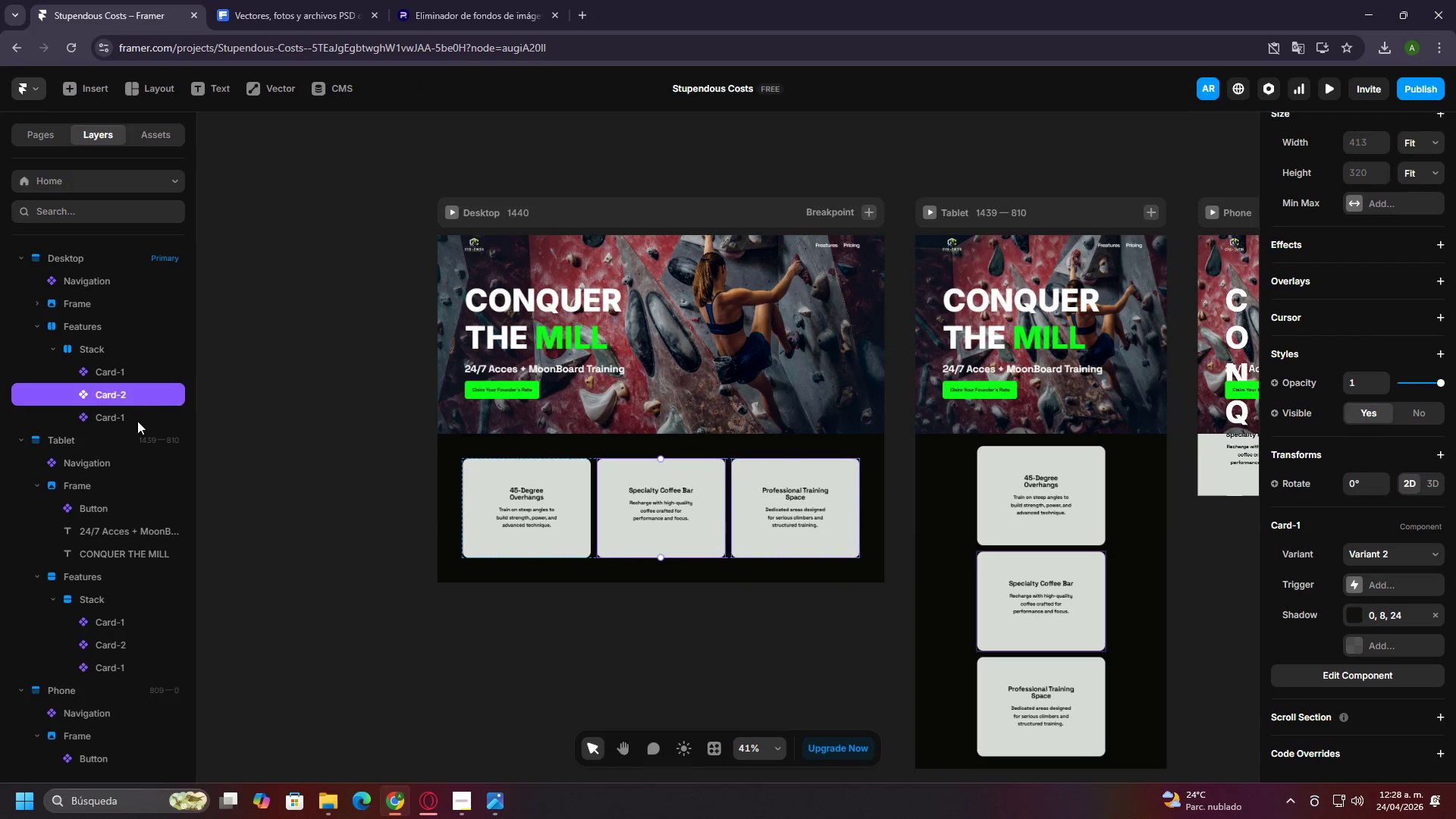 
double_click([137, 421])
 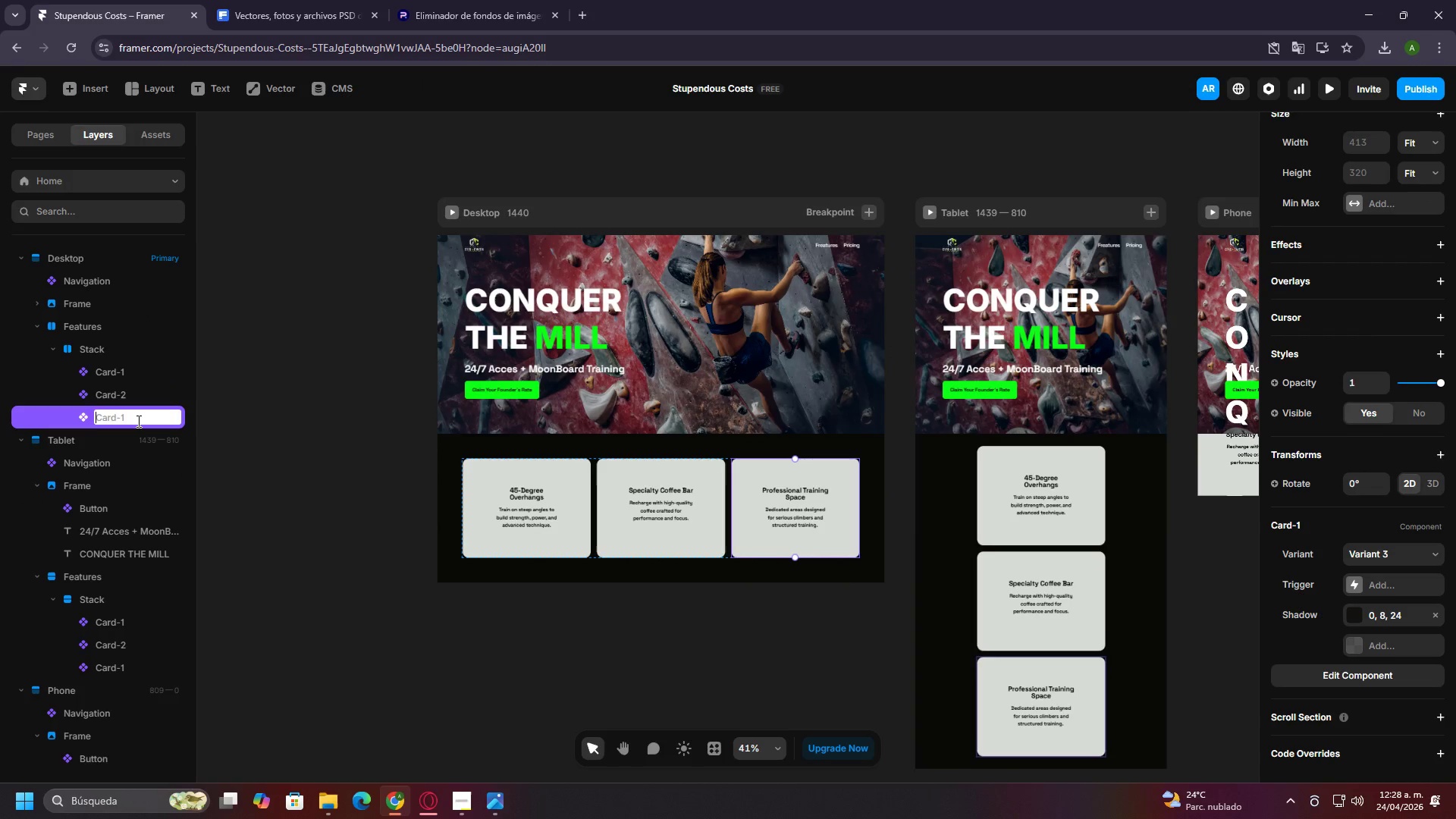 
type(Card-4)
key(Backspace)
type(3)
 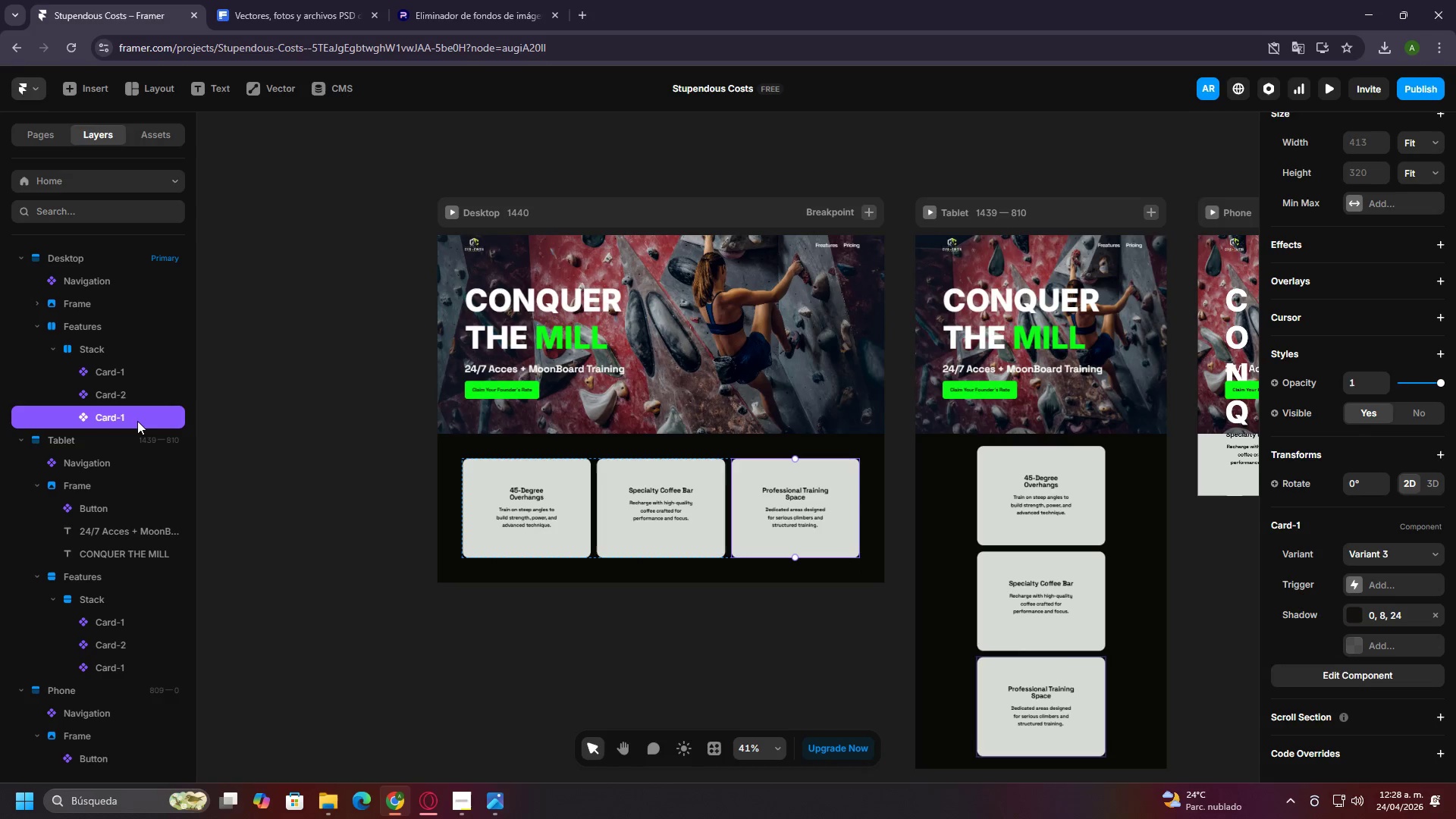 
key(Enter)
 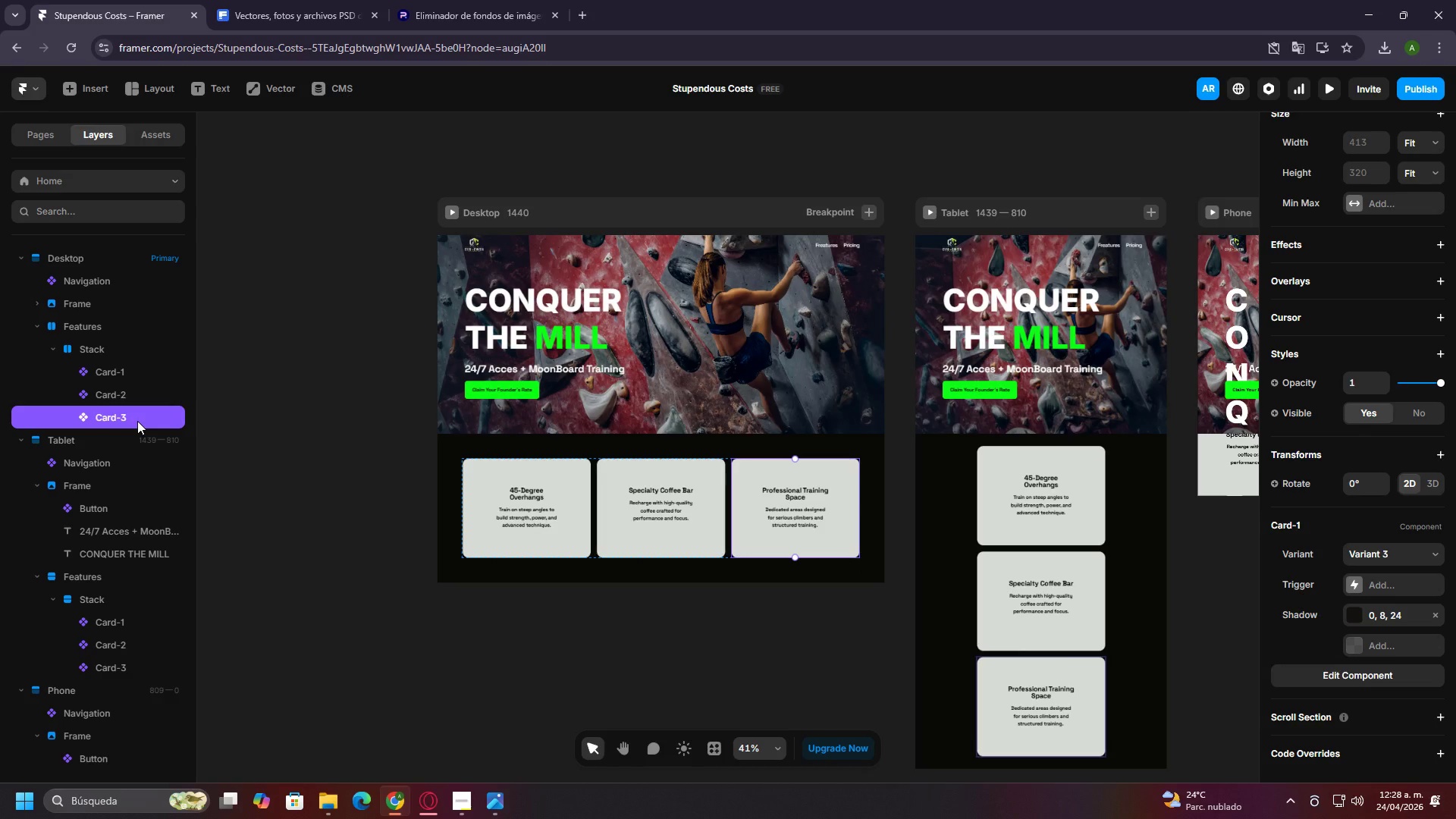 
left_click([95, 317])
 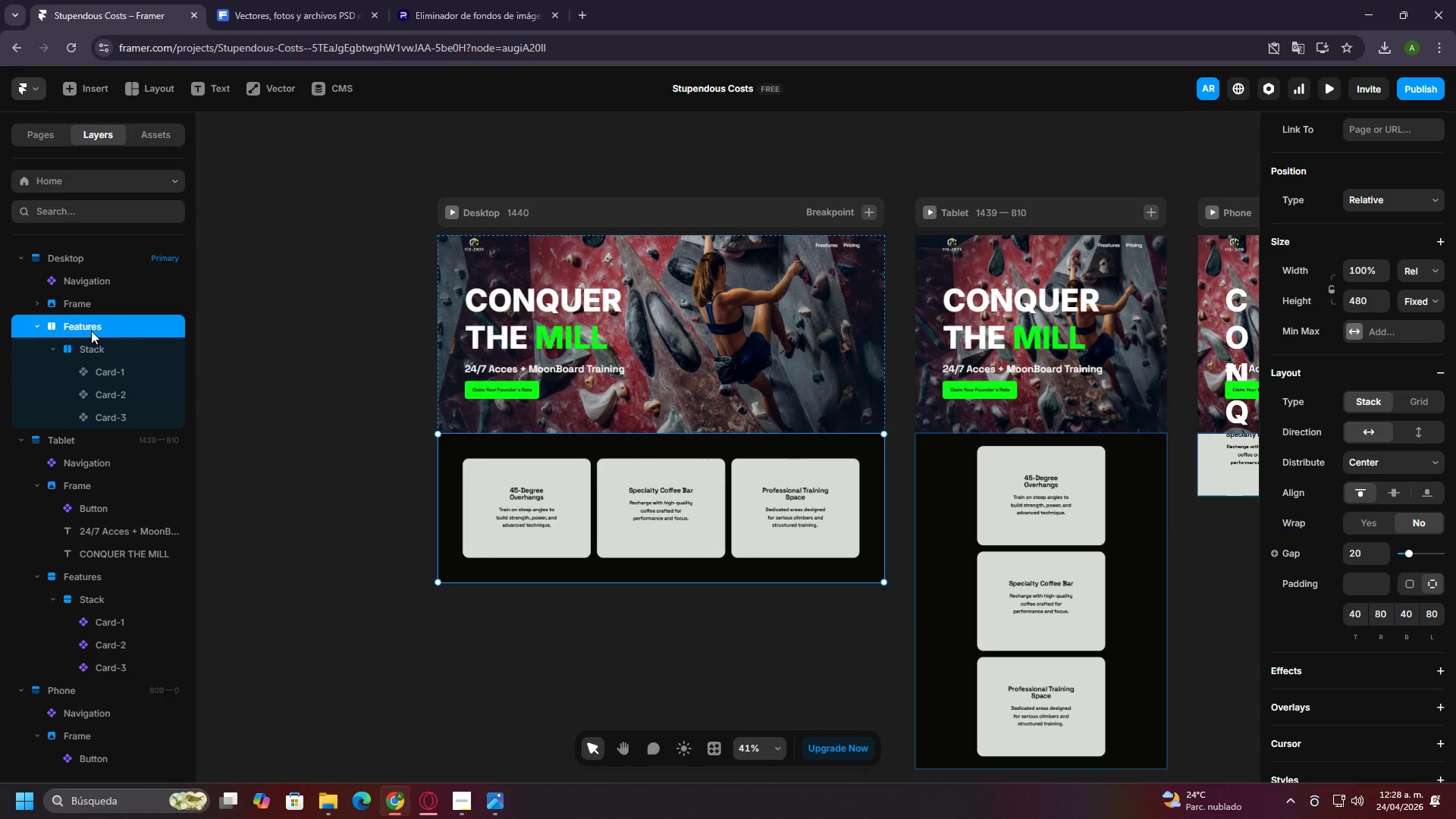 
wait(7.92)
 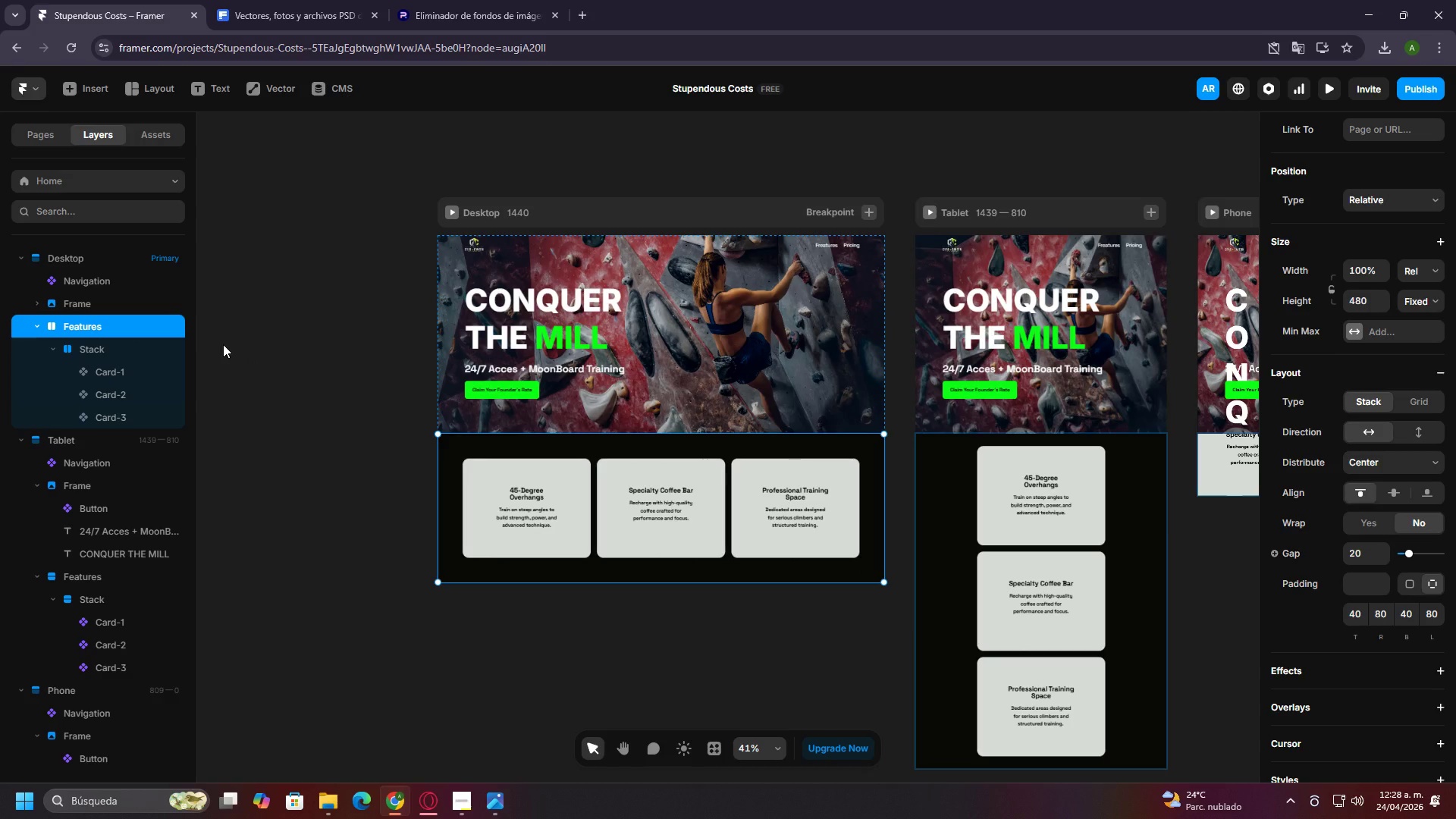 
scroll: coordinate [1398, 378], scroll_direction: up, amount: 3.0
 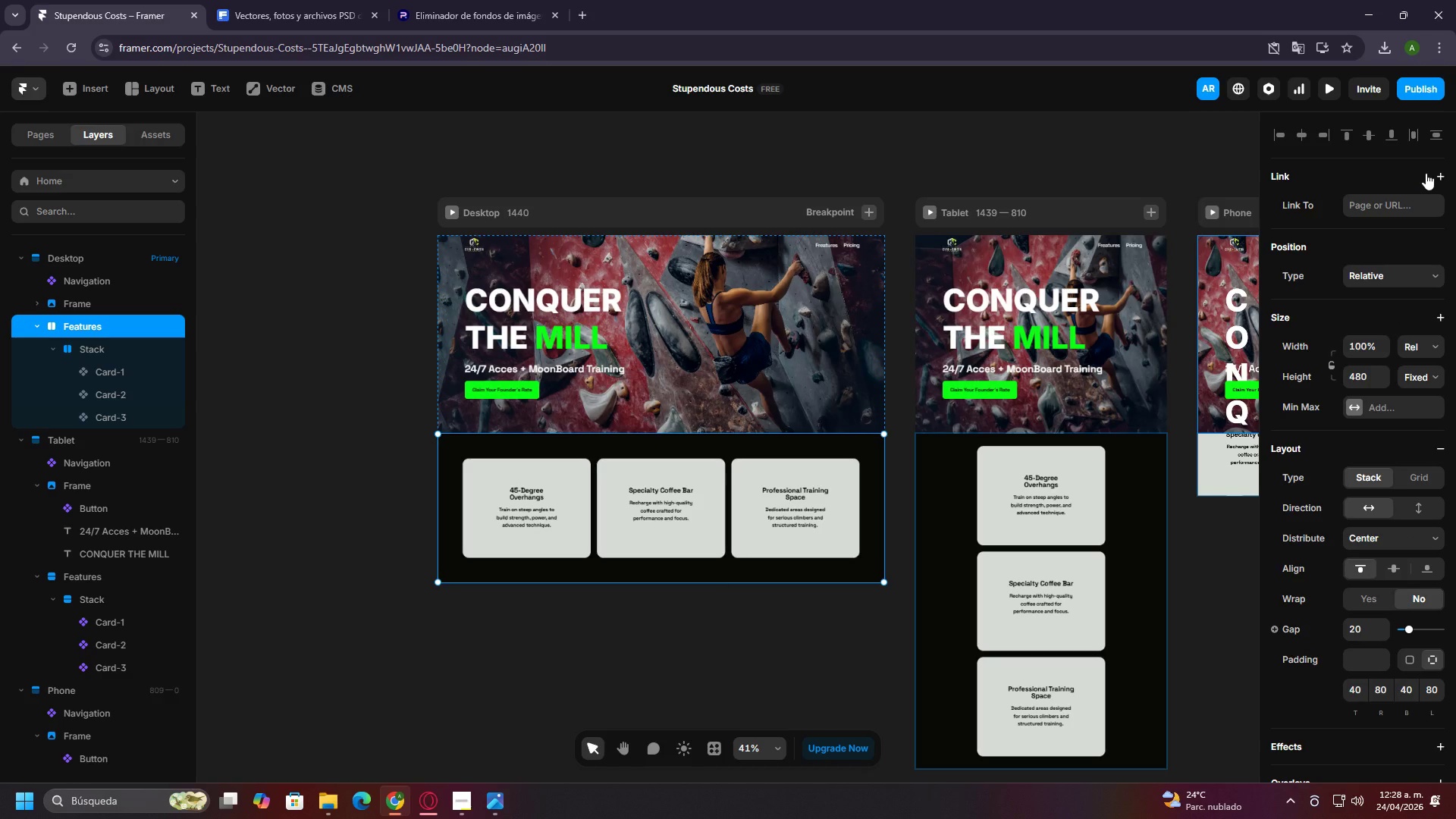 
wait(6.63)
 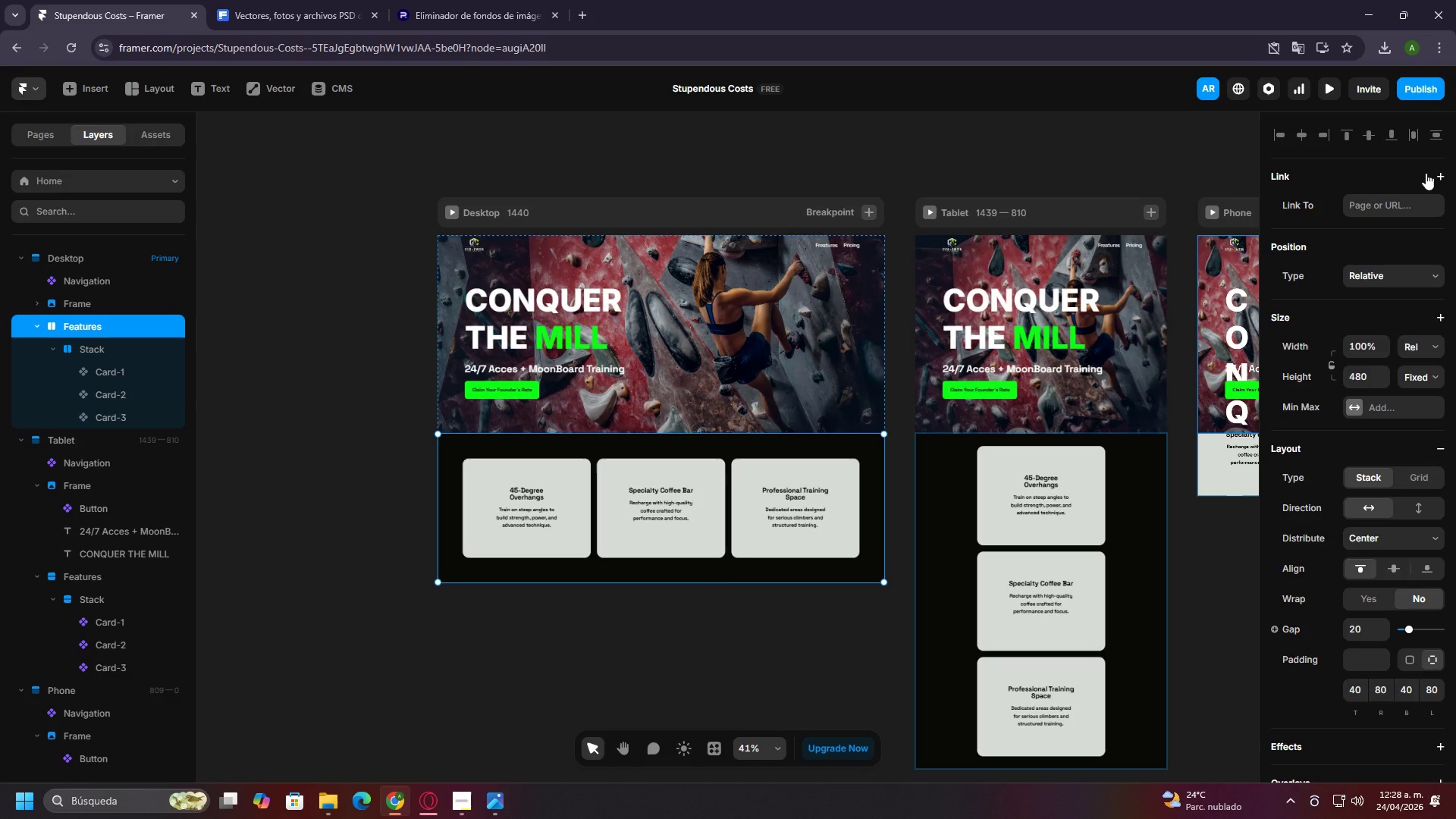 
left_click([1430, 178])
 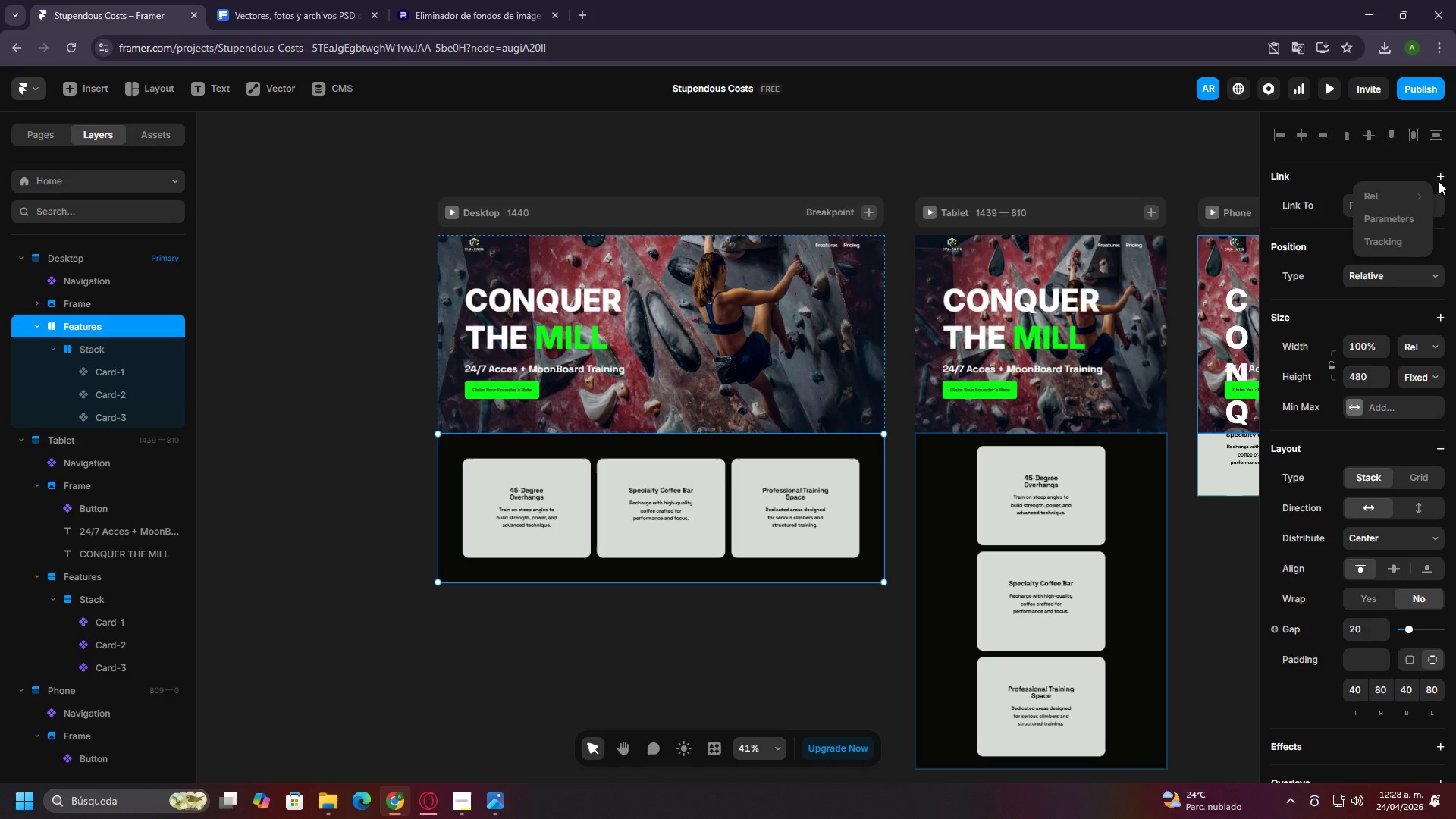 
double_click([1441, 174])
 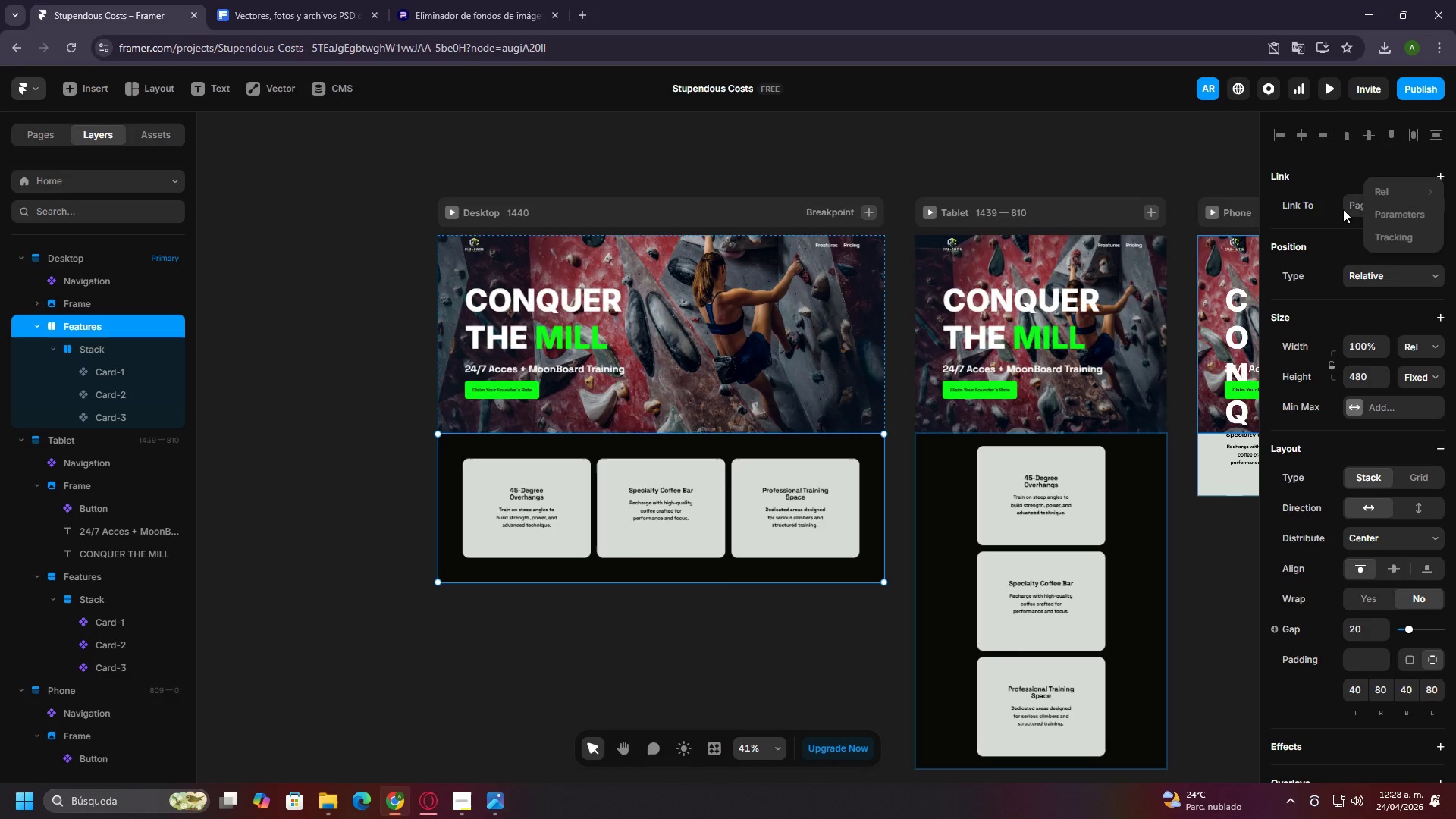 
double_click([1335, 211])
 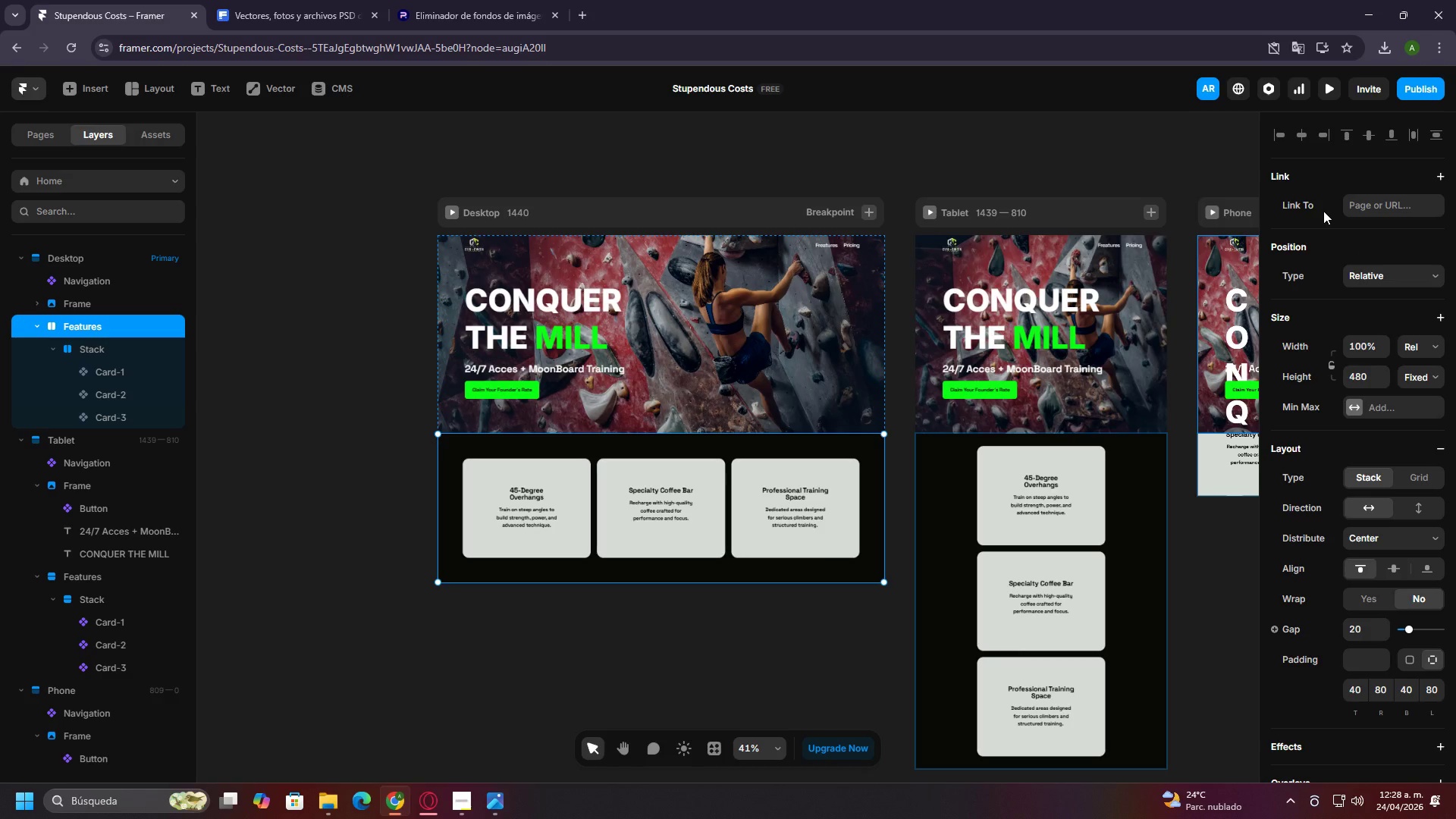 
triple_click([1323, 211])
 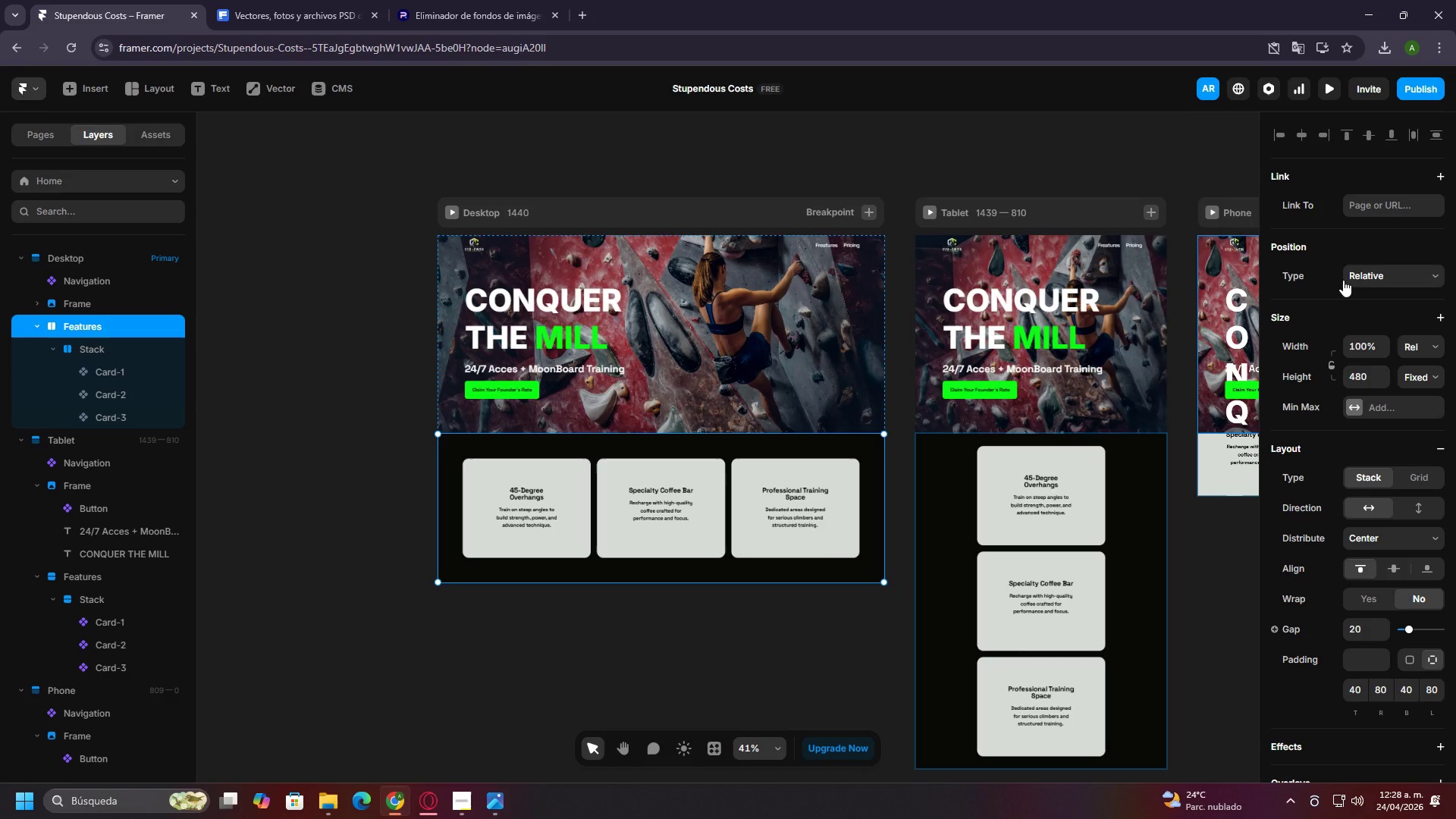 
scroll: coordinate [1343, 280], scroll_direction: down, amount: 8.0
 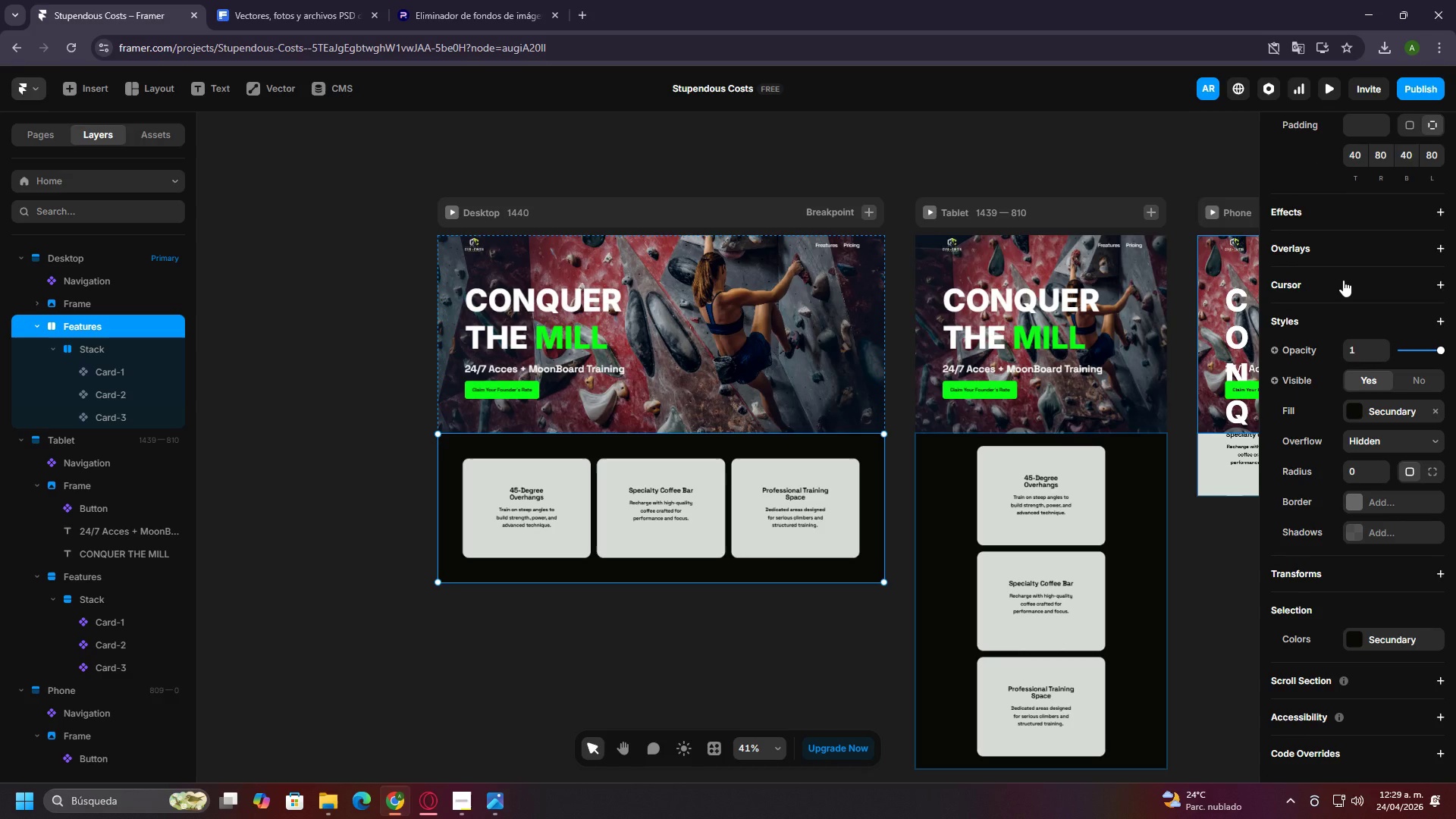 
scroll: coordinate [1344, 271], scroll_direction: up, amount: 15.0
 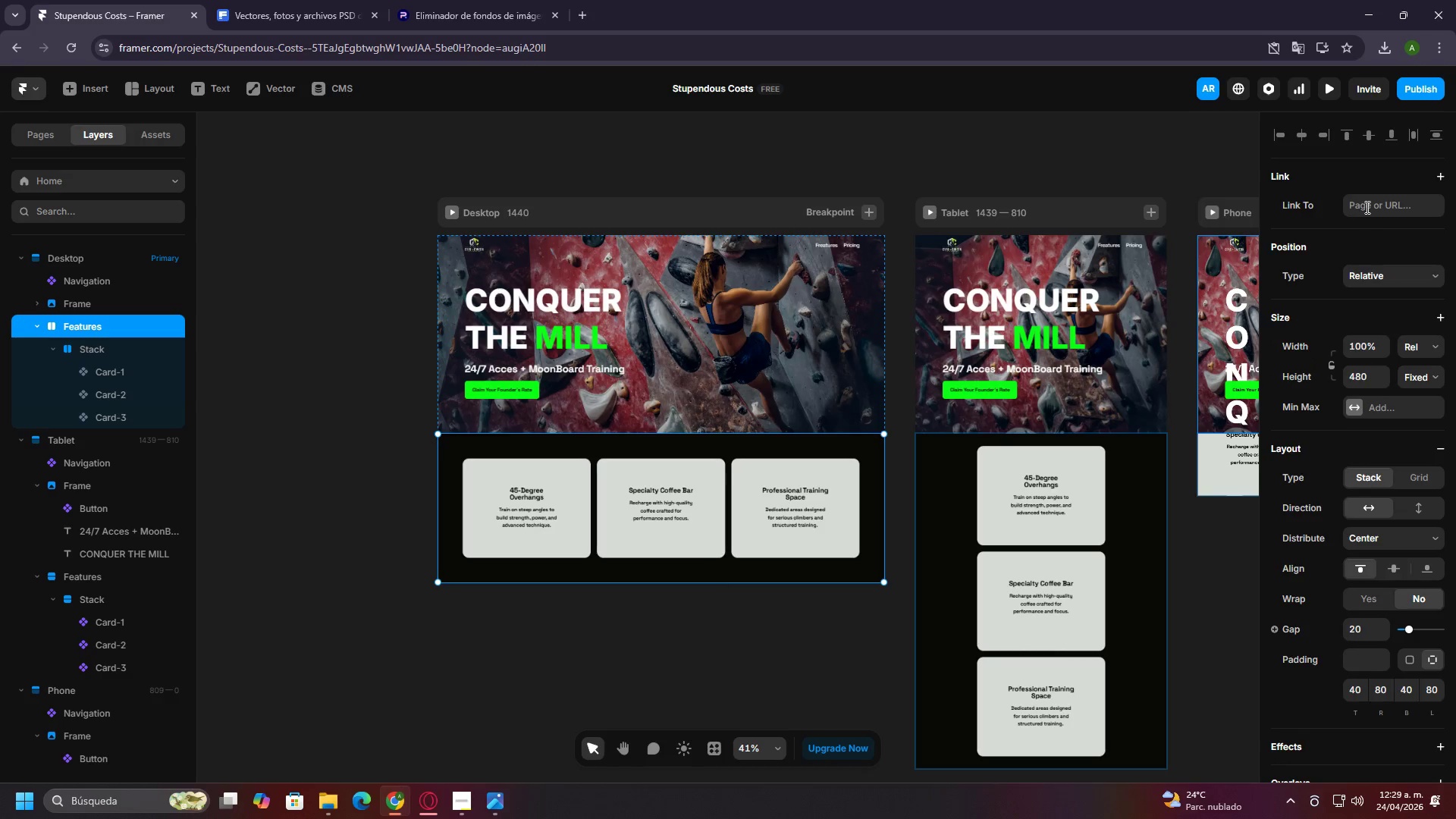 
left_click([1366, 206])
 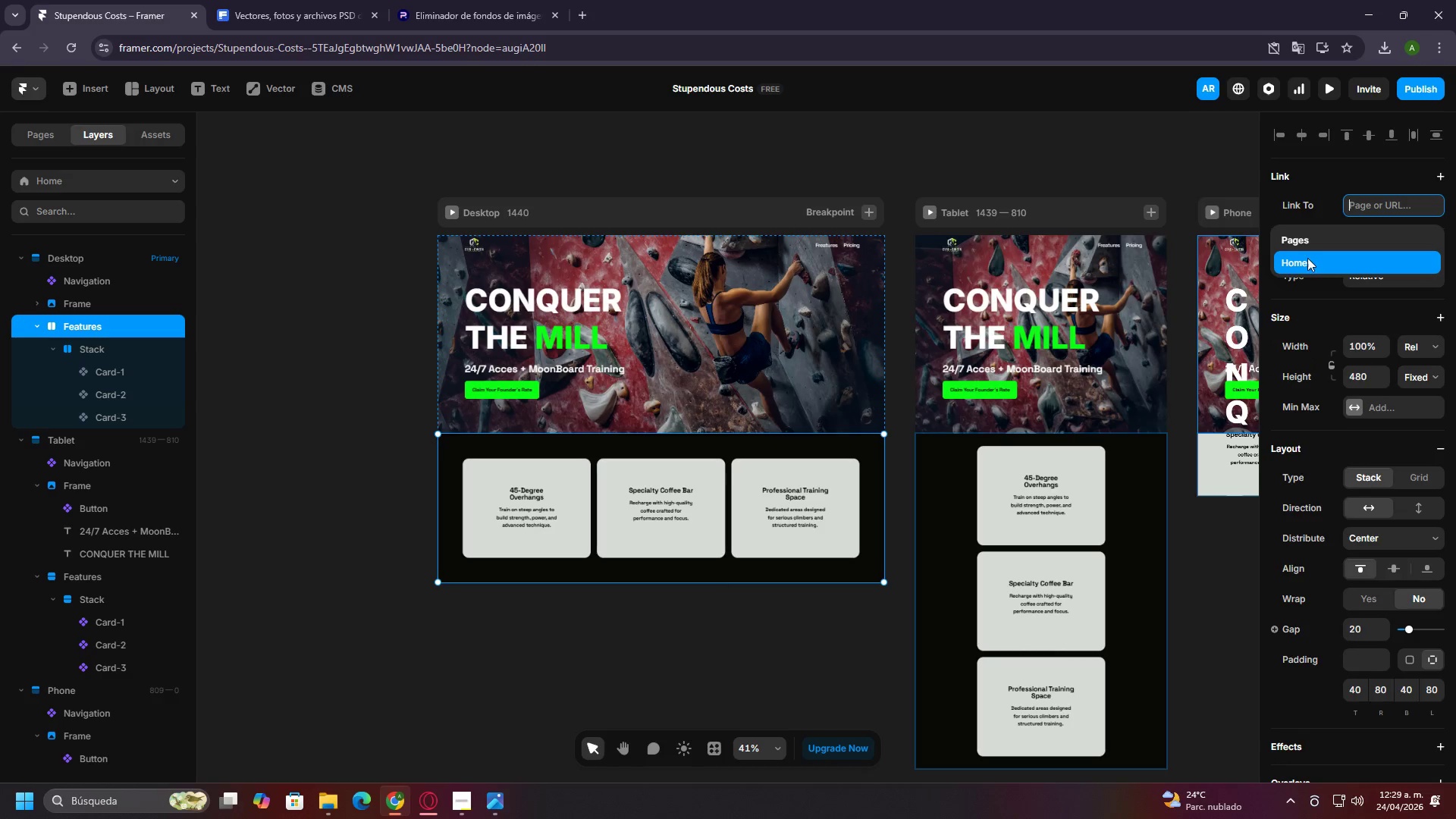 
left_click([1306, 245])
 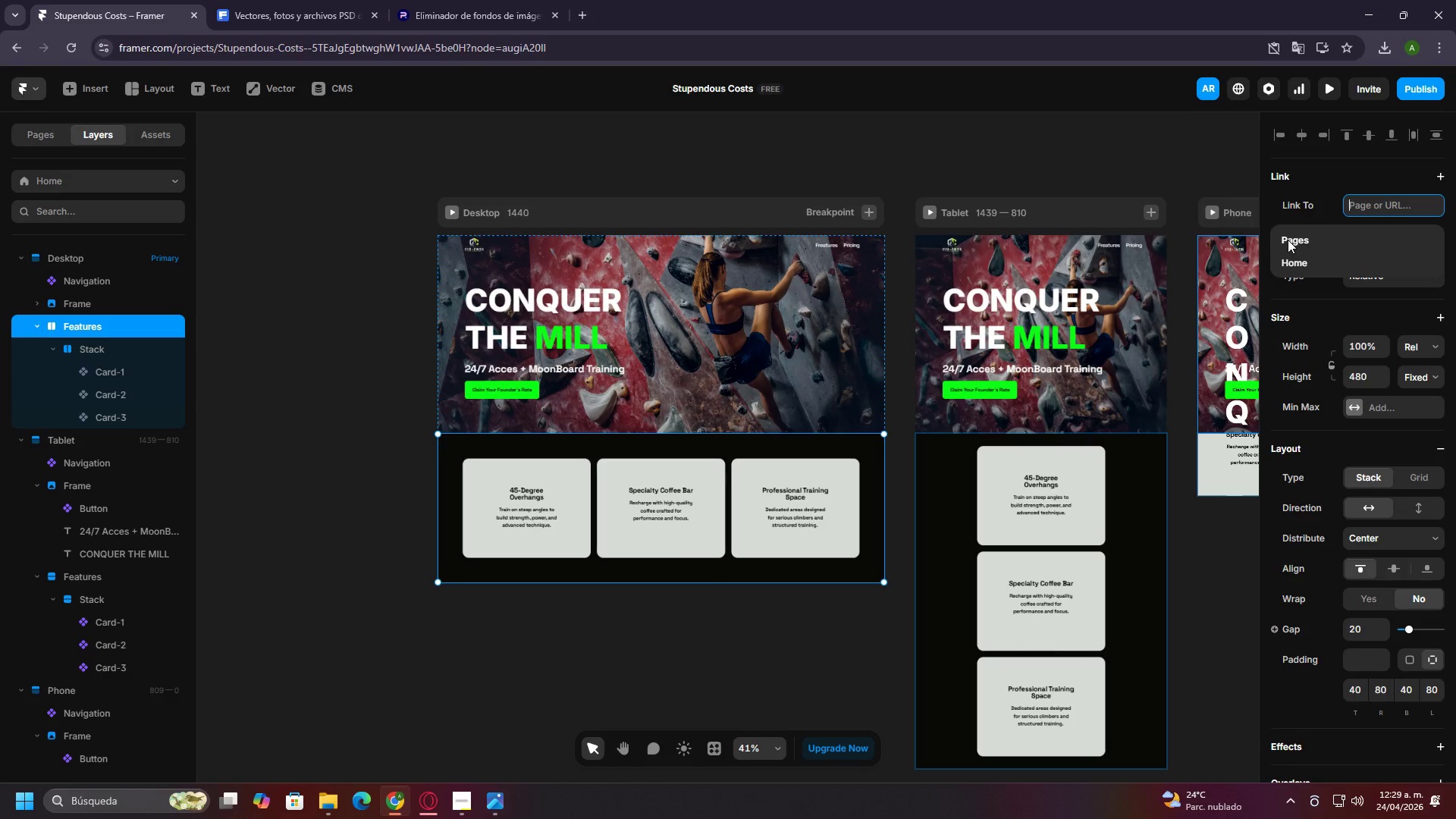 
left_click([1288, 240])
 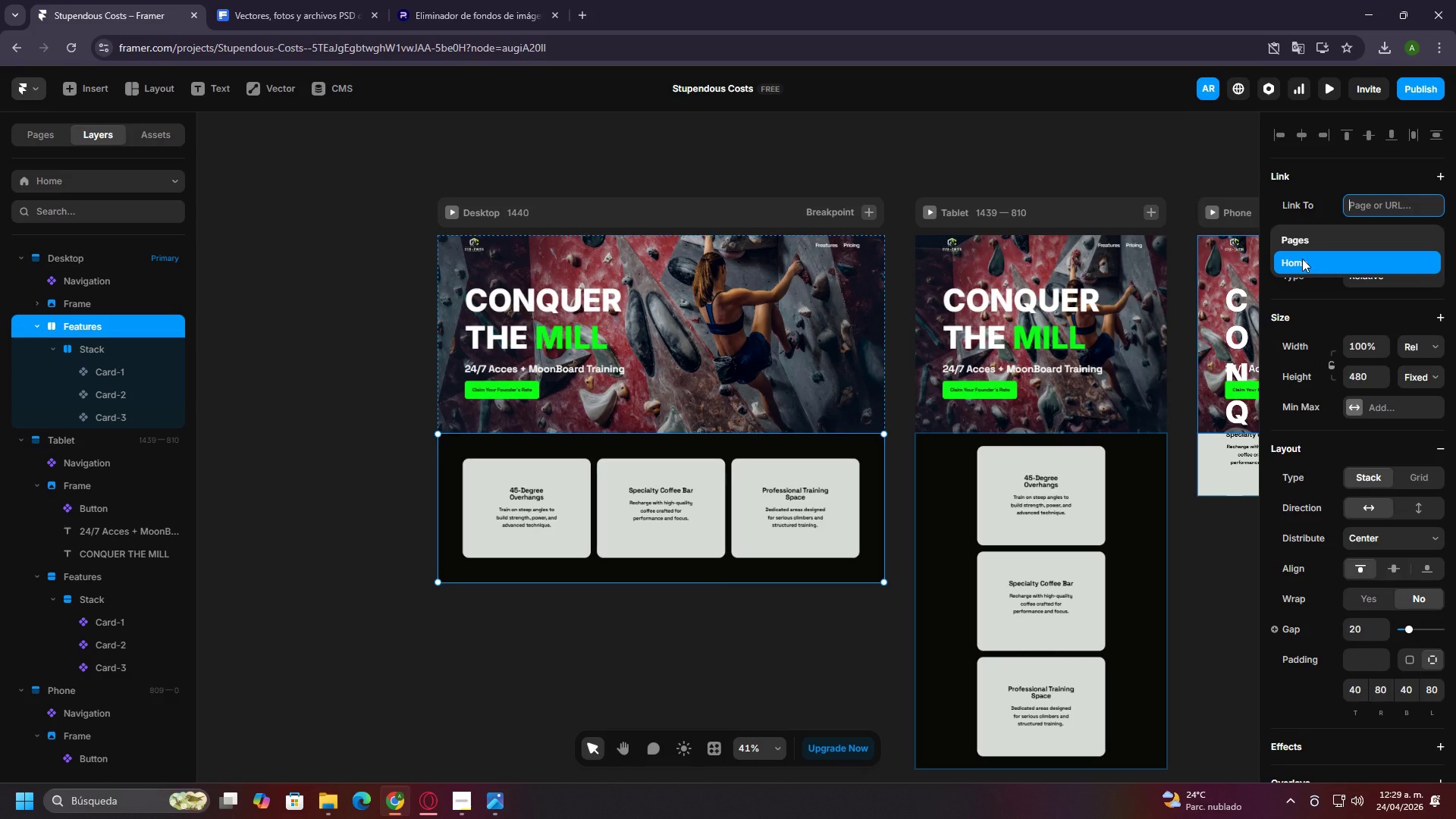 
left_click([1302, 259])
 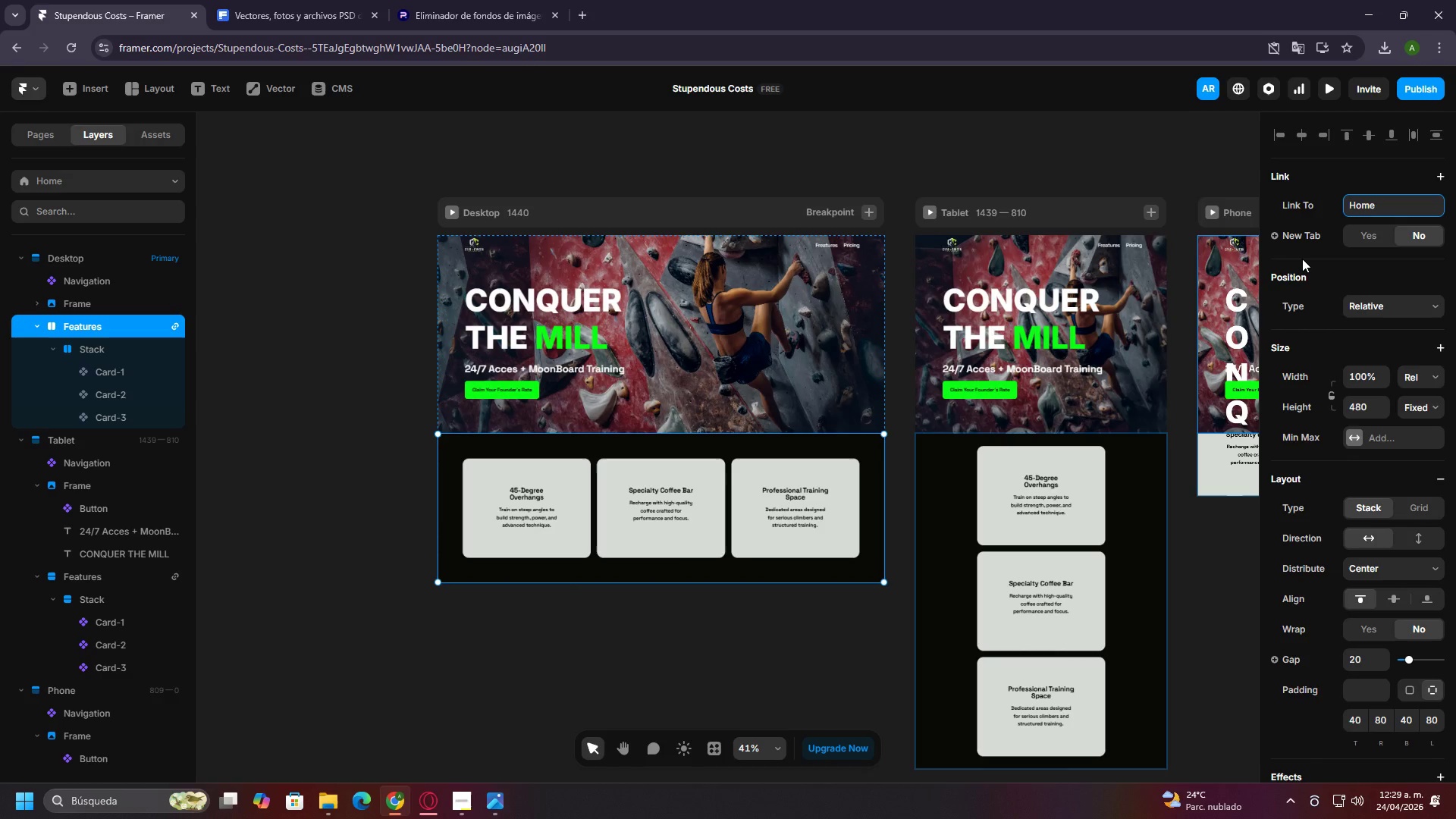 
wait(8.94)
 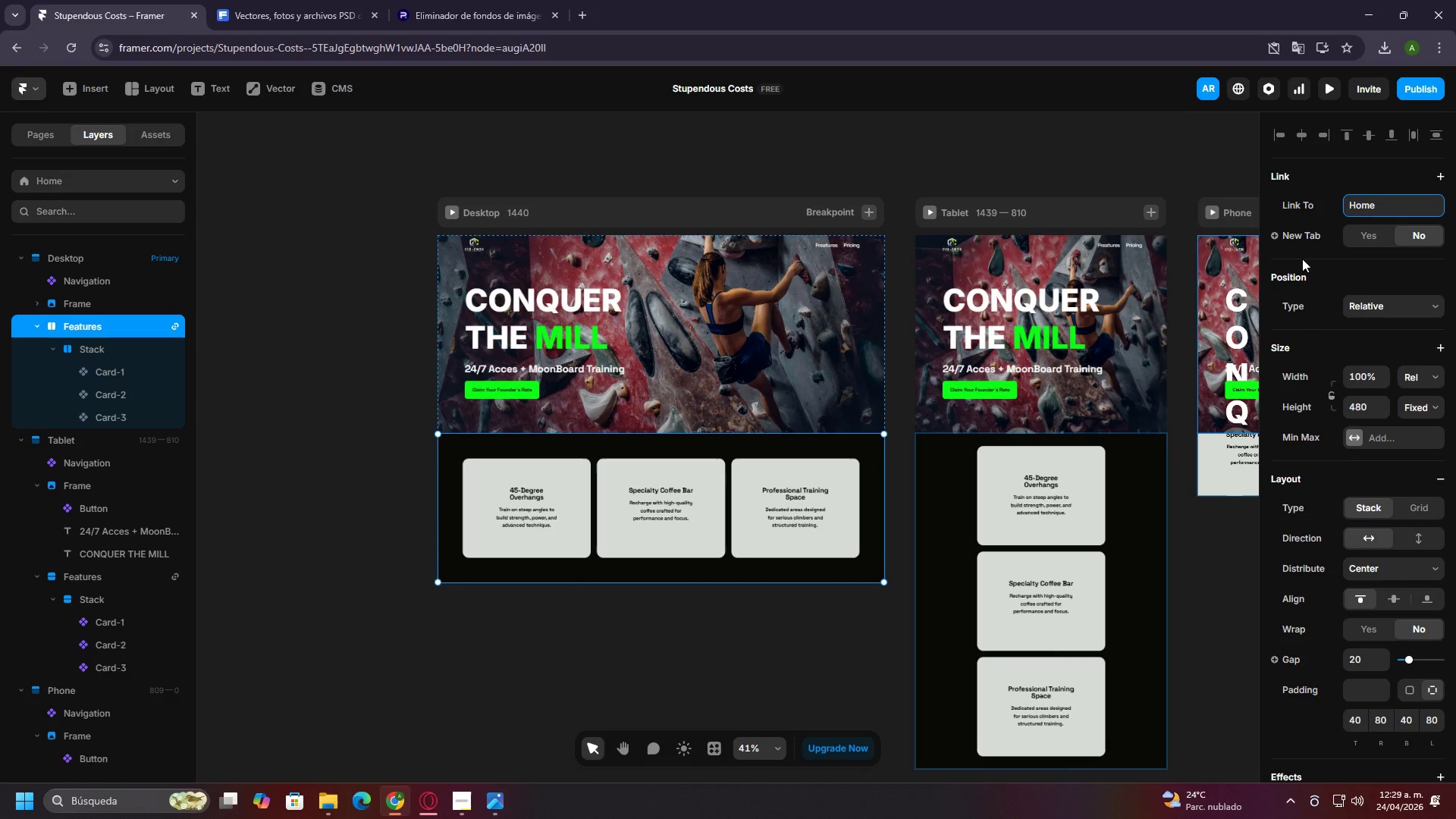 
left_click([1341, 232])
 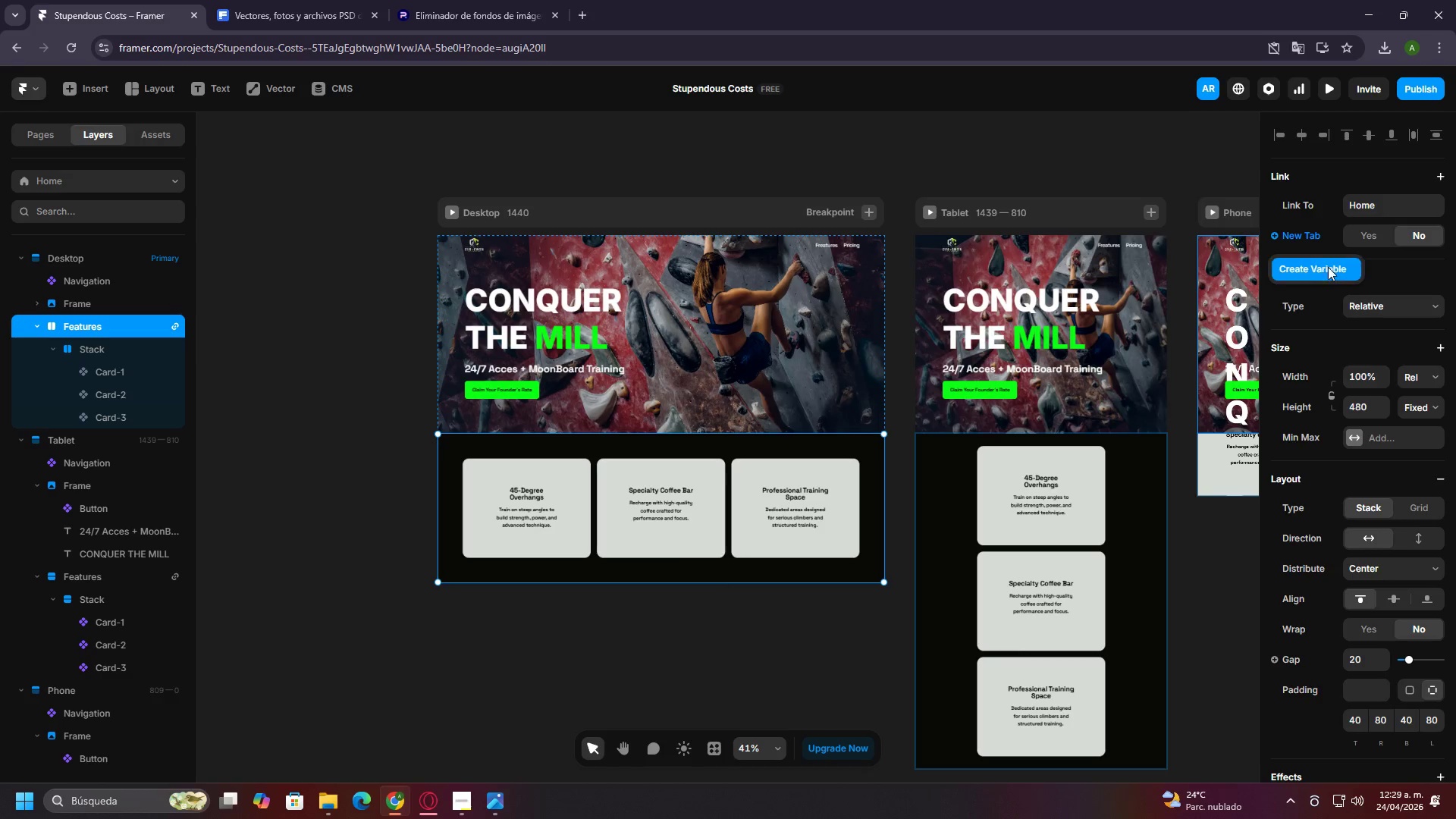 
left_click([1320, 272])
 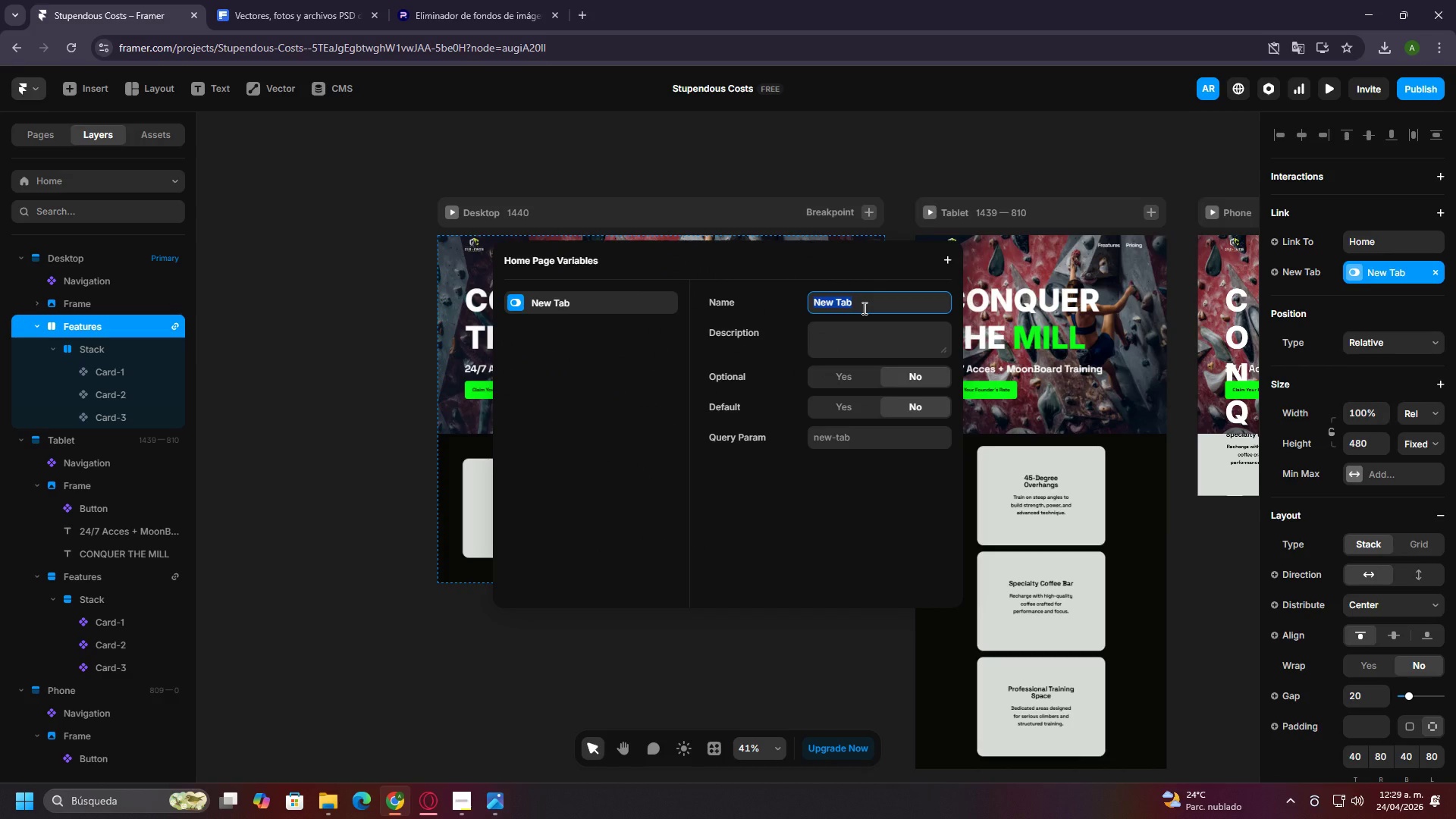 
double_click([863, 308])
 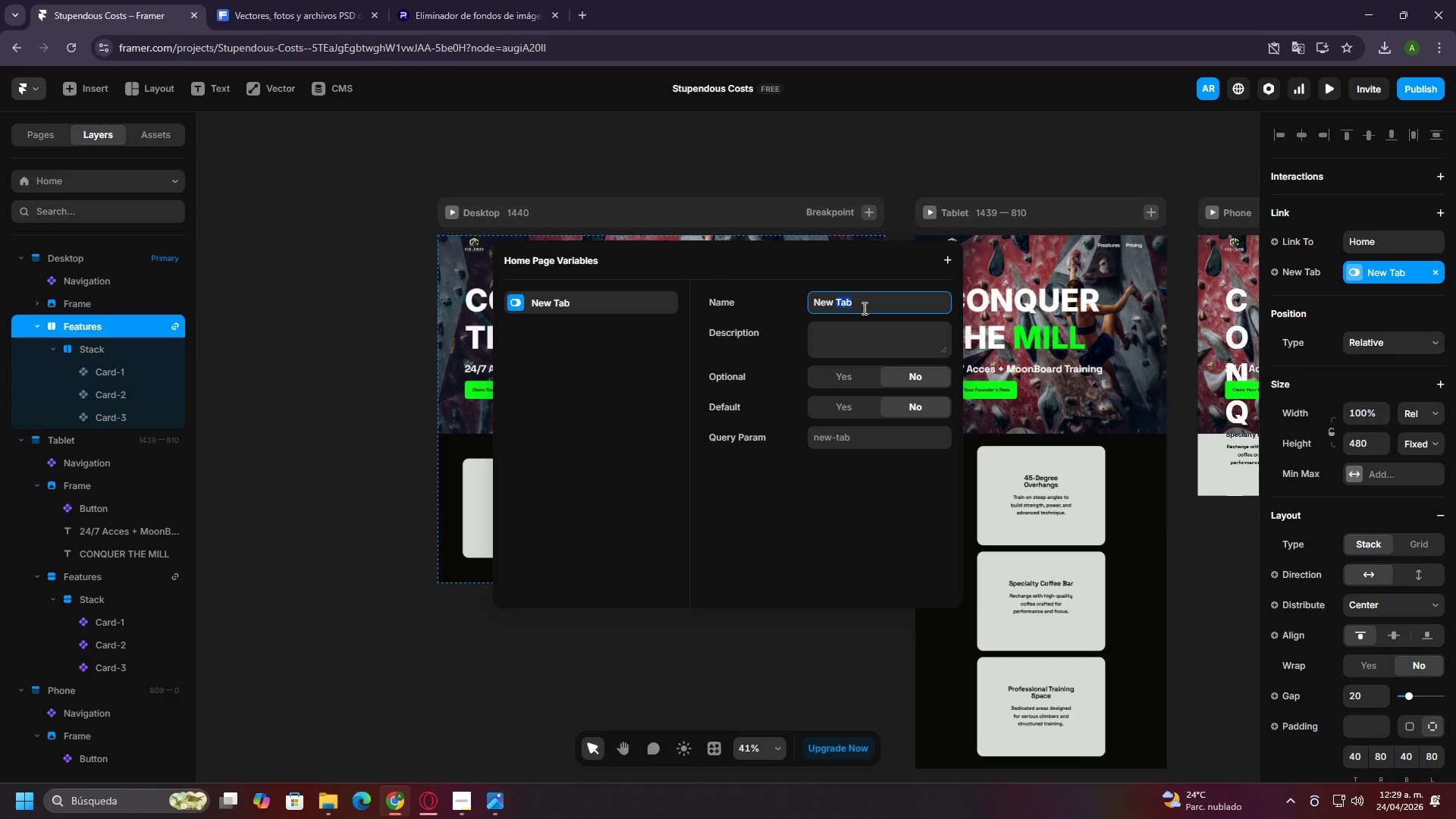 
triple_click([863, 308])
 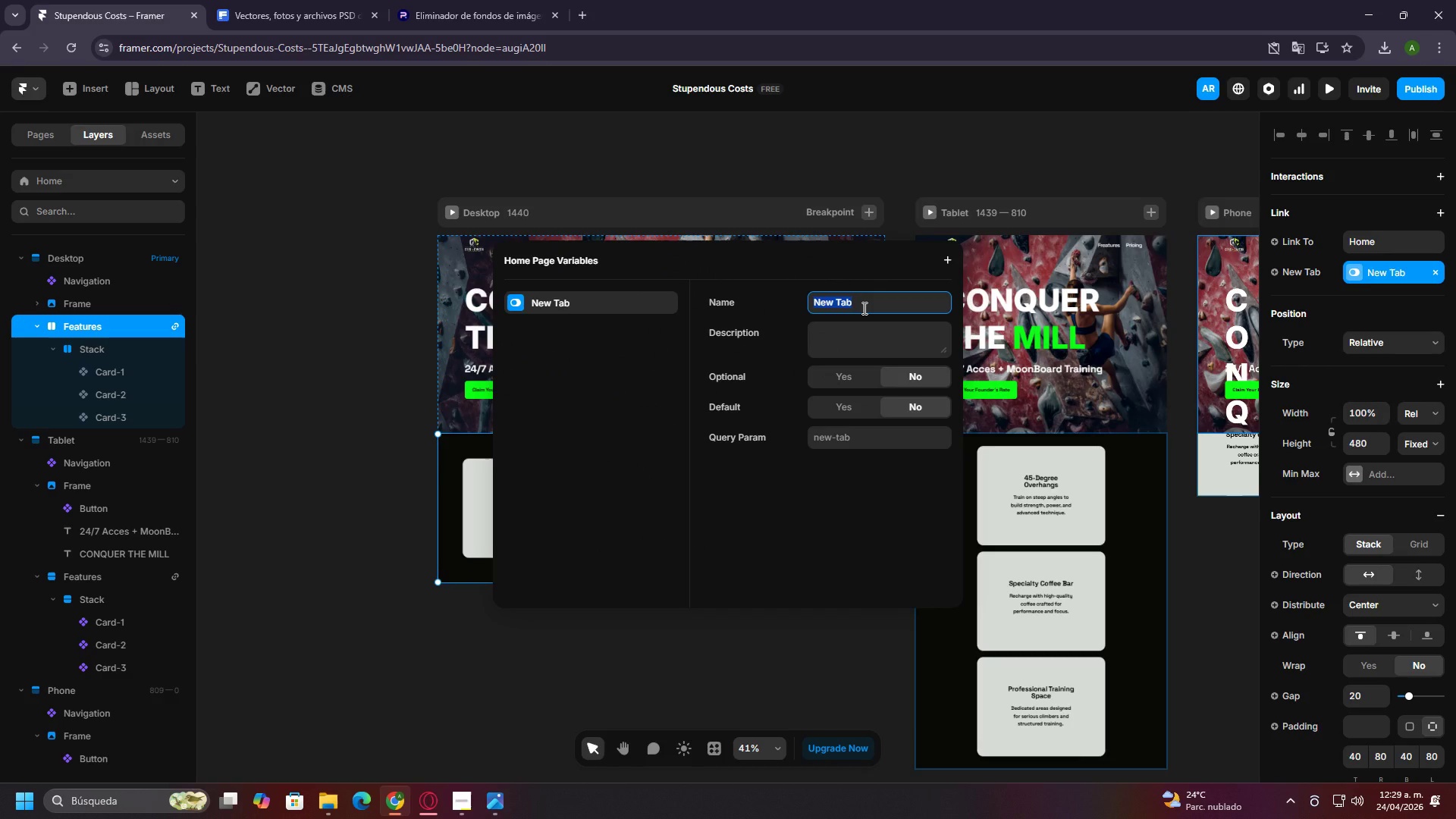 
wait(10.83)
 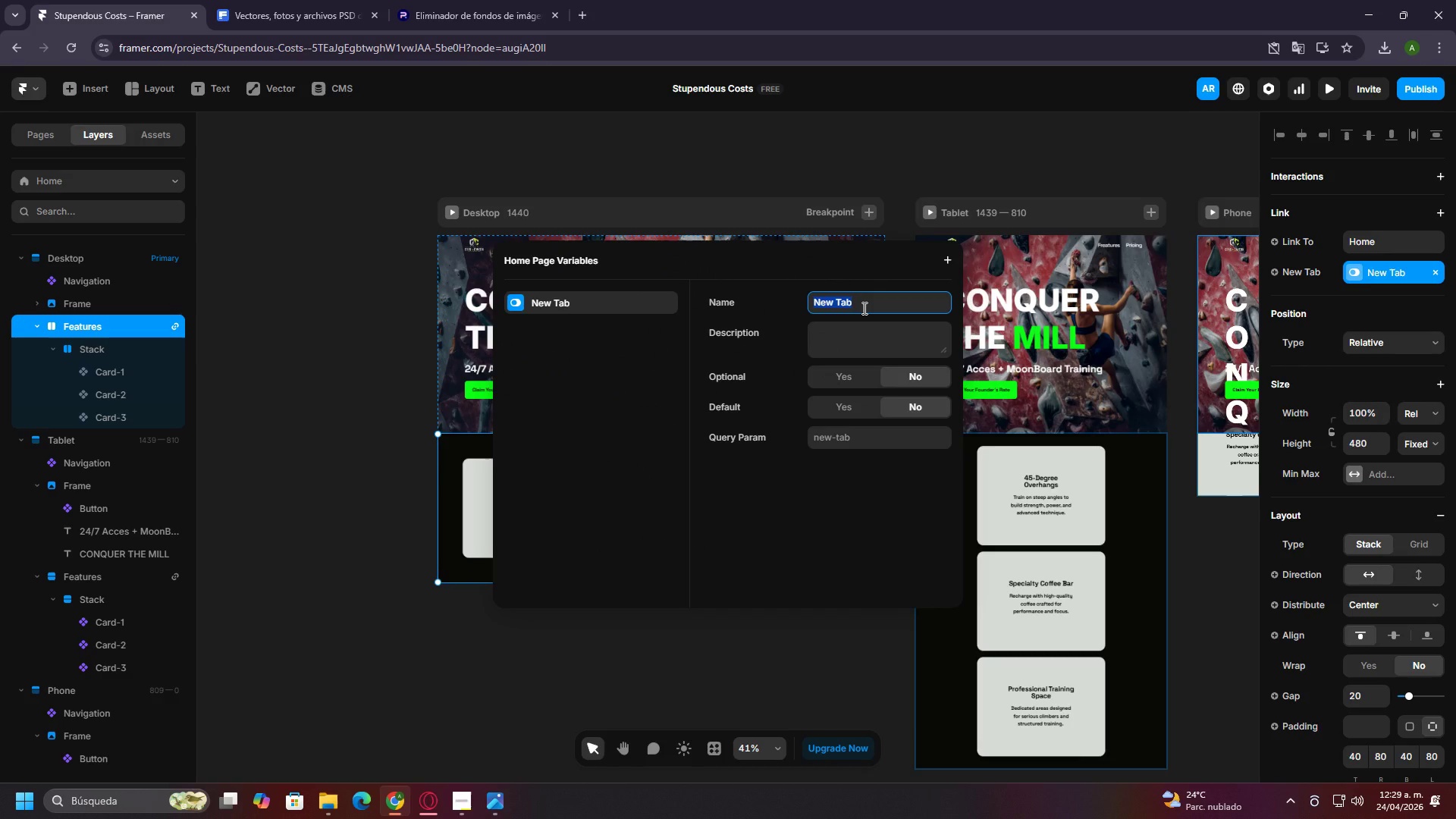 
left_click([883, 173])
 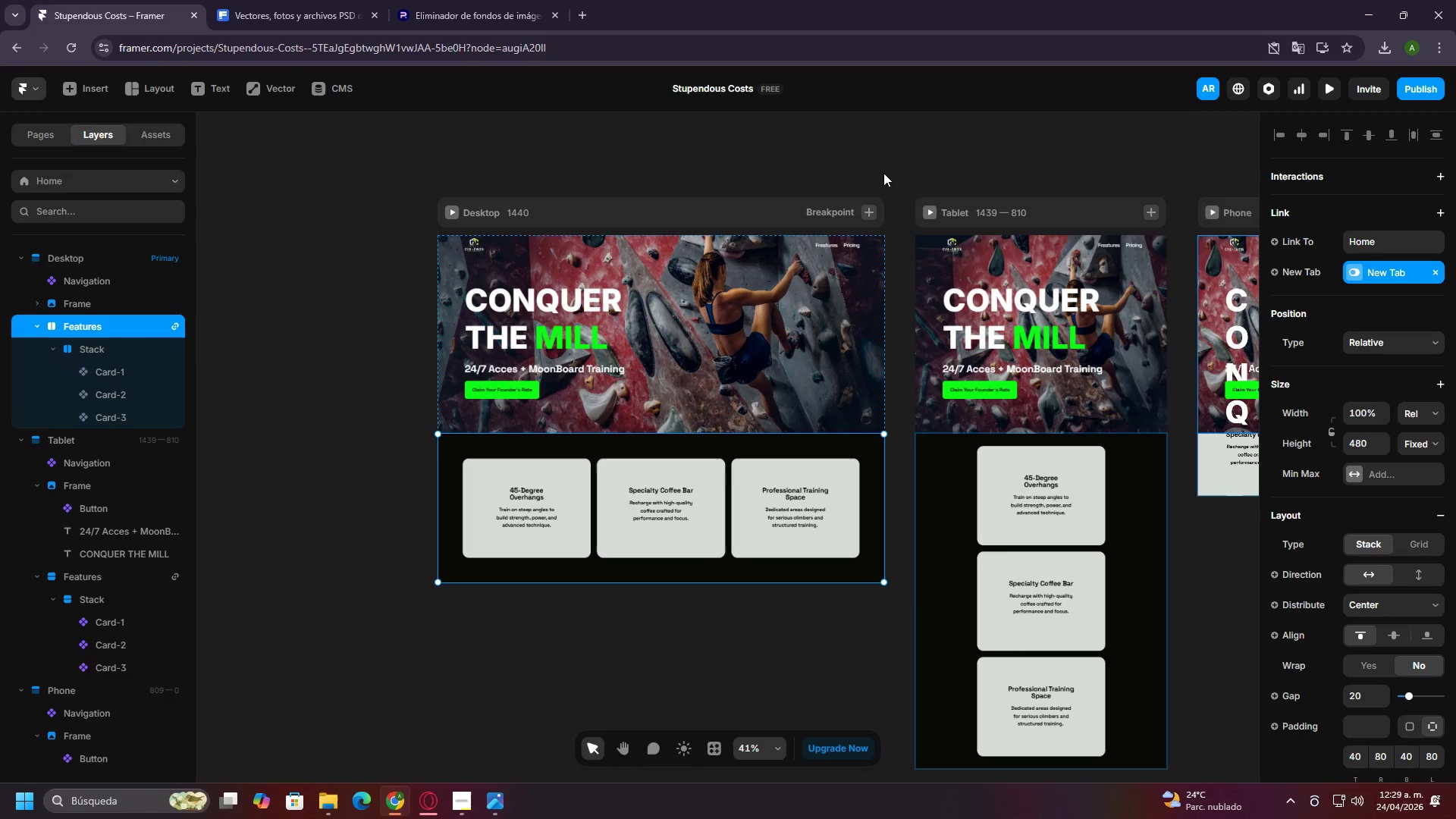 
wait(12.83)
 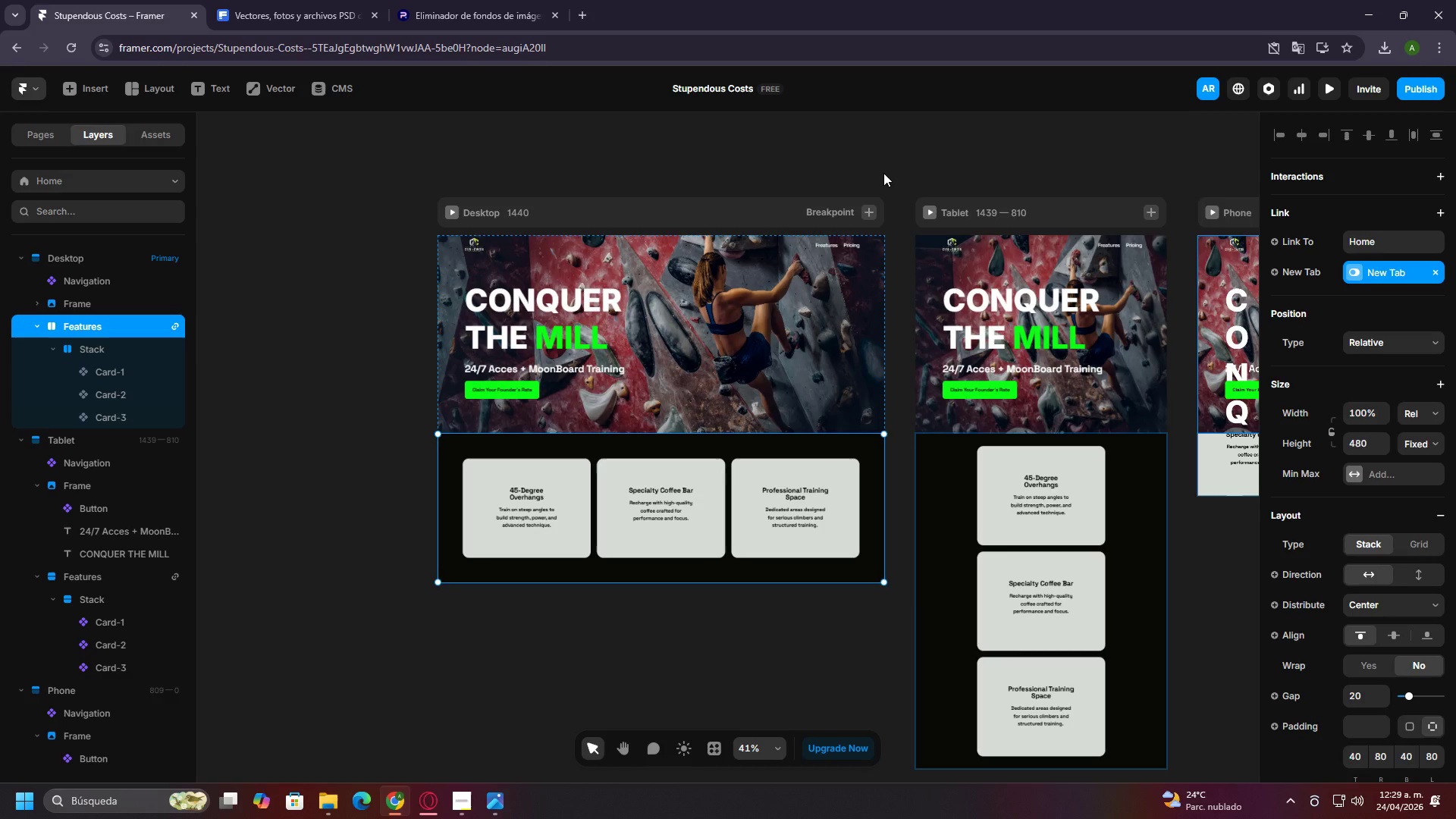 
left_click([1367, 268])
 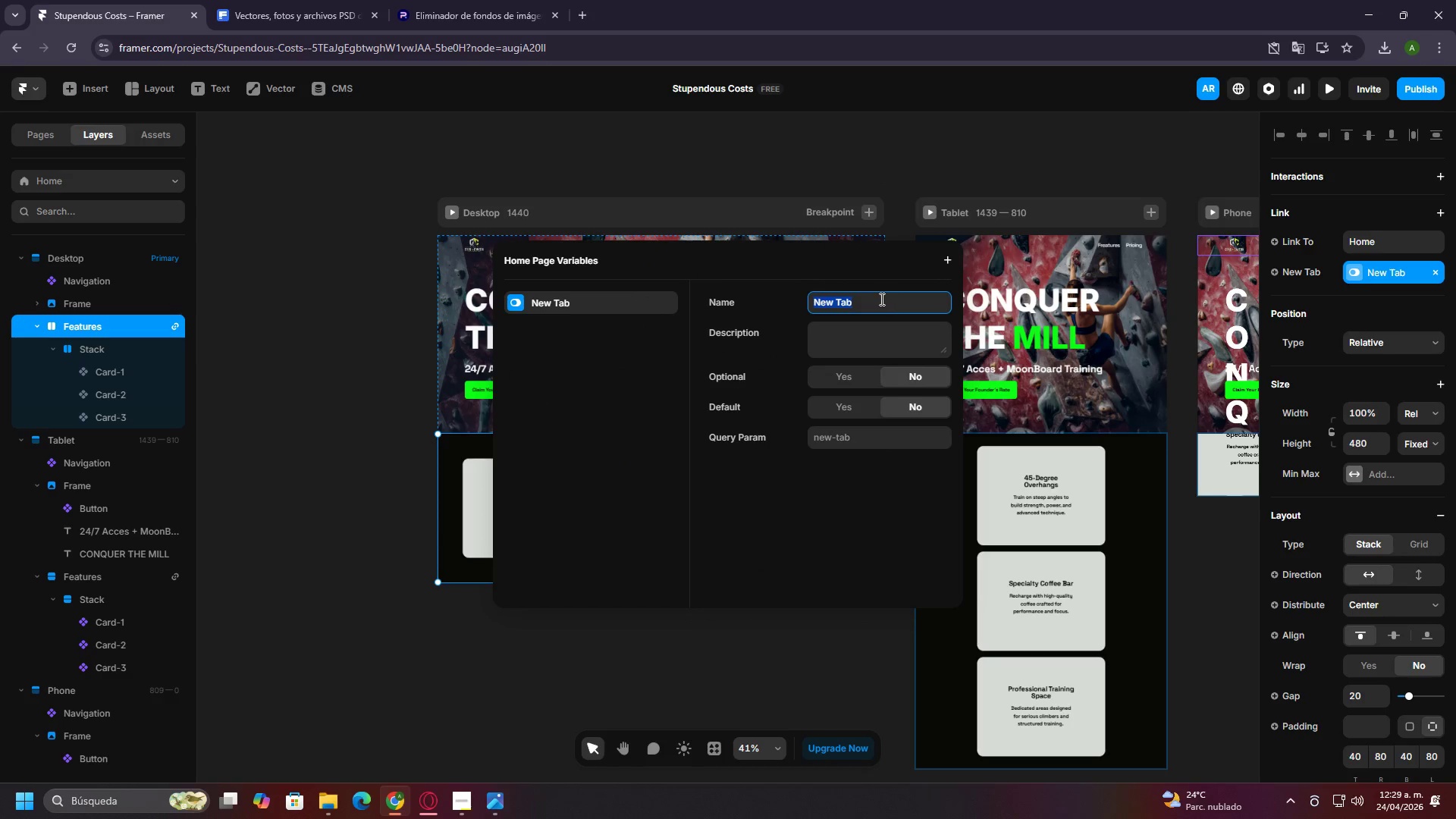 
double_click([880, 299])
 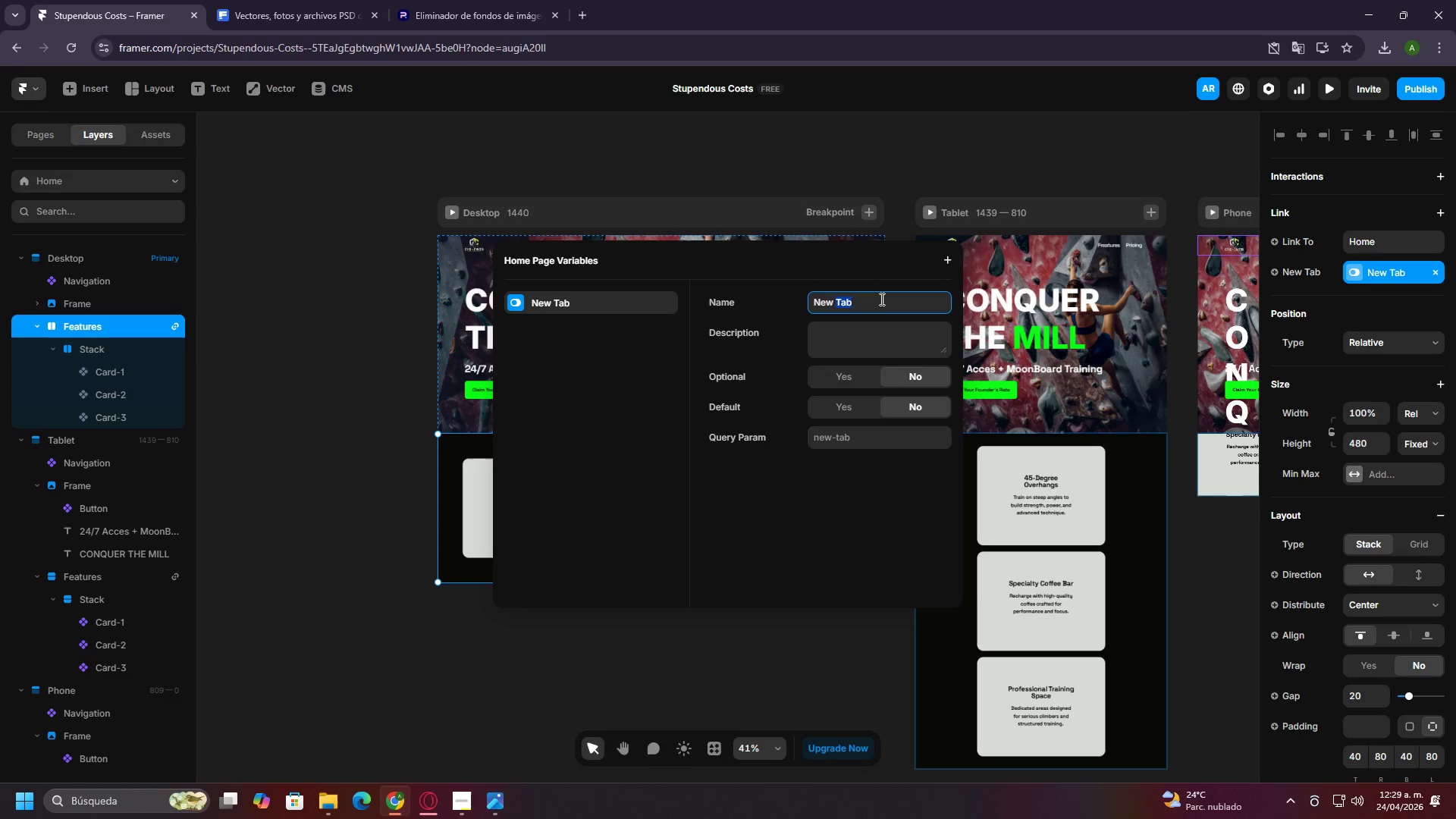 
triple_click([880, 299])
 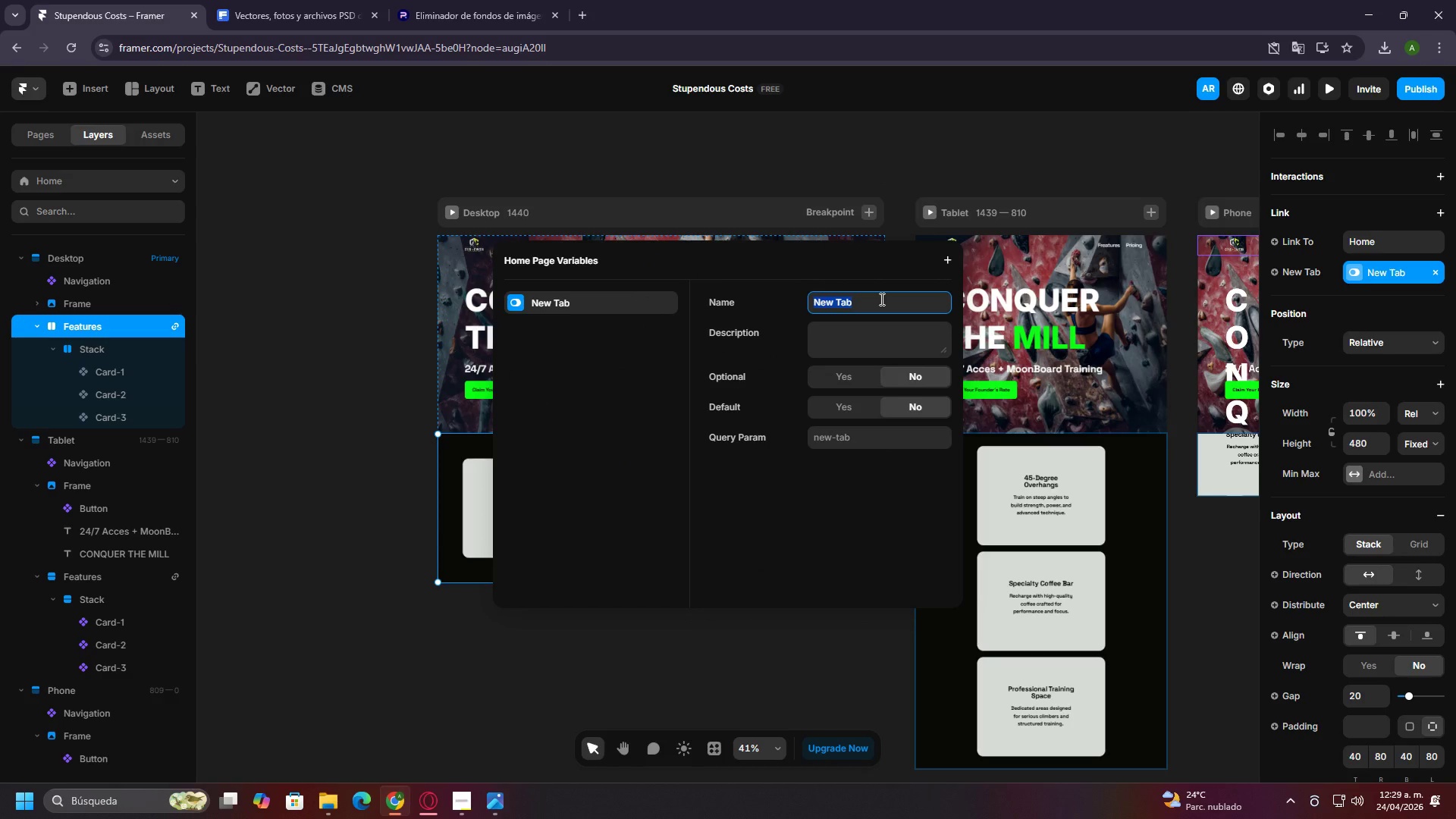 
type(#f)
 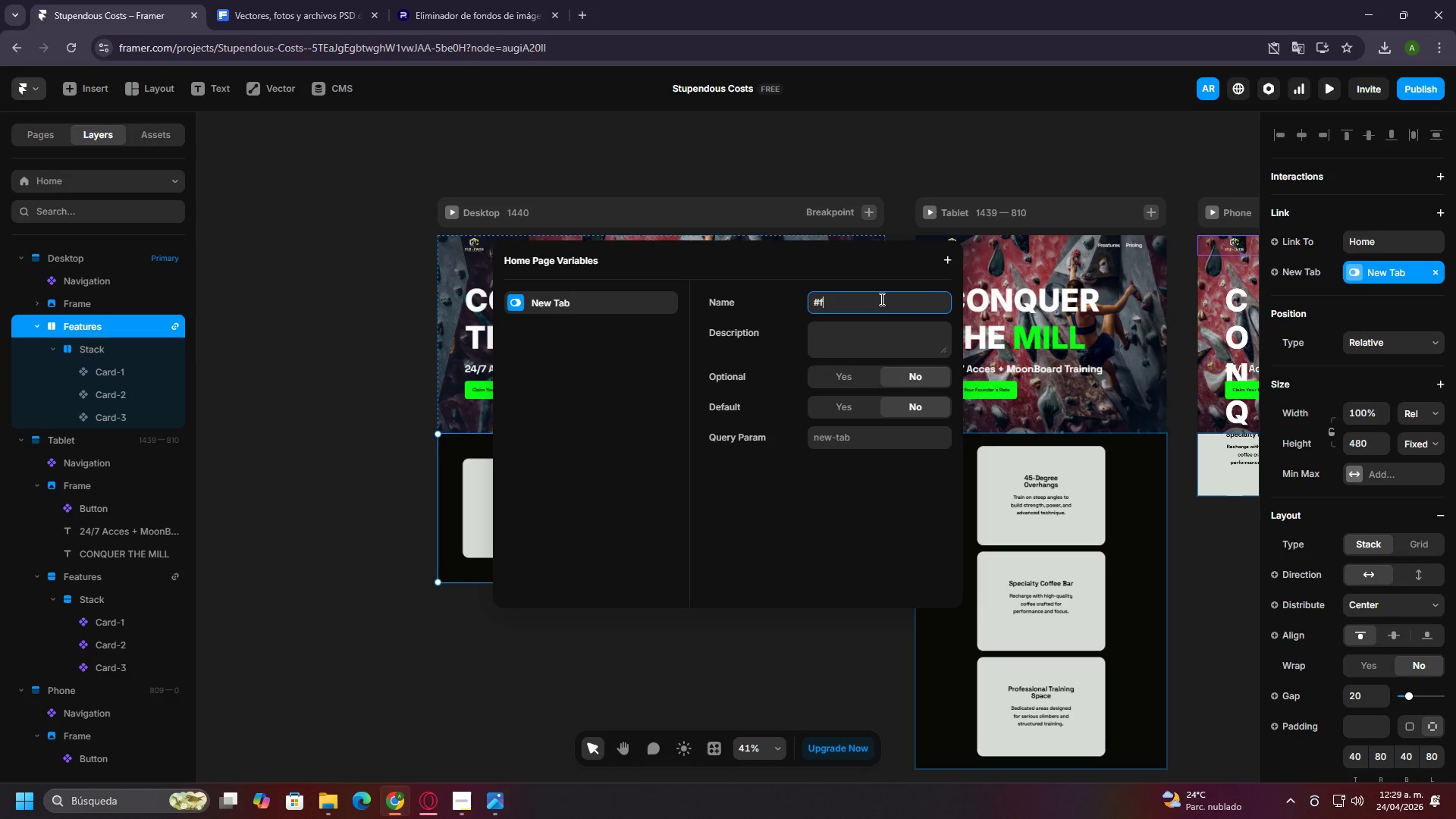 
type(eatures)
 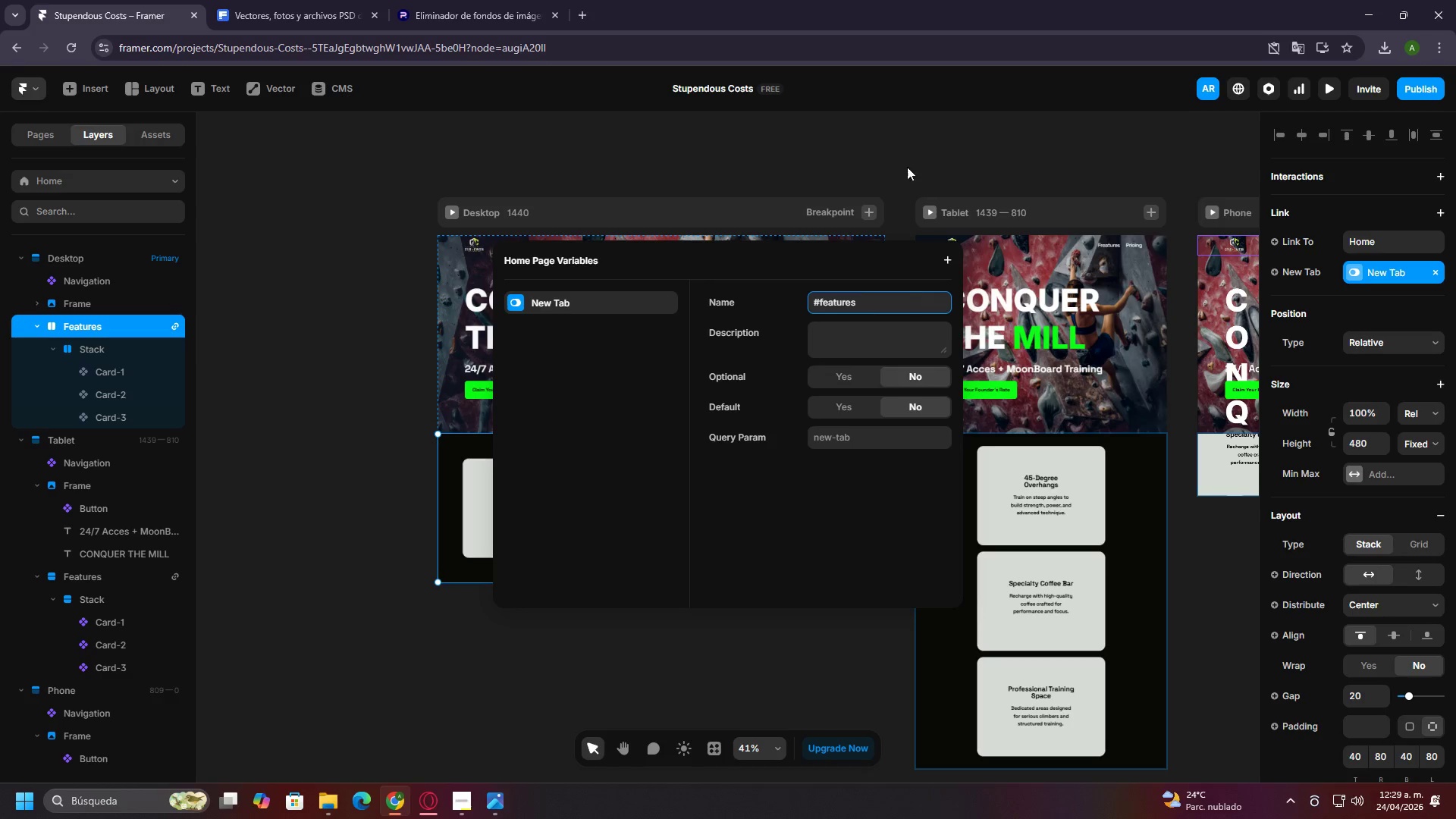 
left_click([896, 149])
 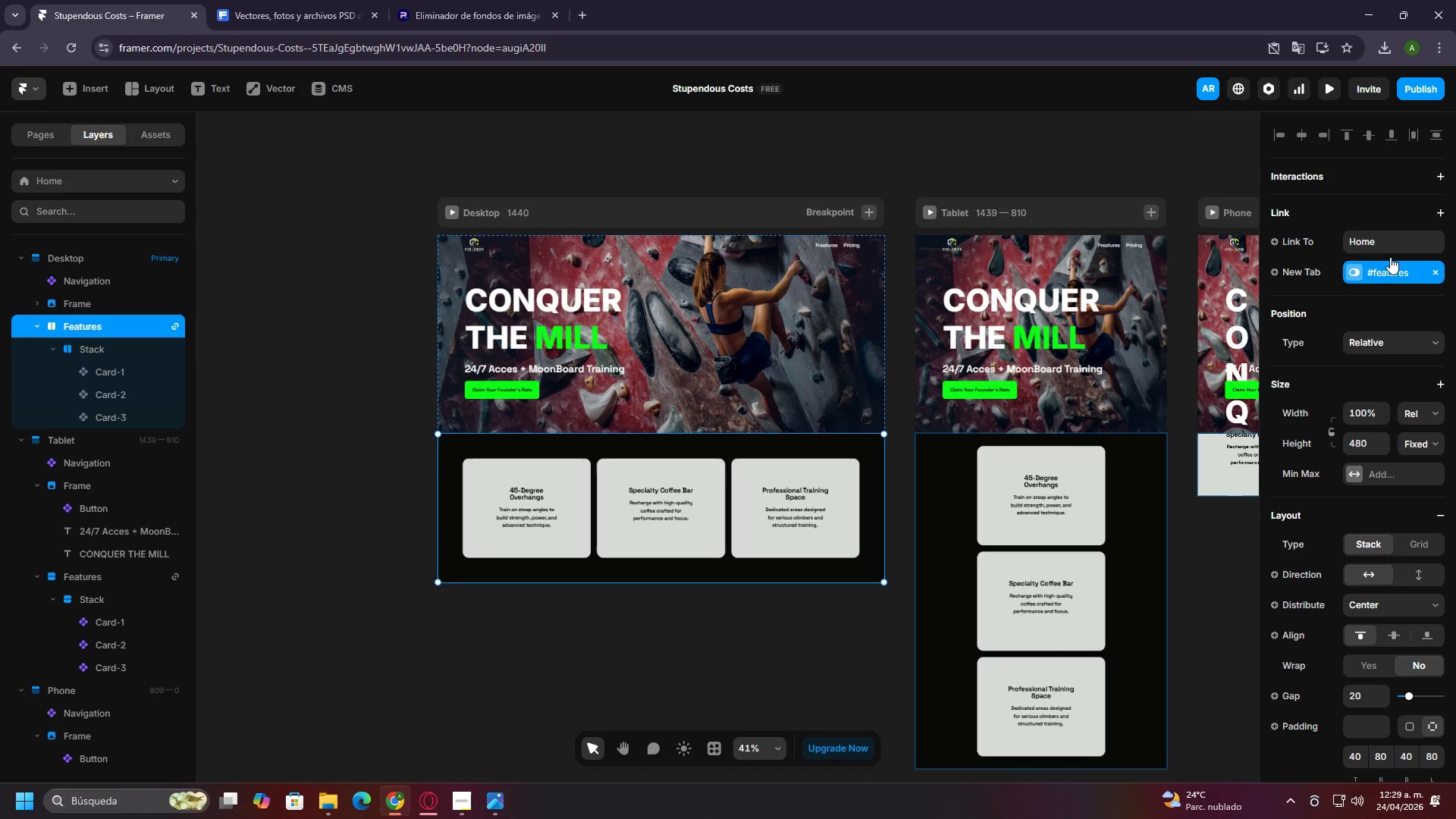 
left_click([1389, 252])
 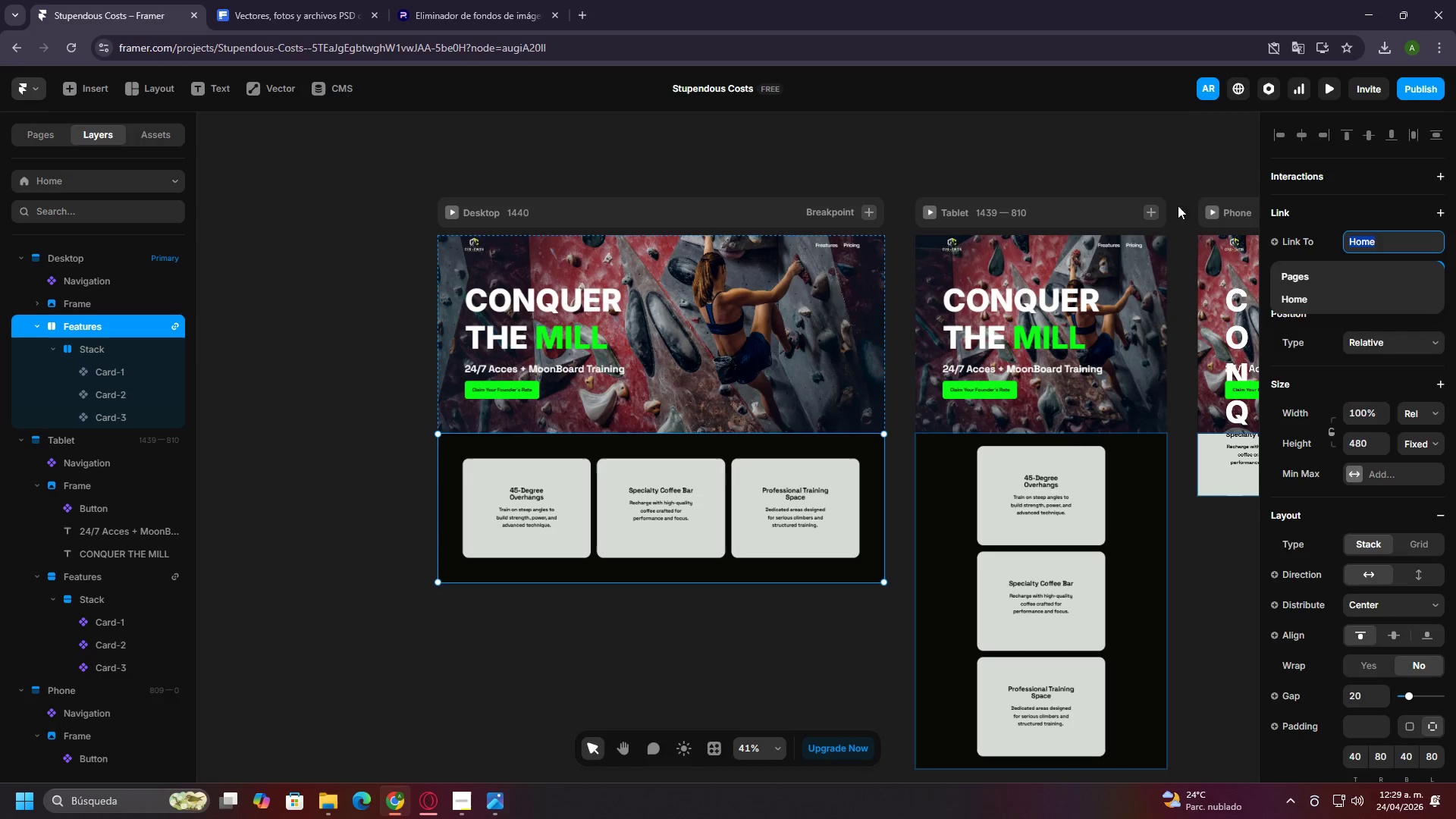 
left_click([1068, 171])
 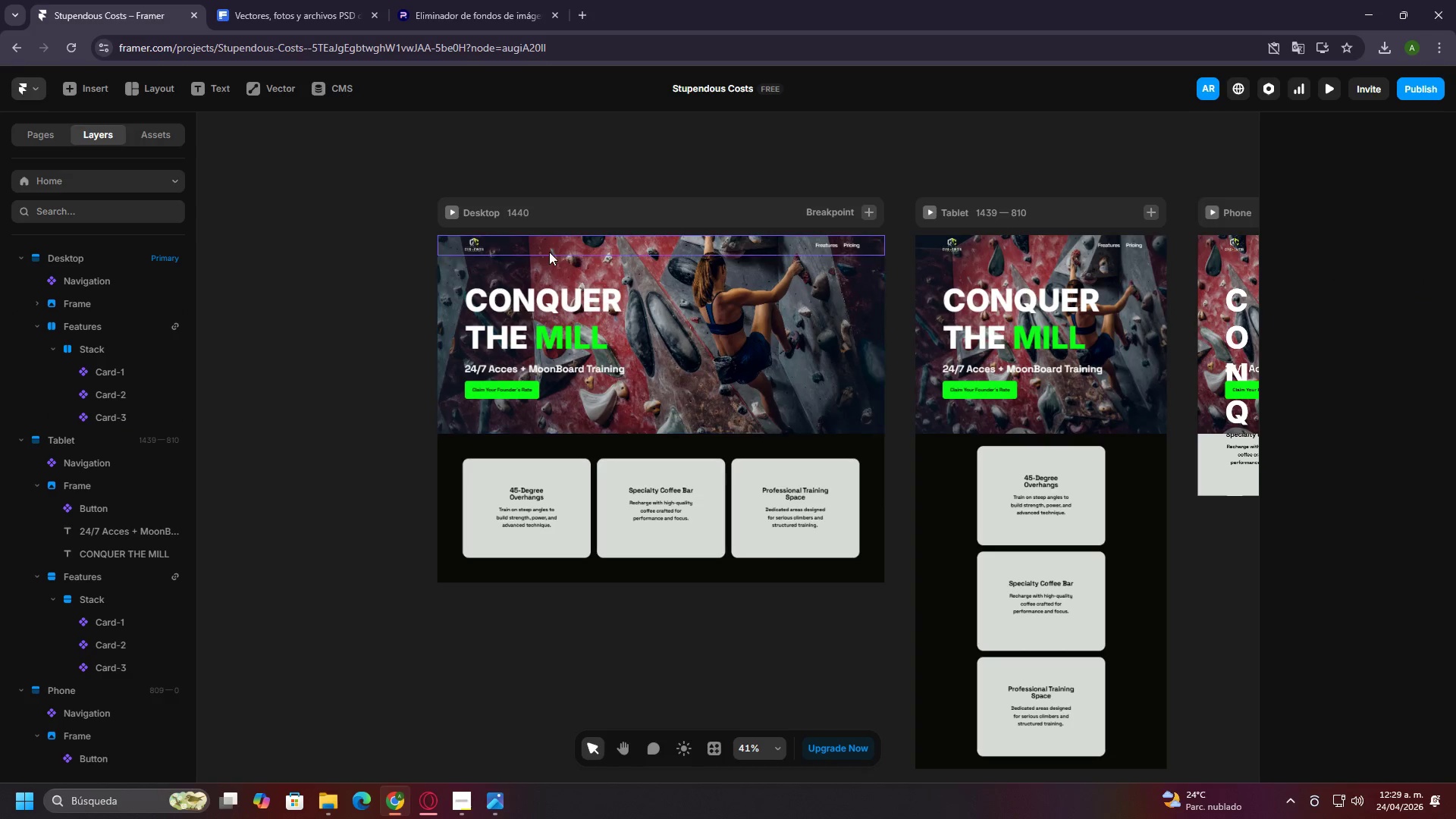 
double_click([549, 252])
 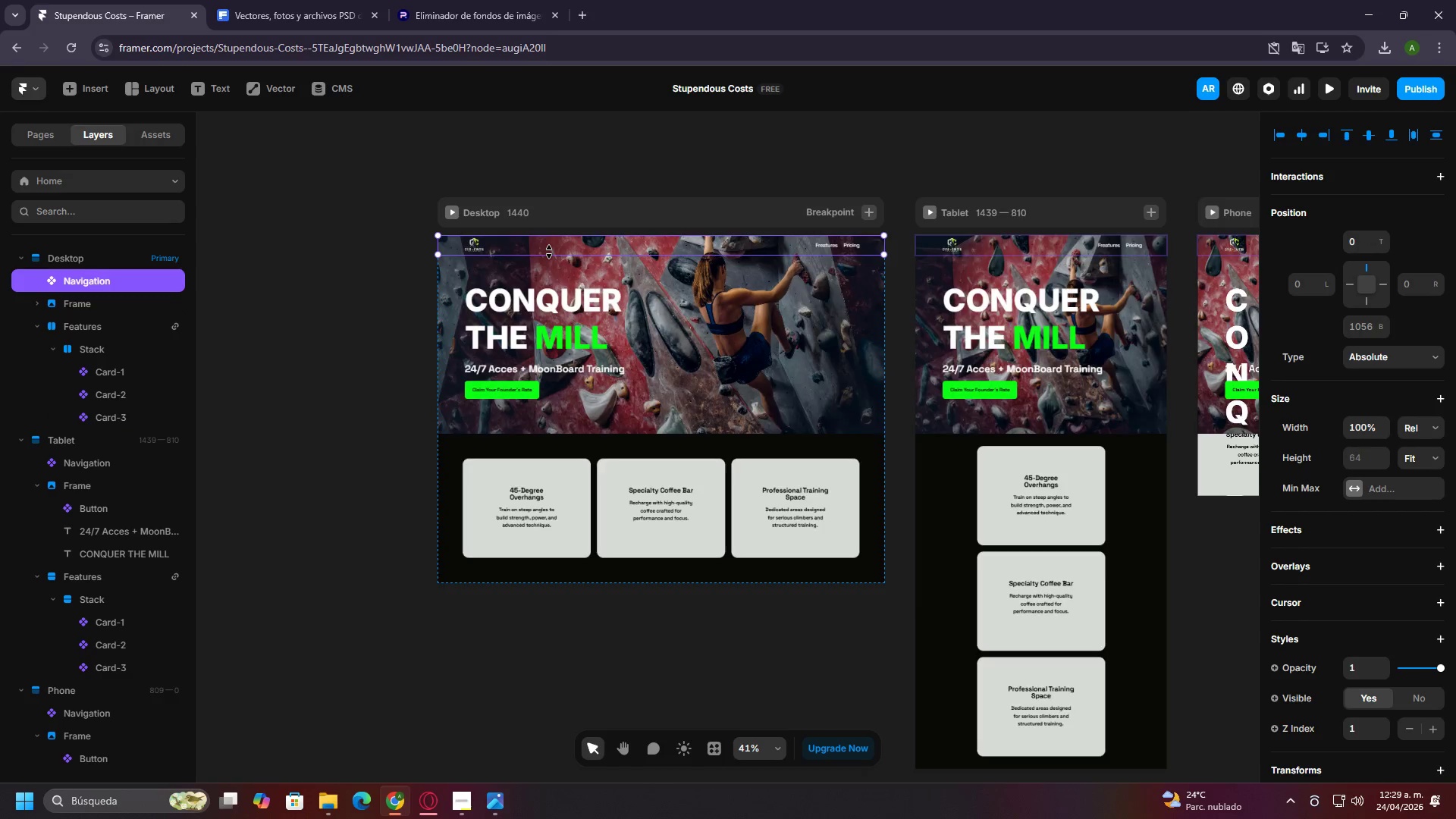 
triple_click([549, 252])
 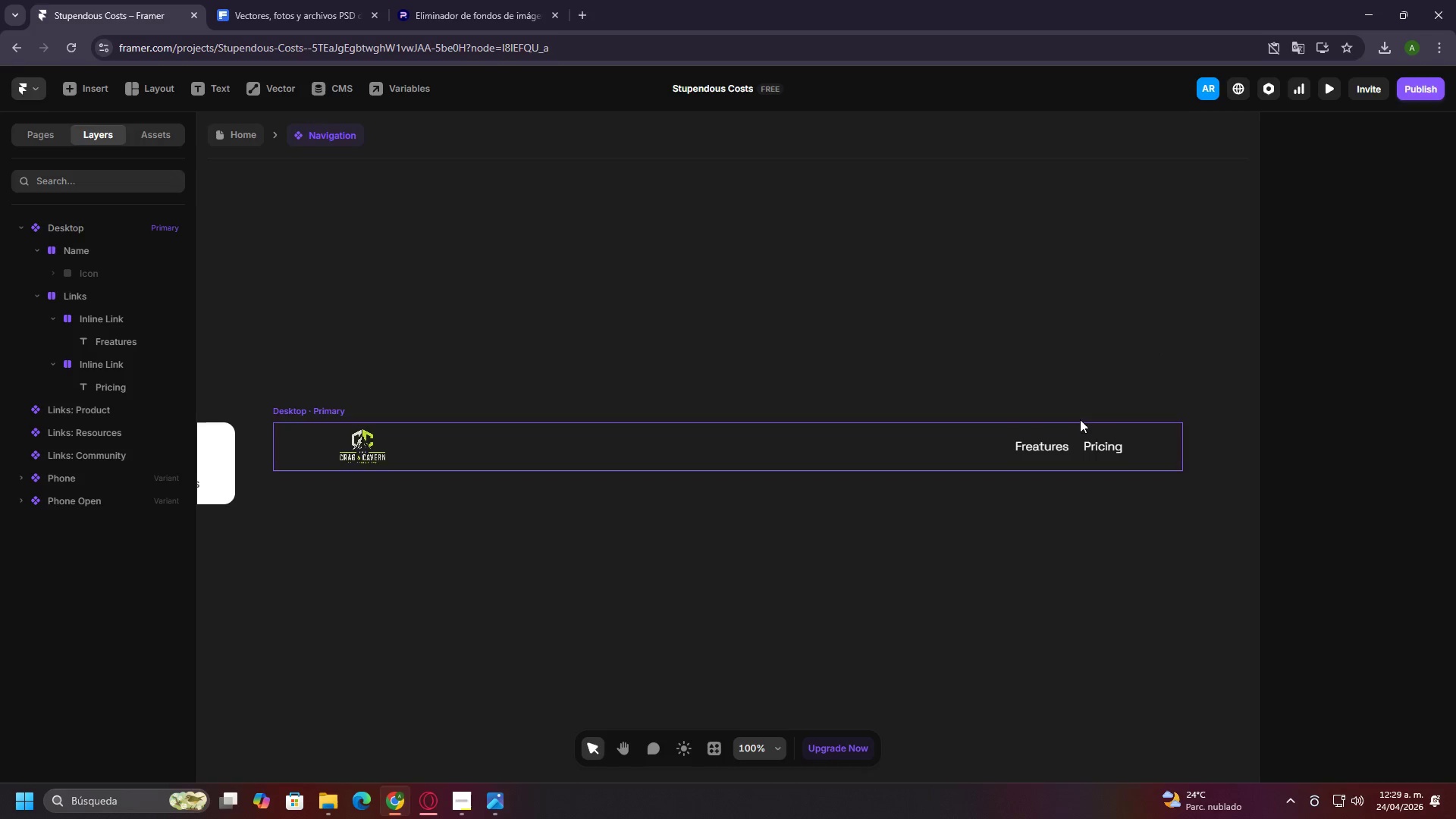 
double_click([1043, 442])
 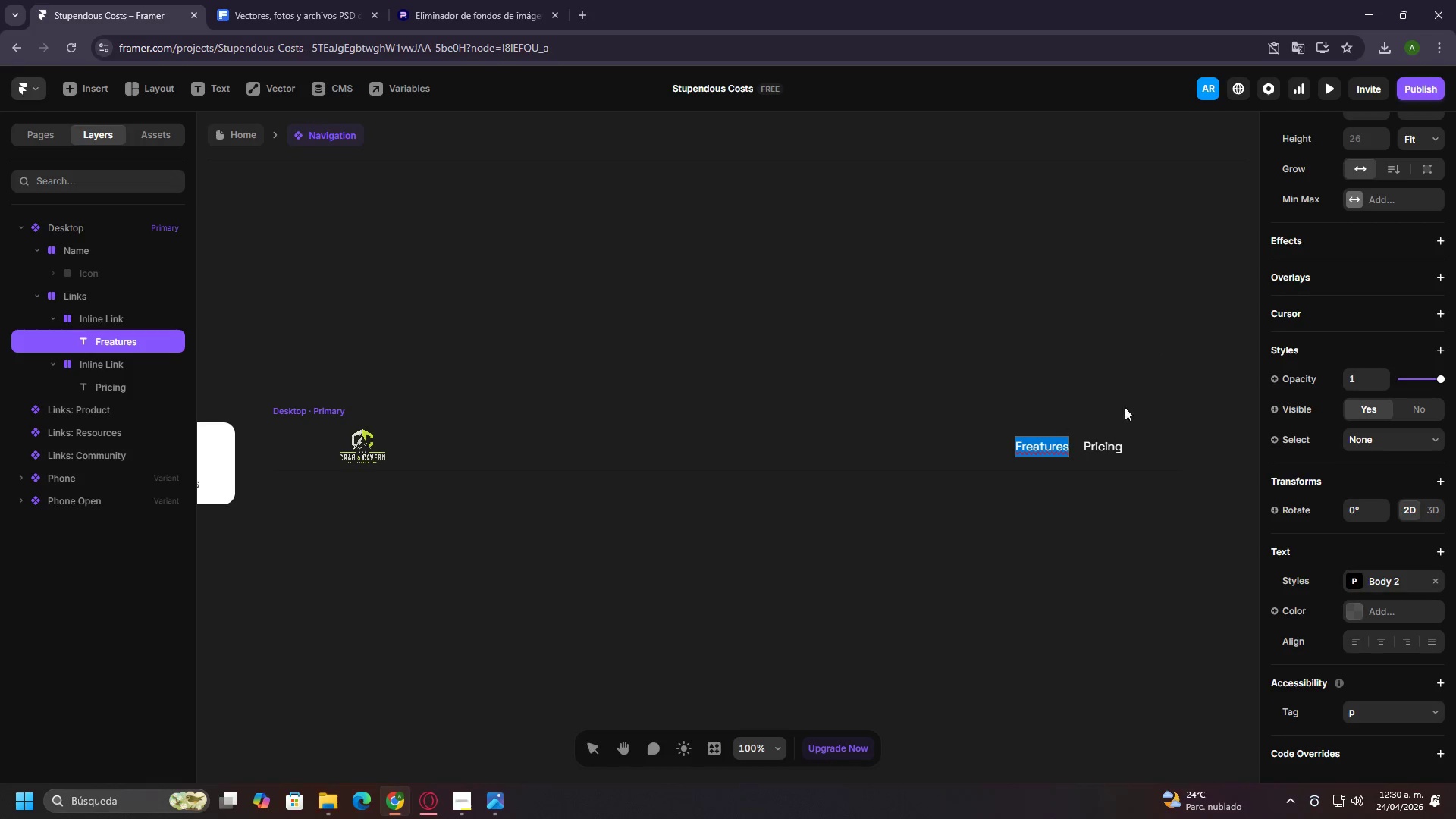 
scroll: coordinate [1376, 421], scroll_direction: up, amount: 8.0
 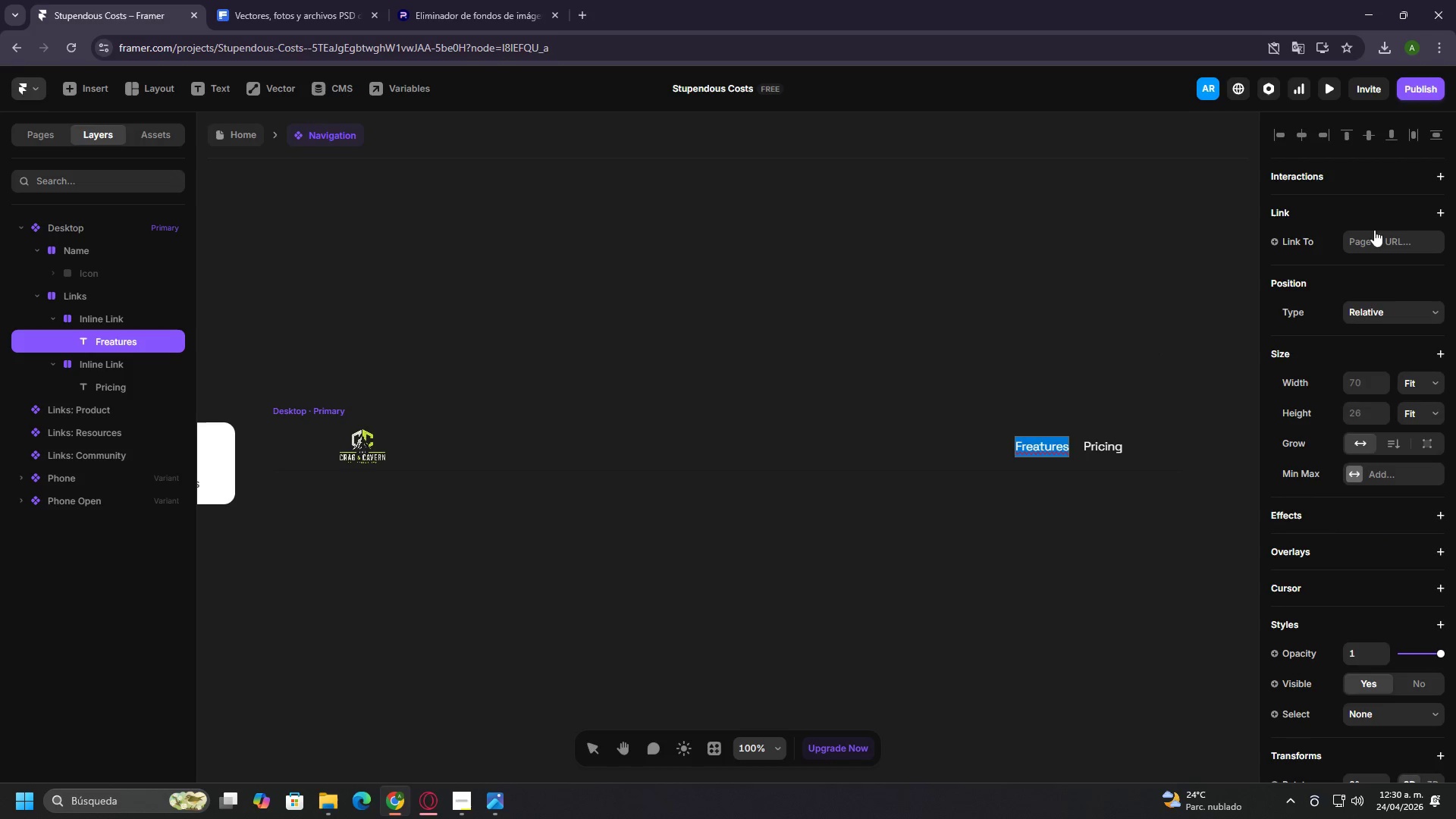 
left_click([1378, 236])
 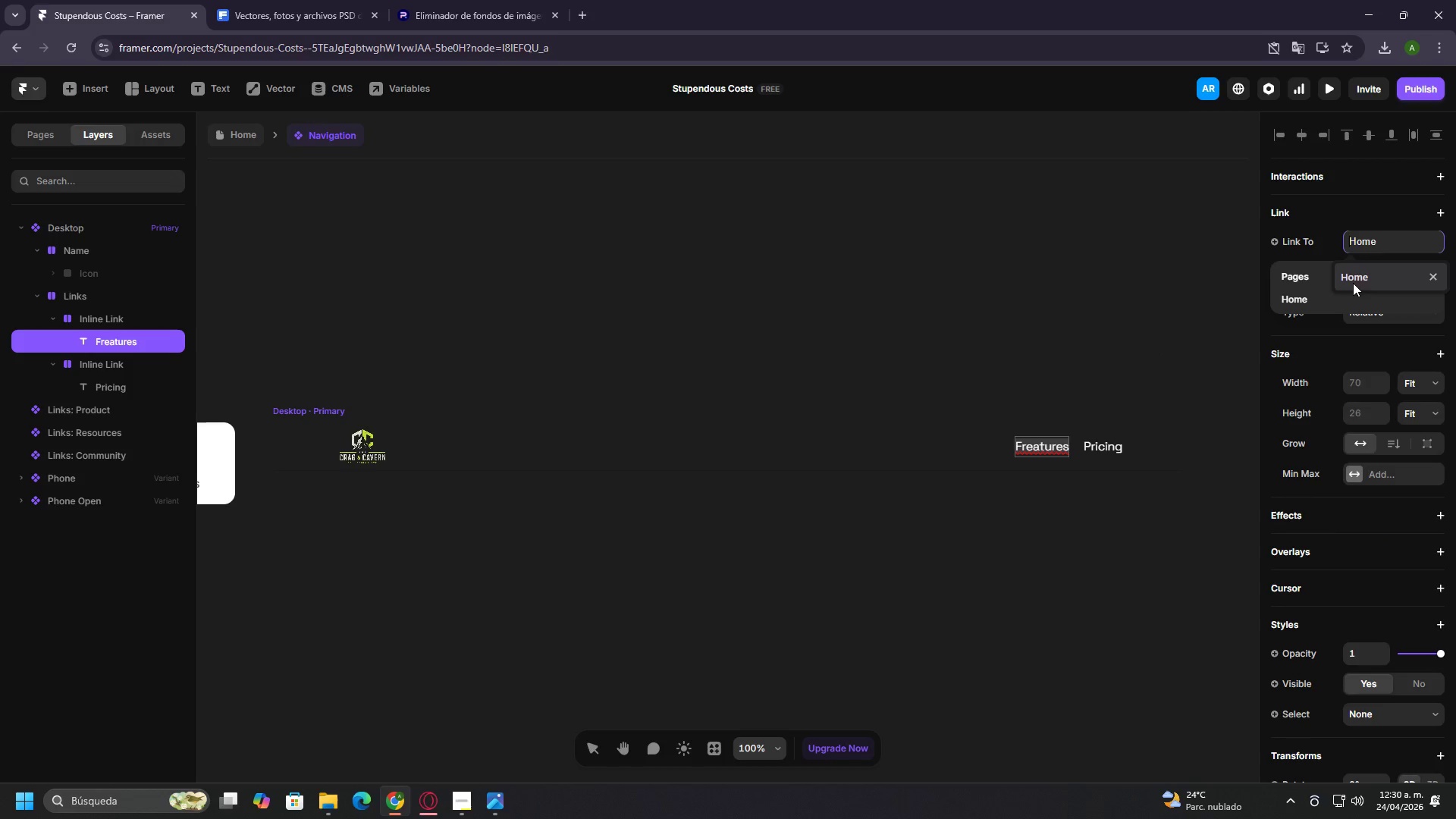 
left_click([1353, 283])
 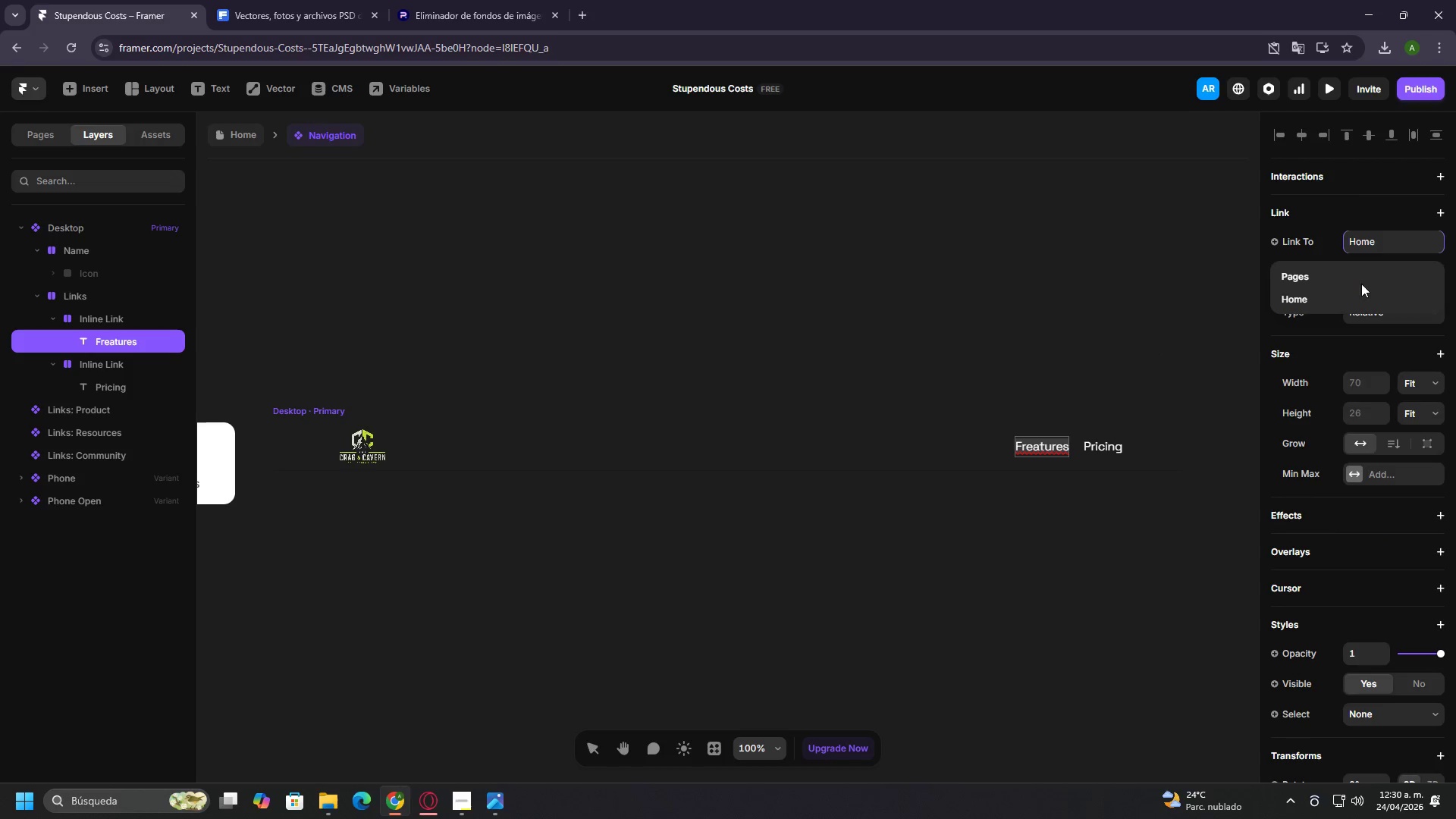 
left_click([1318, 296])
 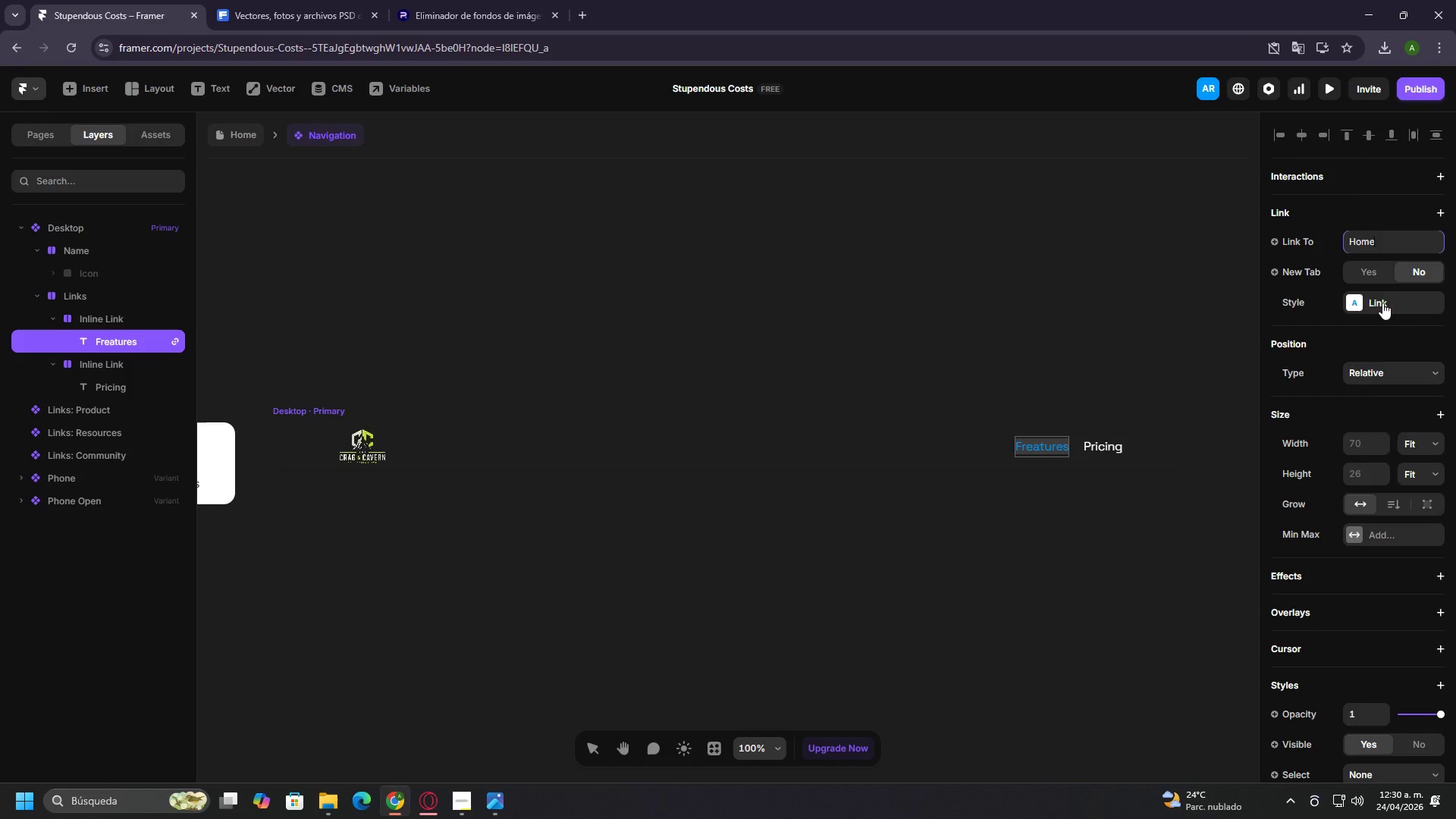 
left_click([1380, 276])
 